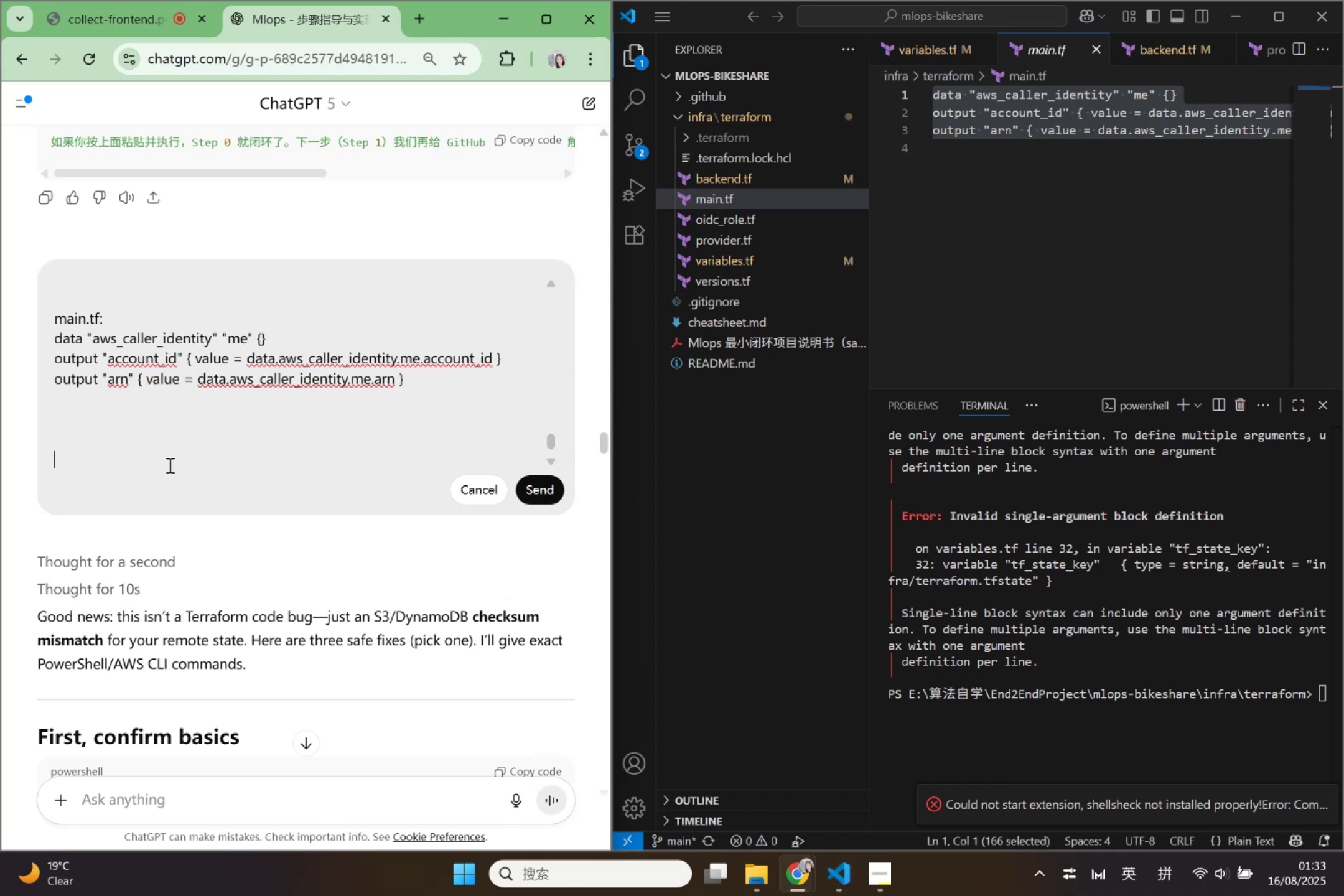 
key(Shift+Enter)
 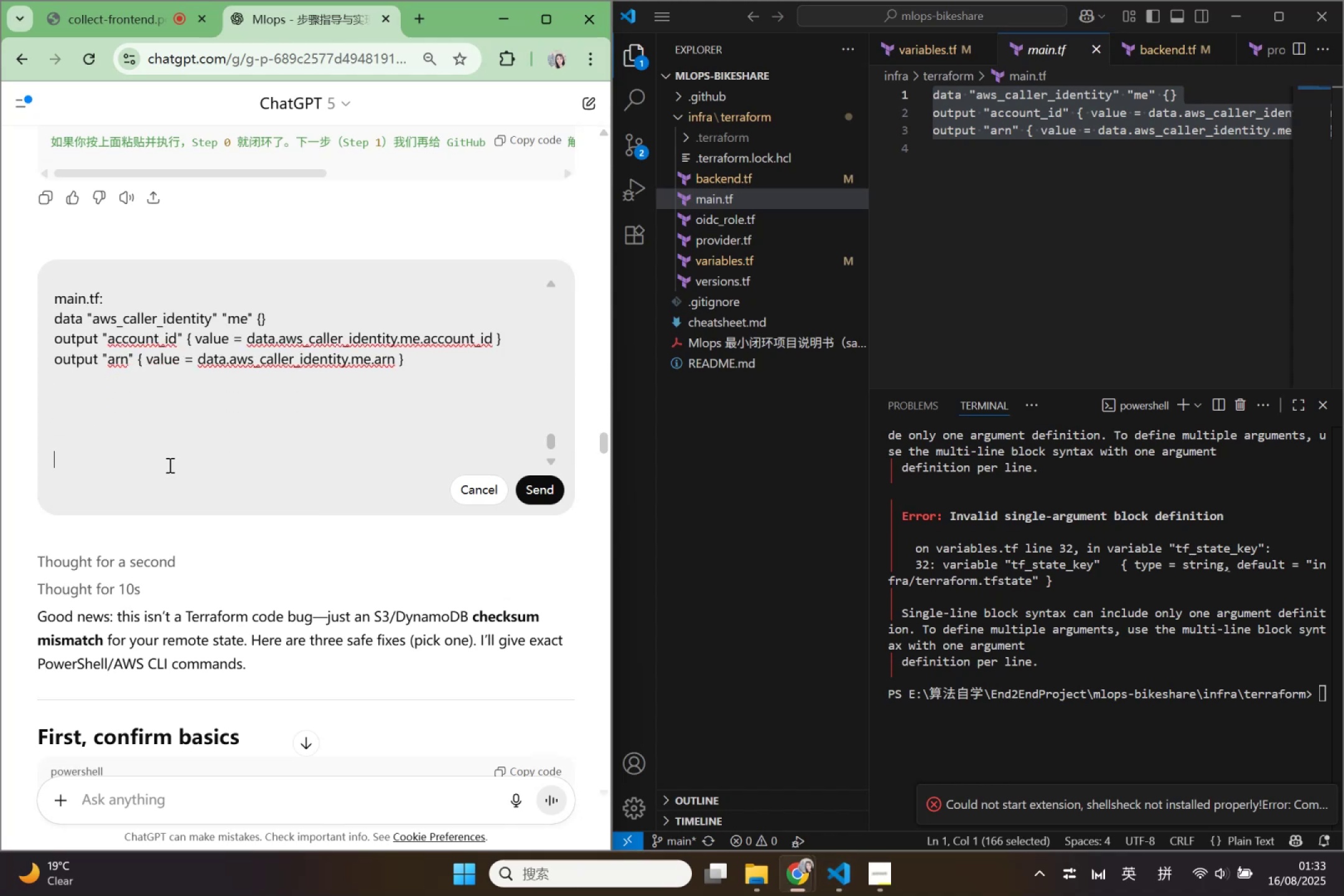 
type(here a )
key(Backspace)
type(re all my tf in infra/)
key(Backspace)
type(\teer)
key(Backspace)
key(Backspace)
type(rrafr)
key(Backspace)
type(orm  and)
key(Backspace)
key(Backspace)
key(Backspace)
key(Backspace)
 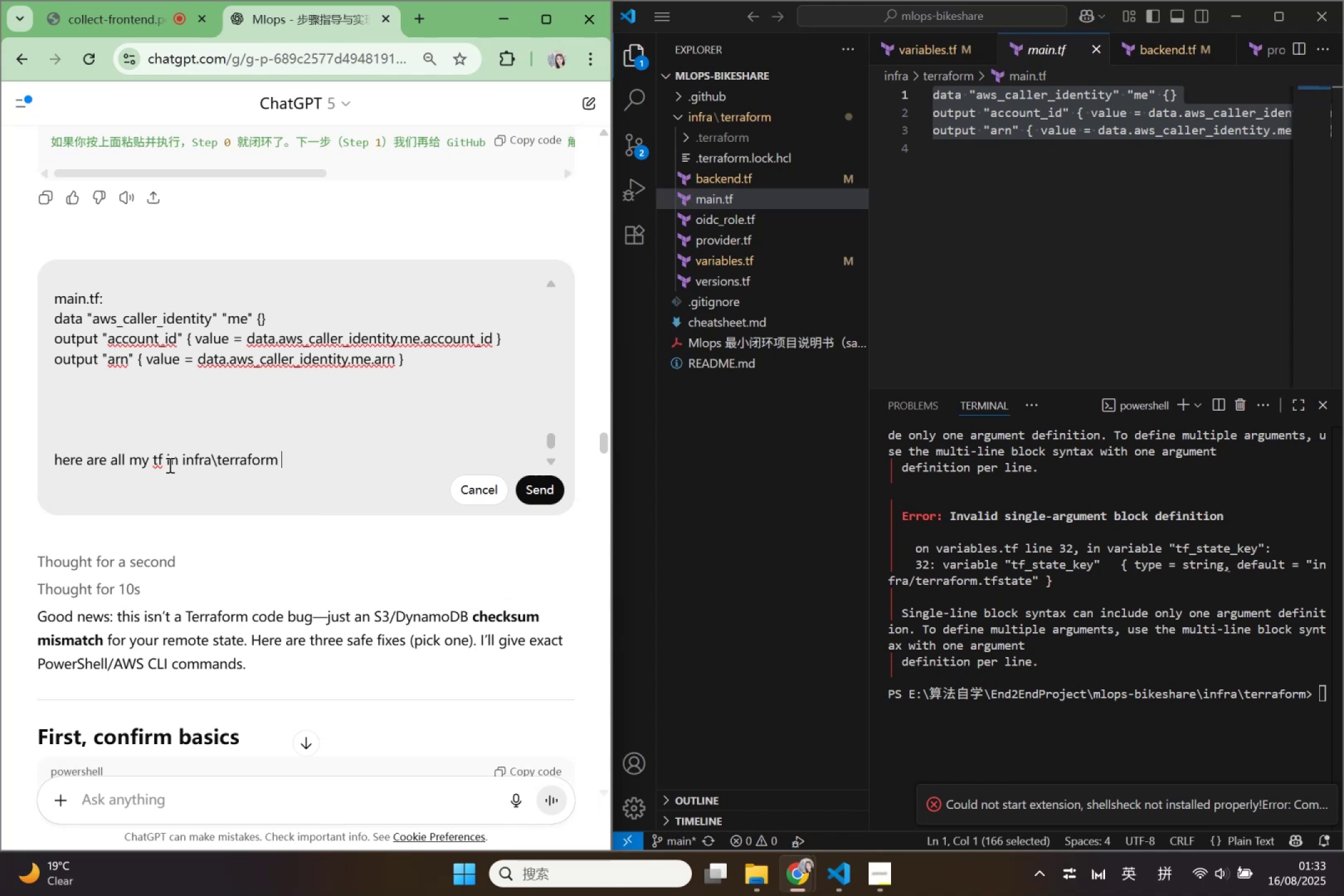 
key(Shift+Enter)
 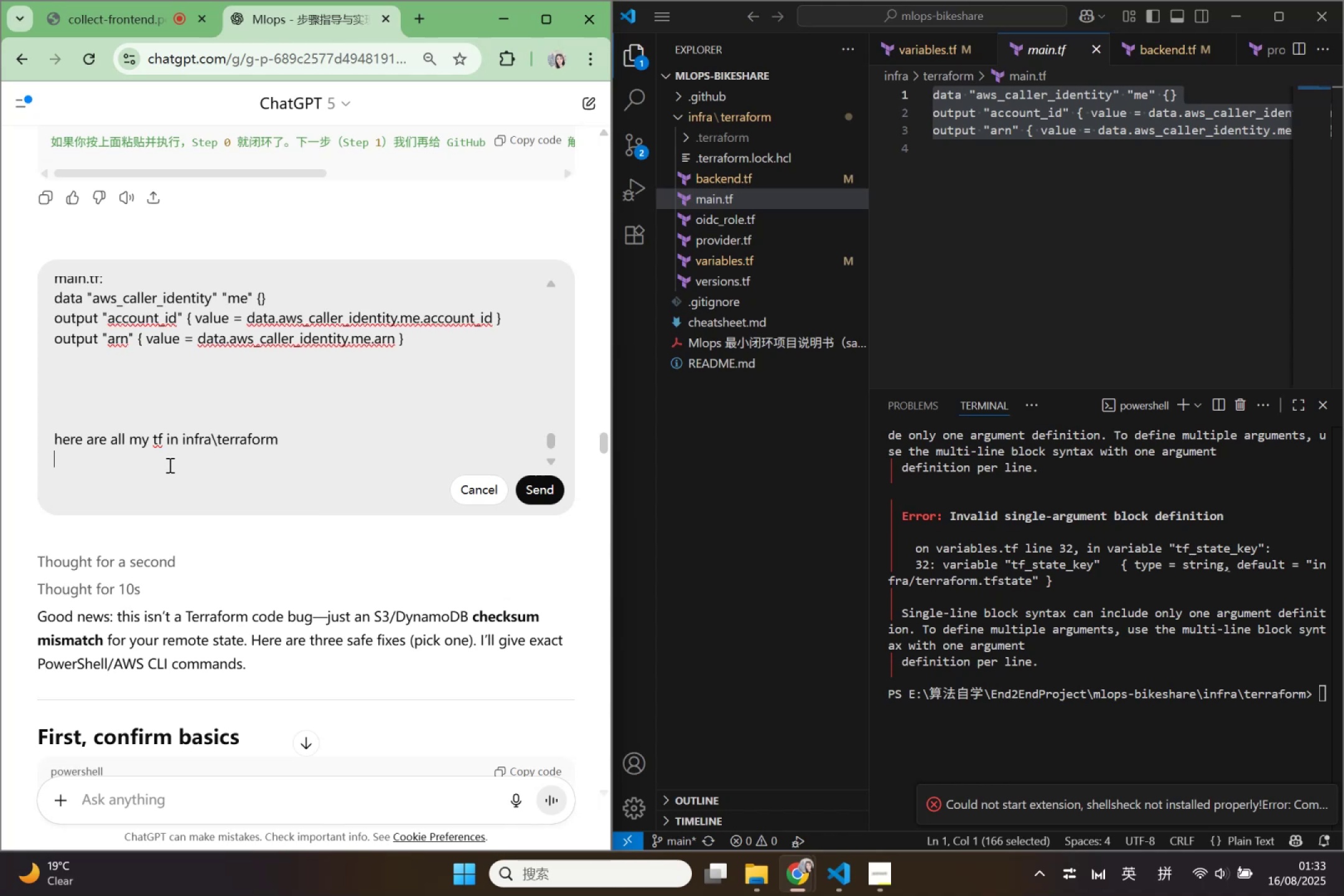 
type(help me double check all the file )
key(Backspace)
type(s a)
key(Backspace)
 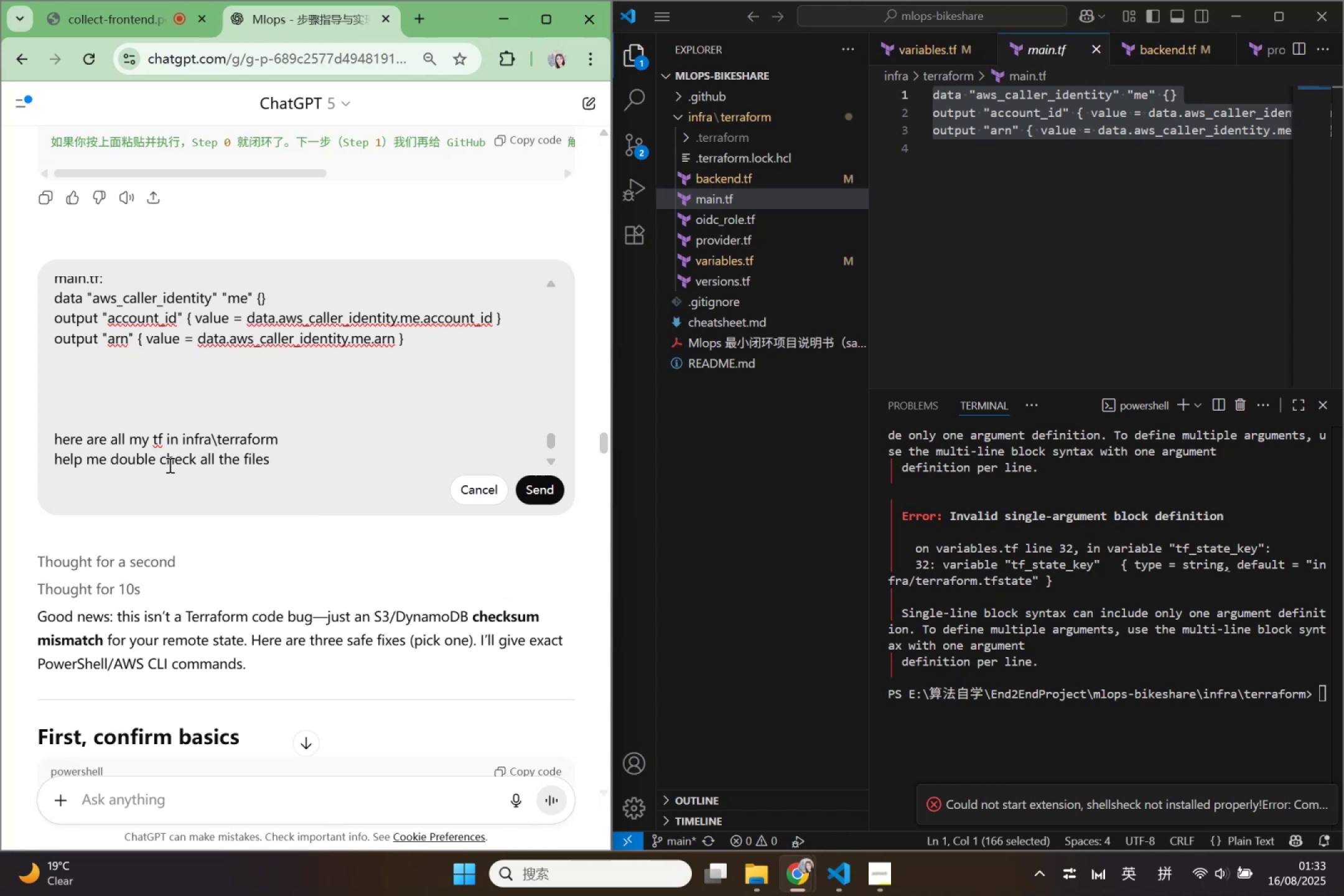 
key(Shift+Enter)
 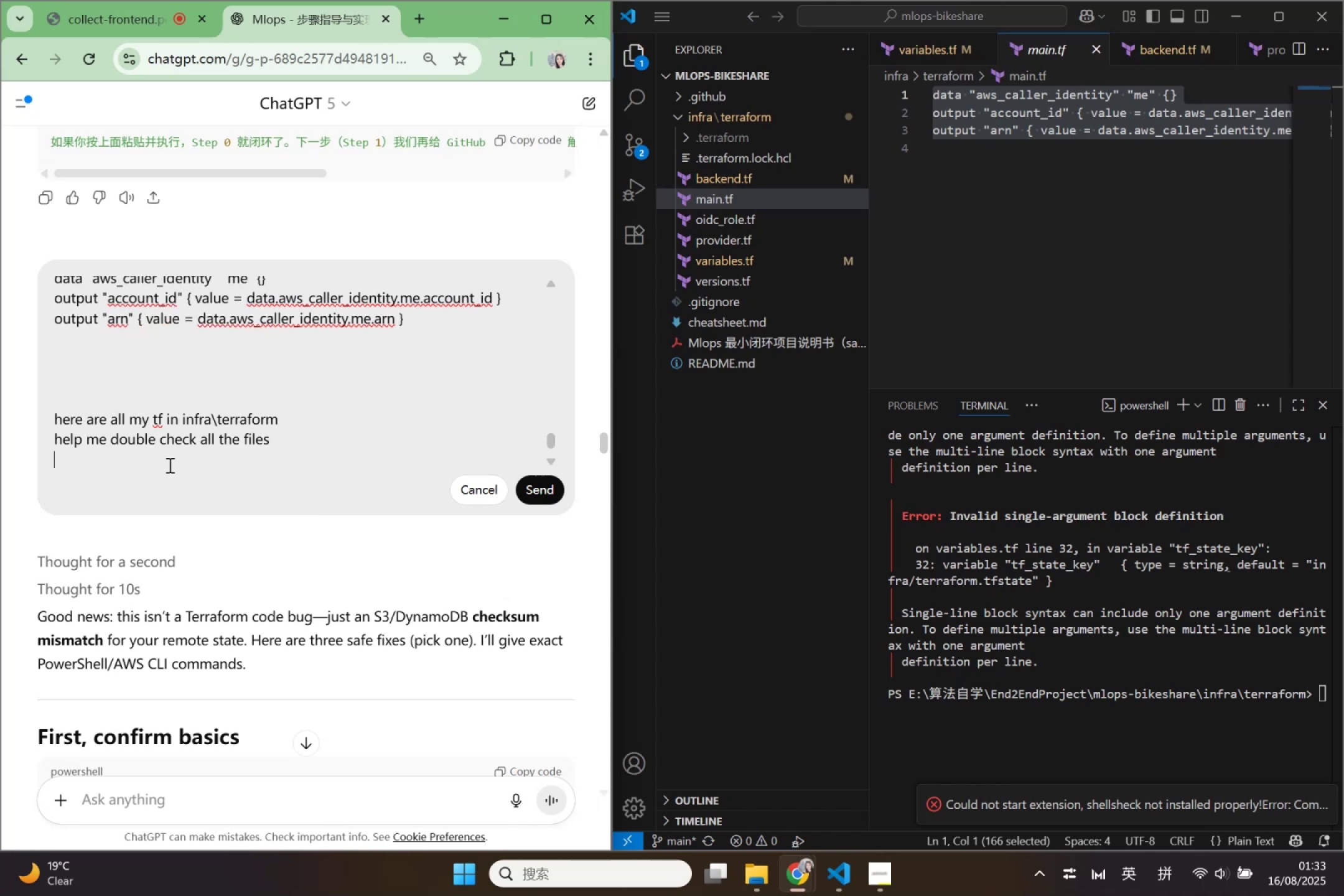 
type(how to run terraform when fr)
key(Backspace)
key(Backspace)
key(Backspace)
key(Backspace)
key(Backspace)
key(Backspace)
key(Backspace)
 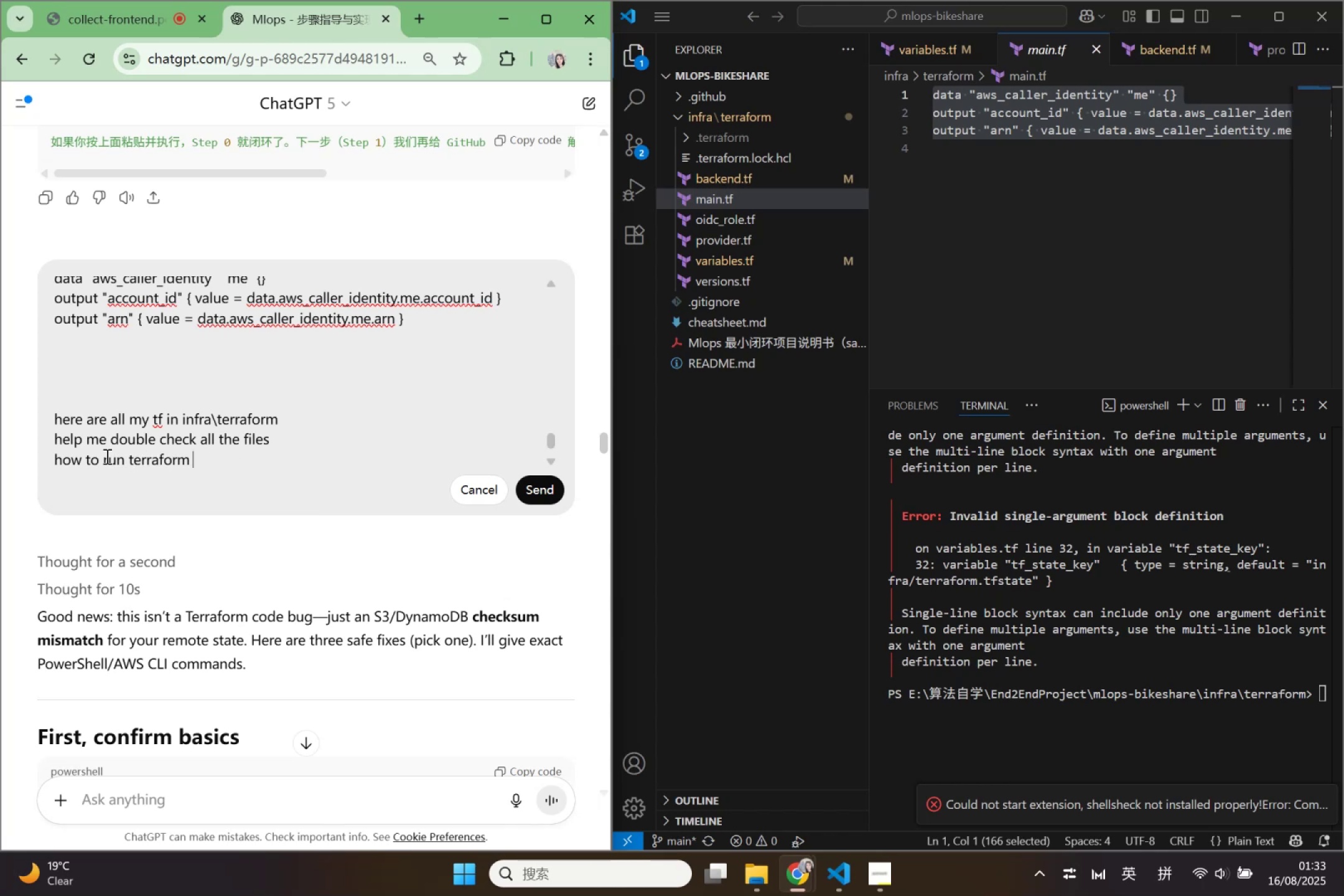 
left_click([105, 460])
 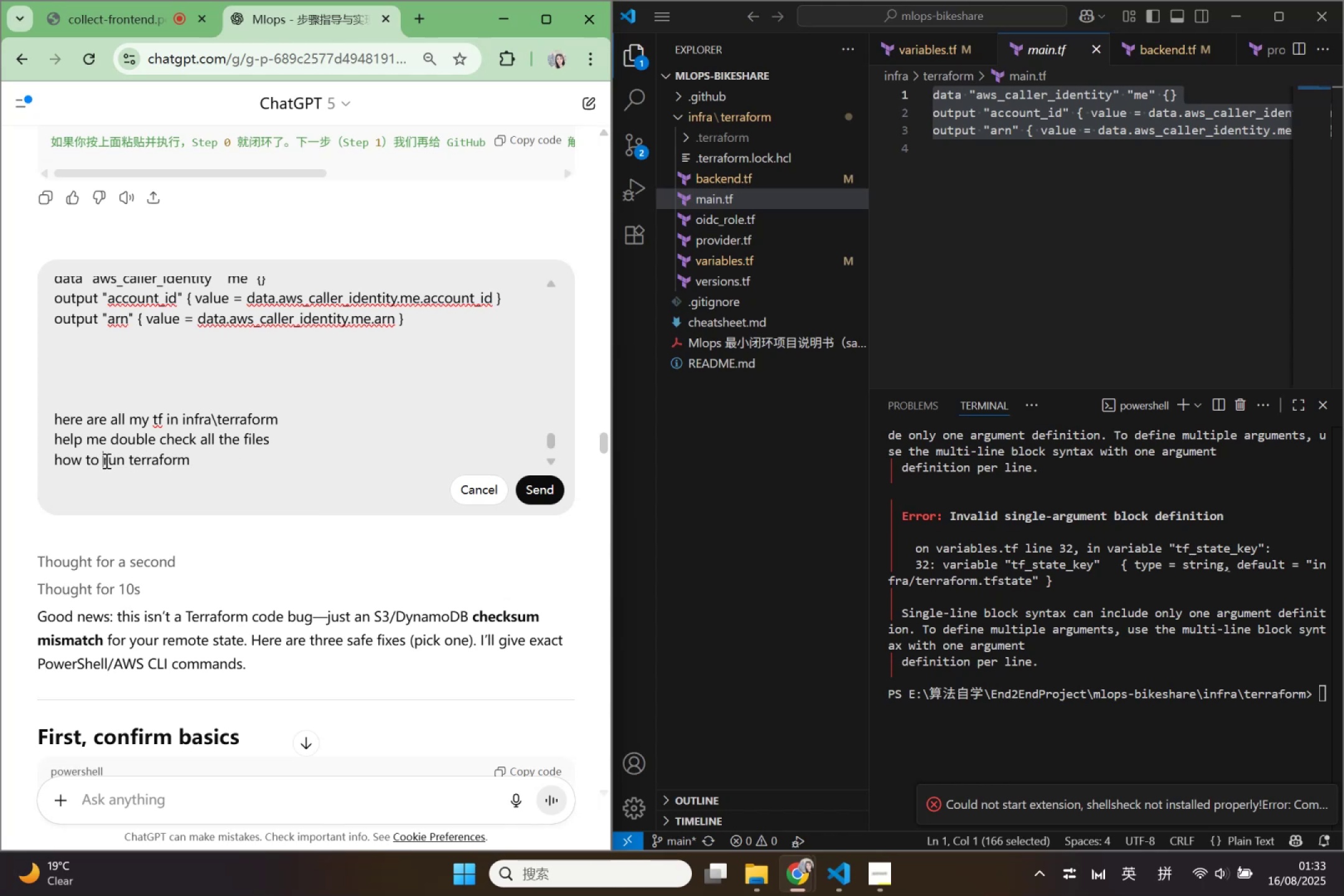 
type(re-)
 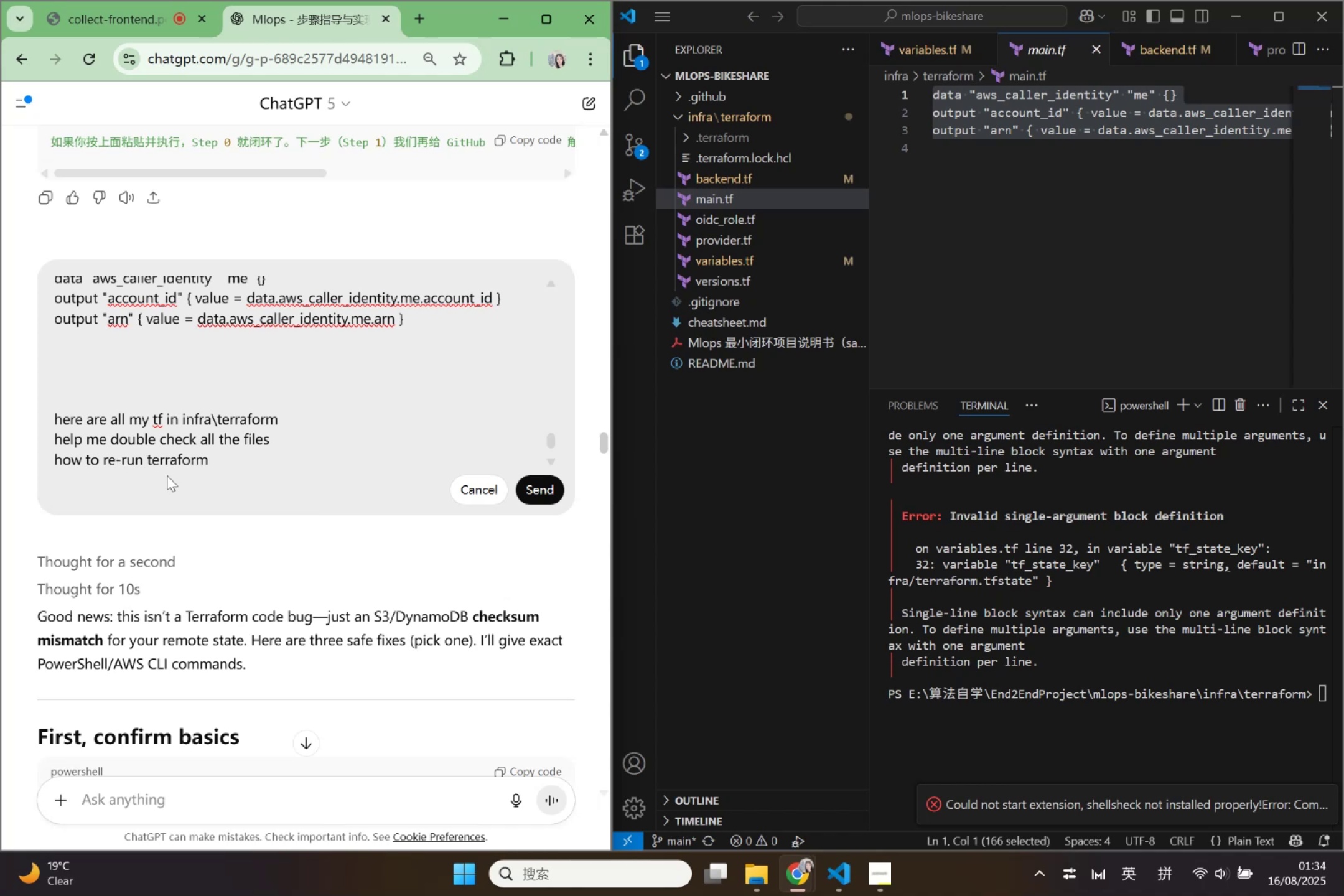 
left_click([241, 461])
 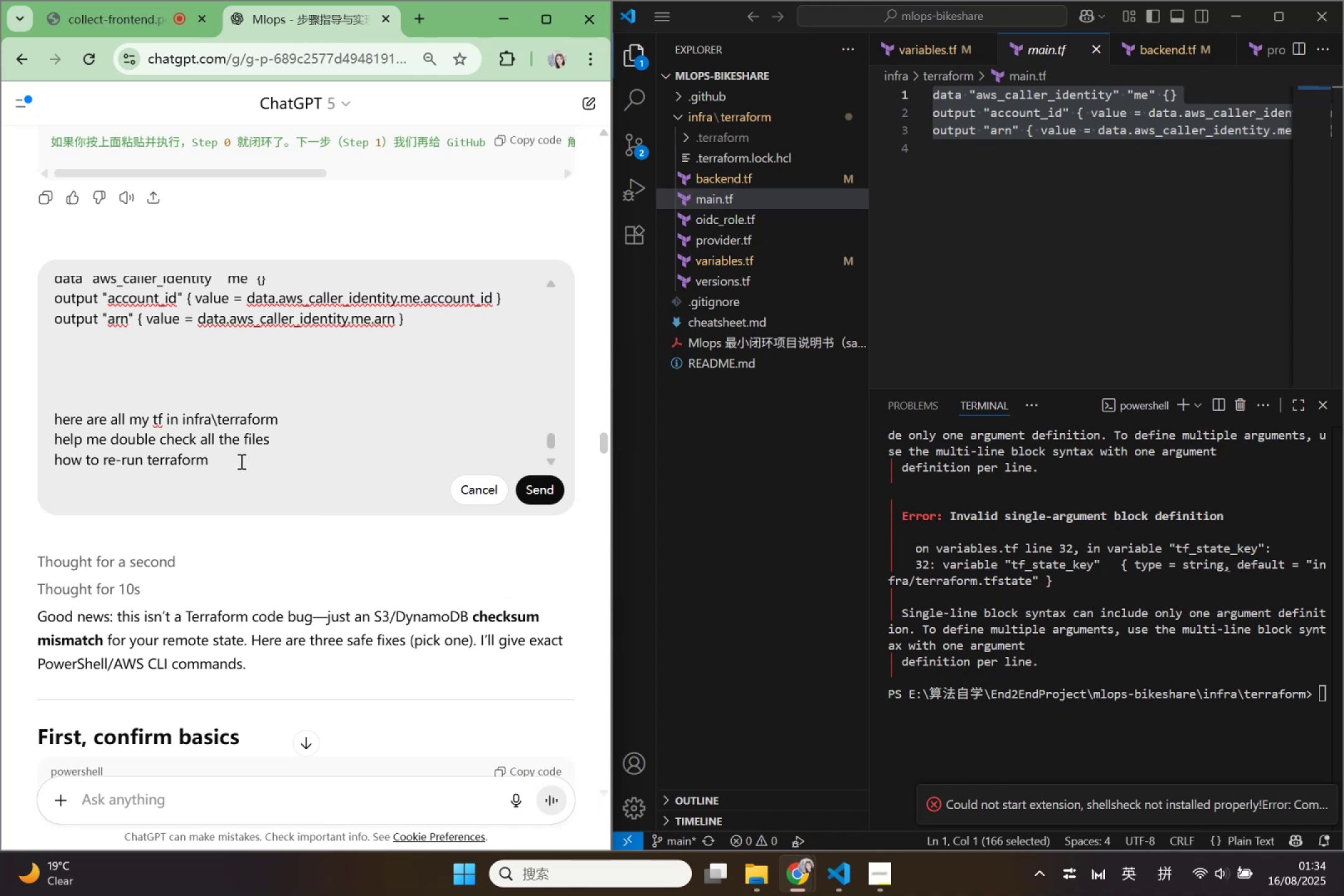 
type(())
 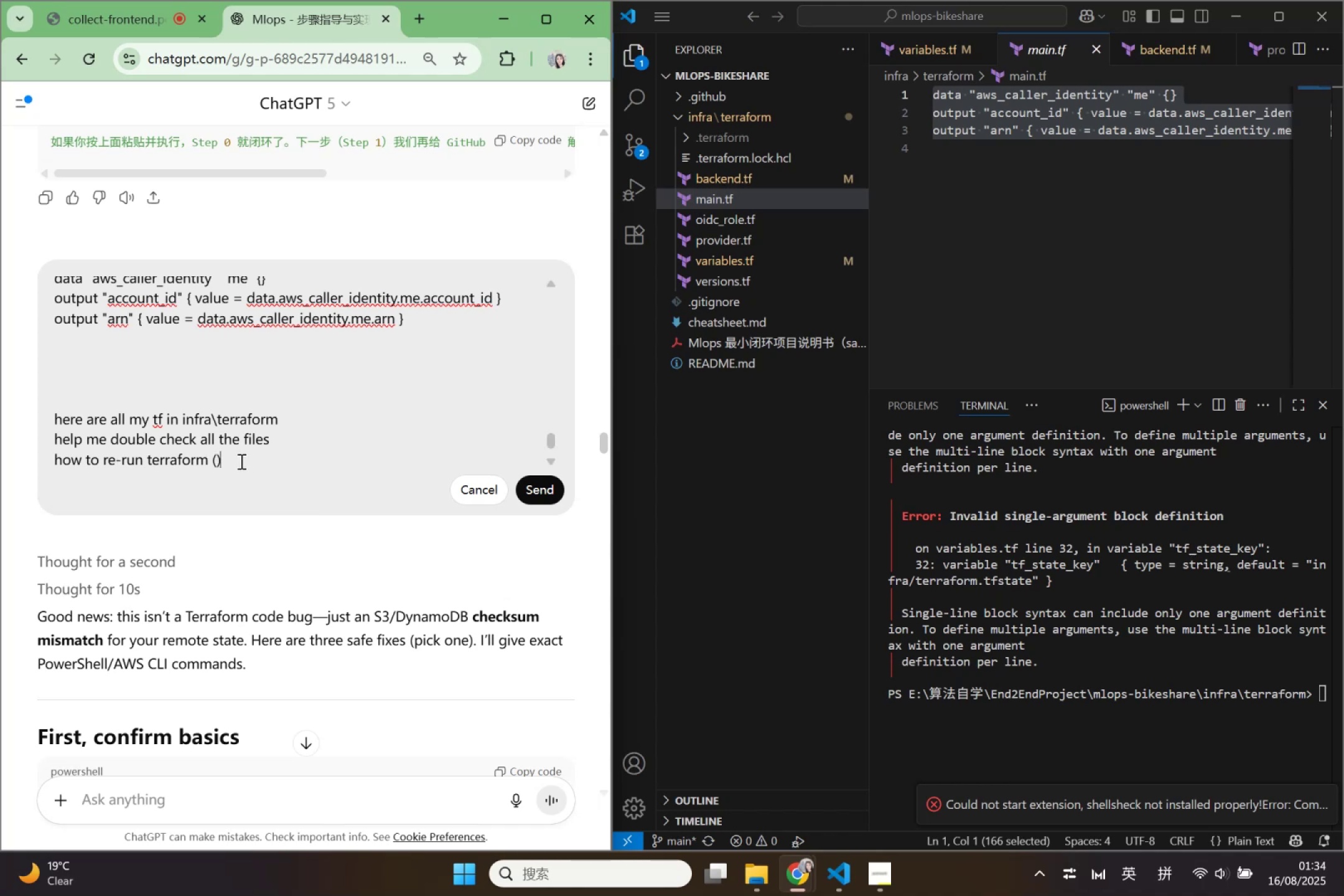 
key(ArrowLeft)
 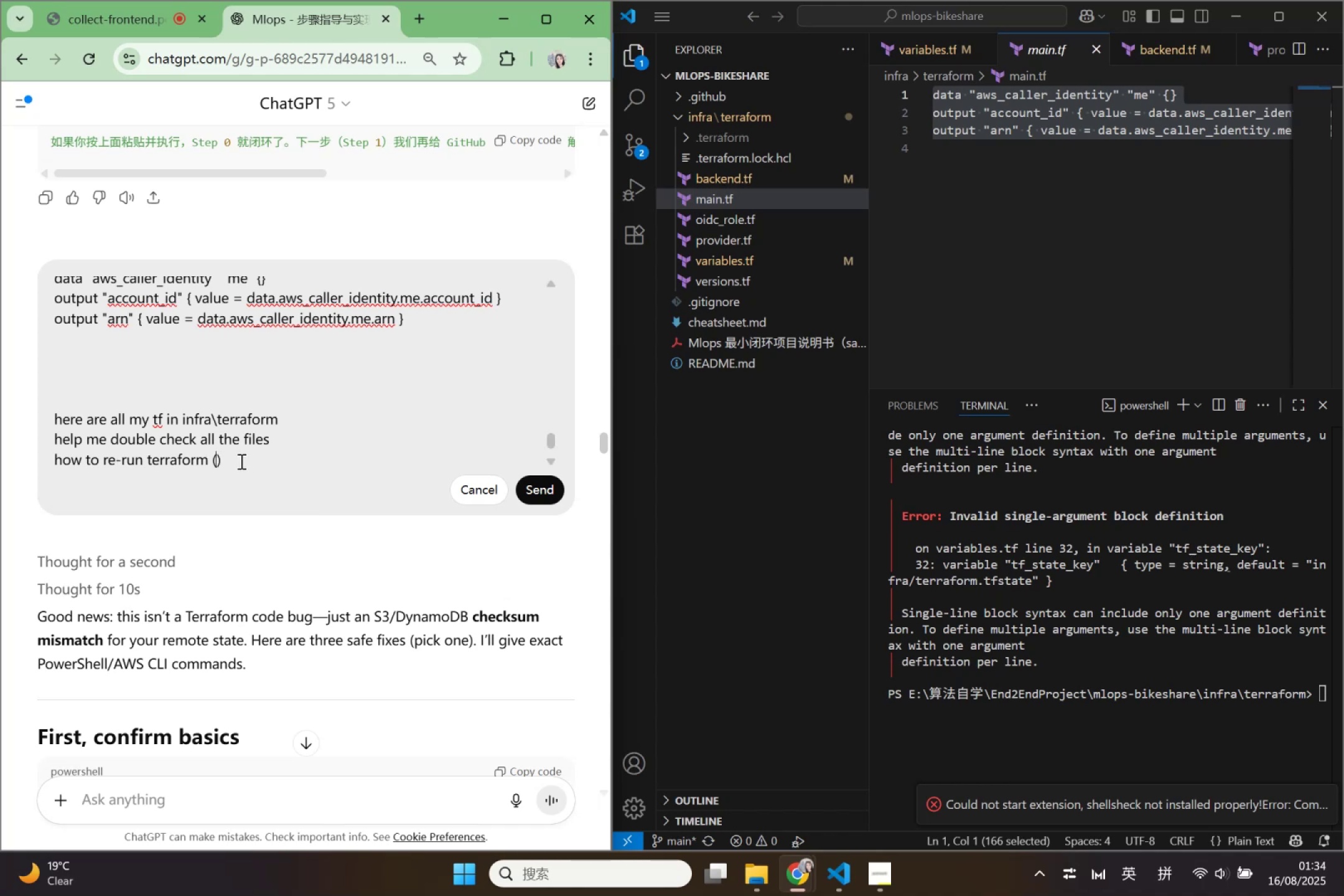 
type(delte)
key(Backspace)
key(Backspace)
type(et)
key(Backspace)
type(ct the previous av)
key(Backspace)
type(ff)
key(Backspace)
key(Backspace)
key(Backspace)
type(affect and d)
key(Backspace)
type(run)
 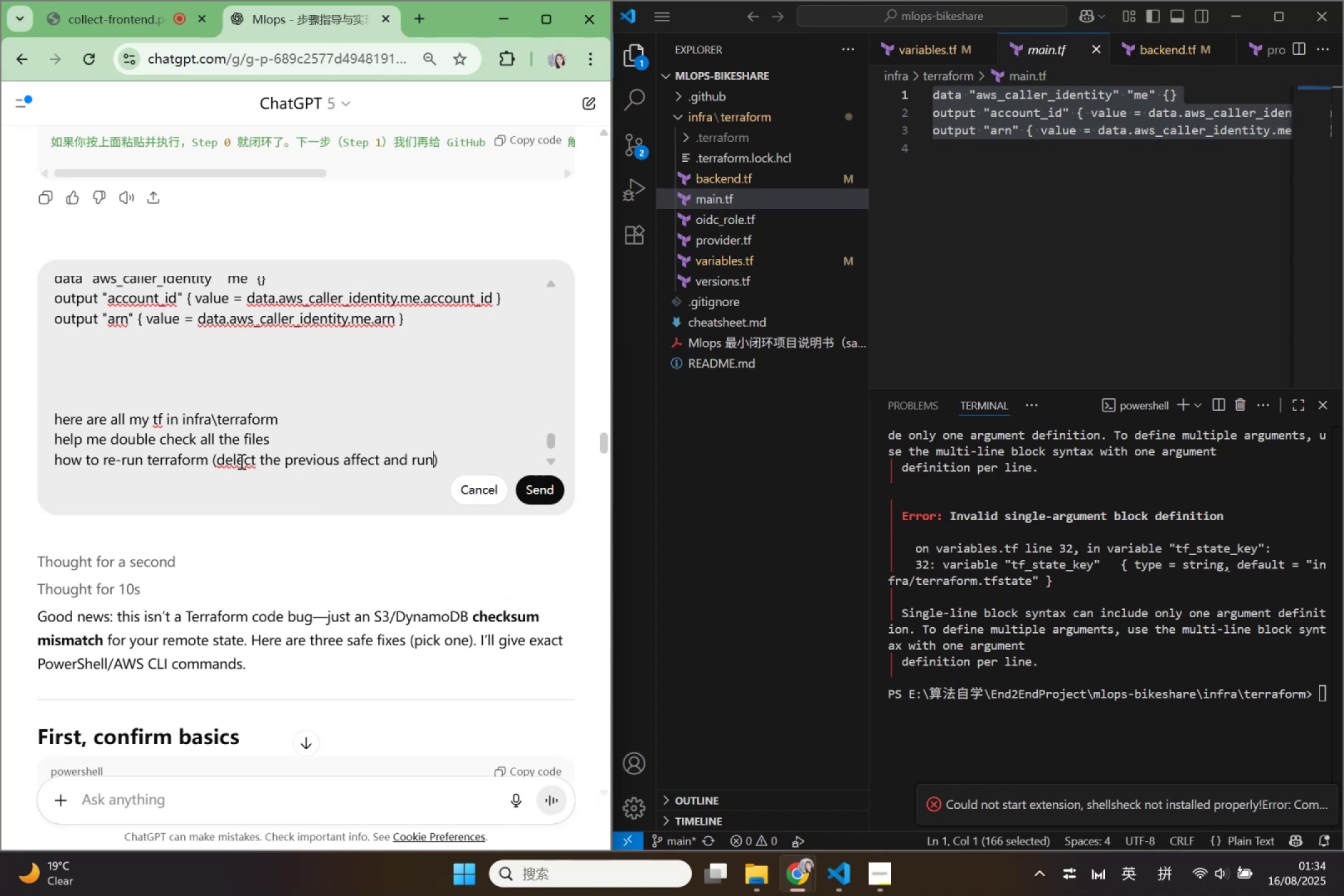 
hold_key(key=ArrowLeft, duration=0.97)
 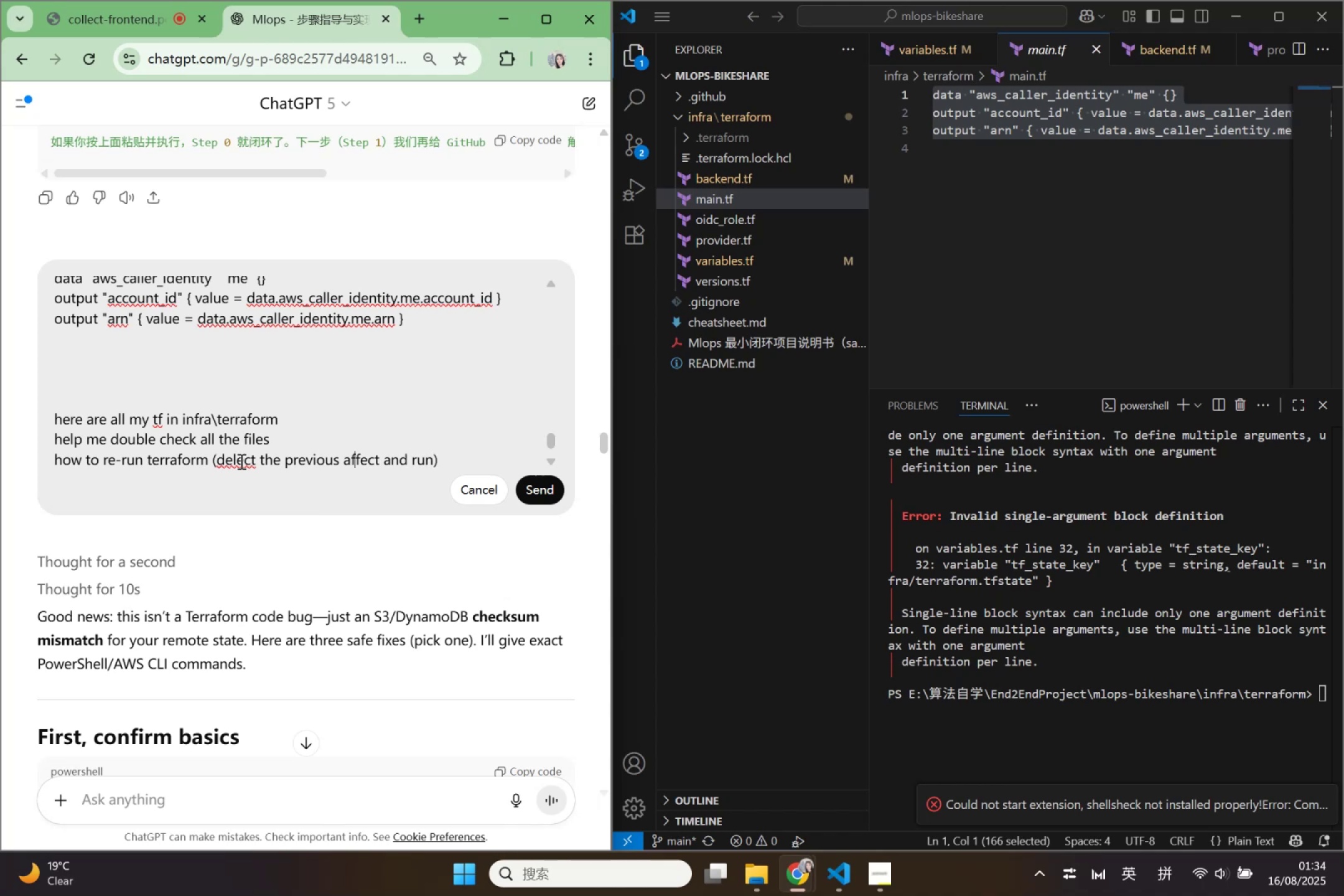 
key(ArrowLeft)
 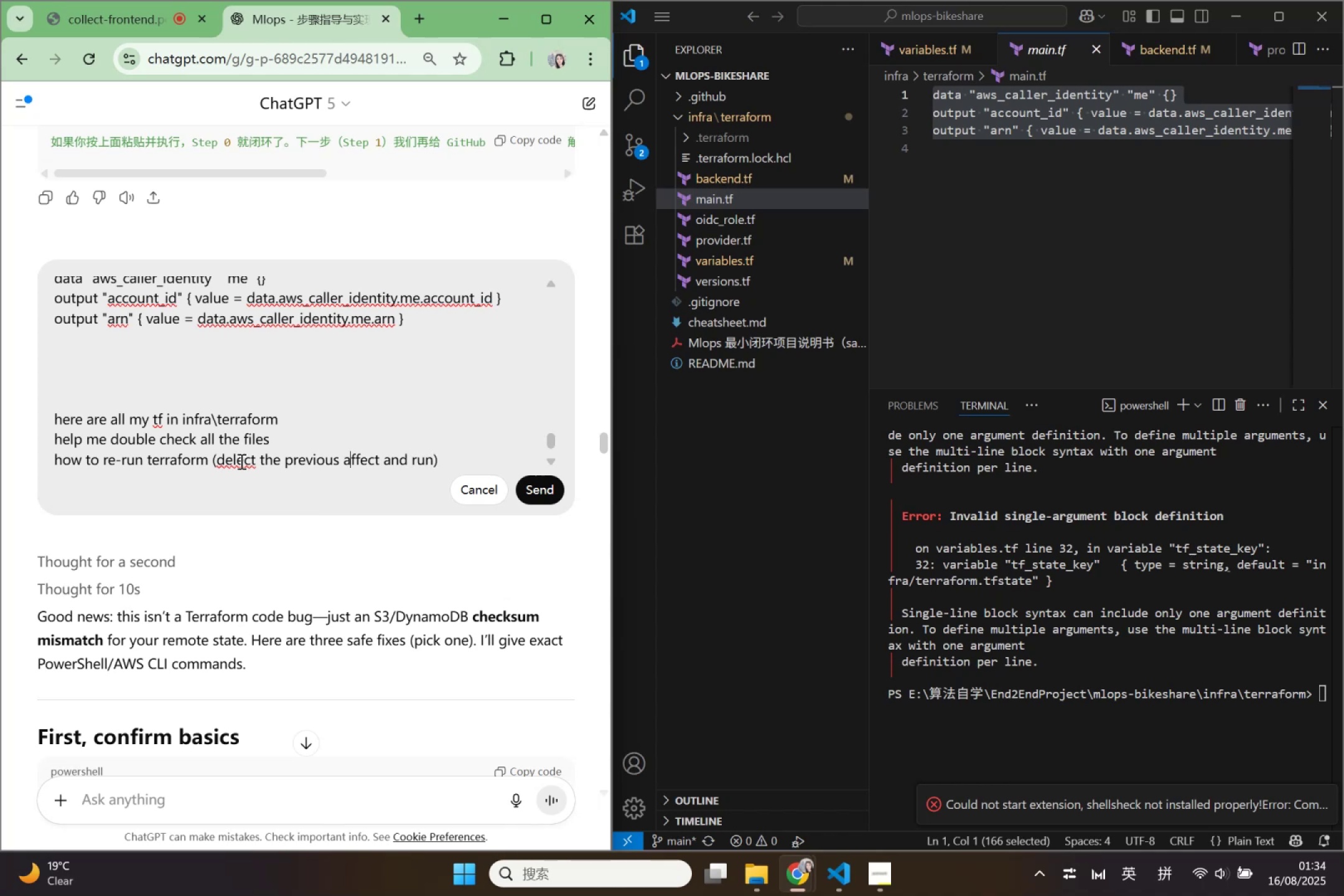 
key(ArrowRight)
 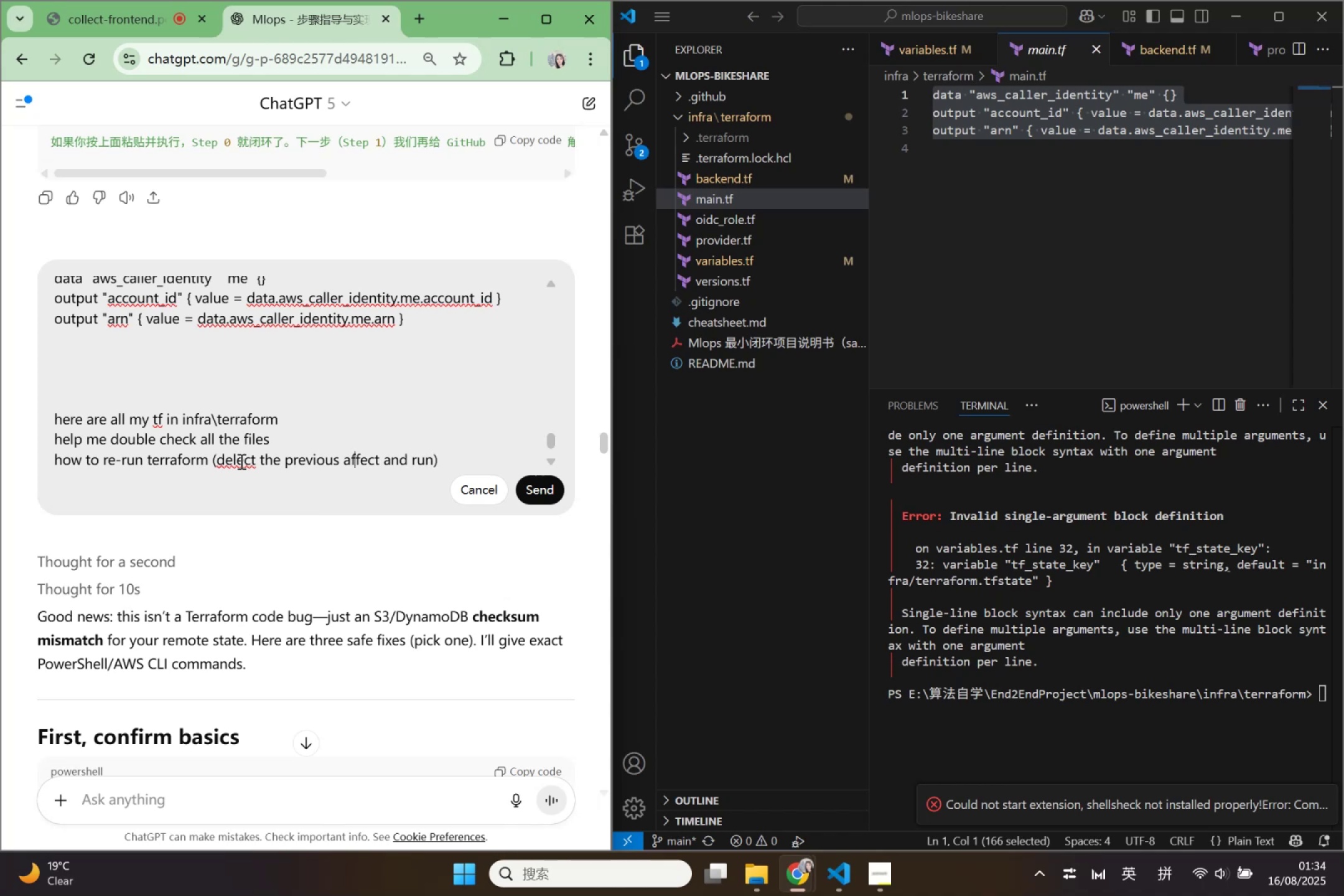 
key(ArrowRight)
 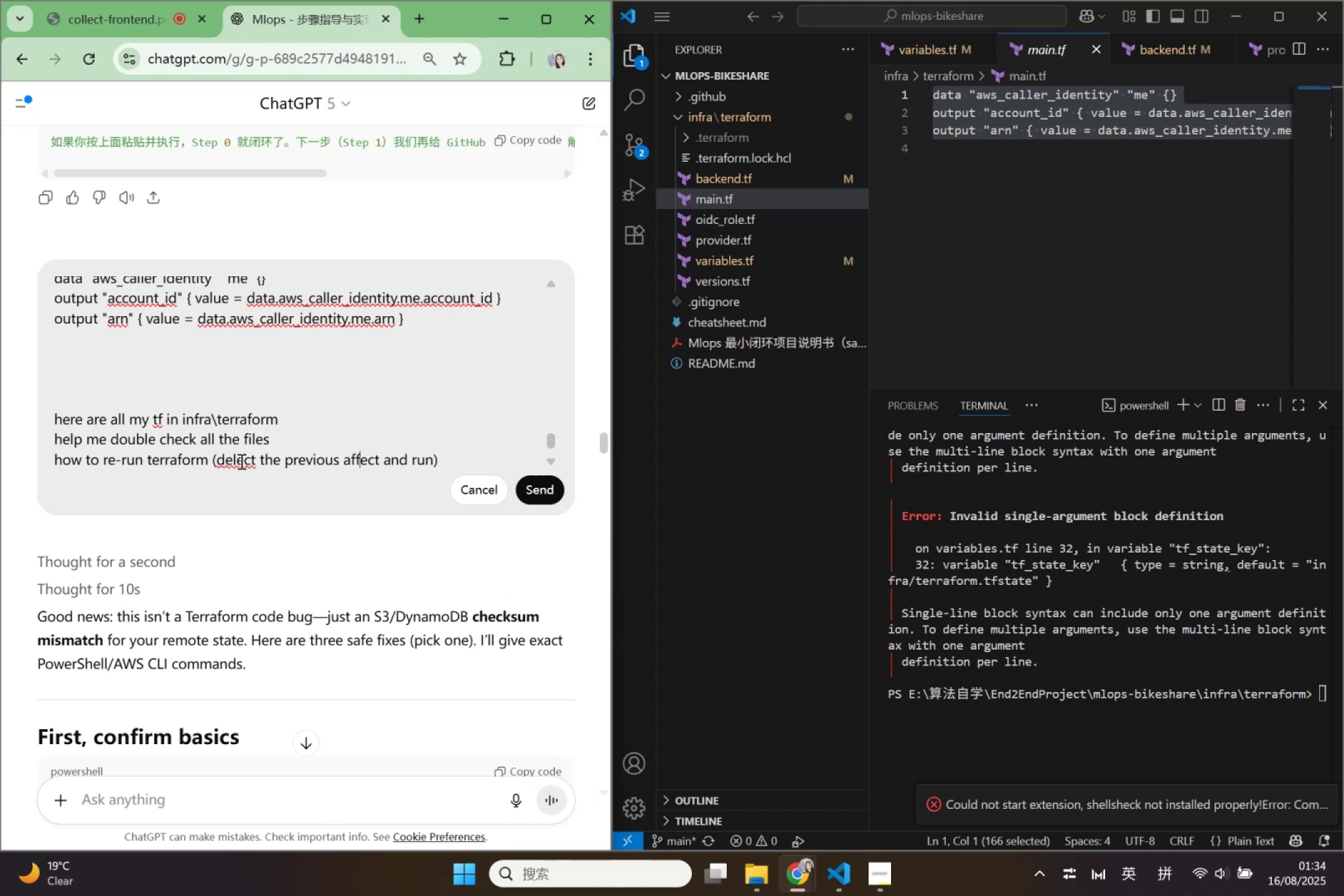 
key(ArrowRight)
 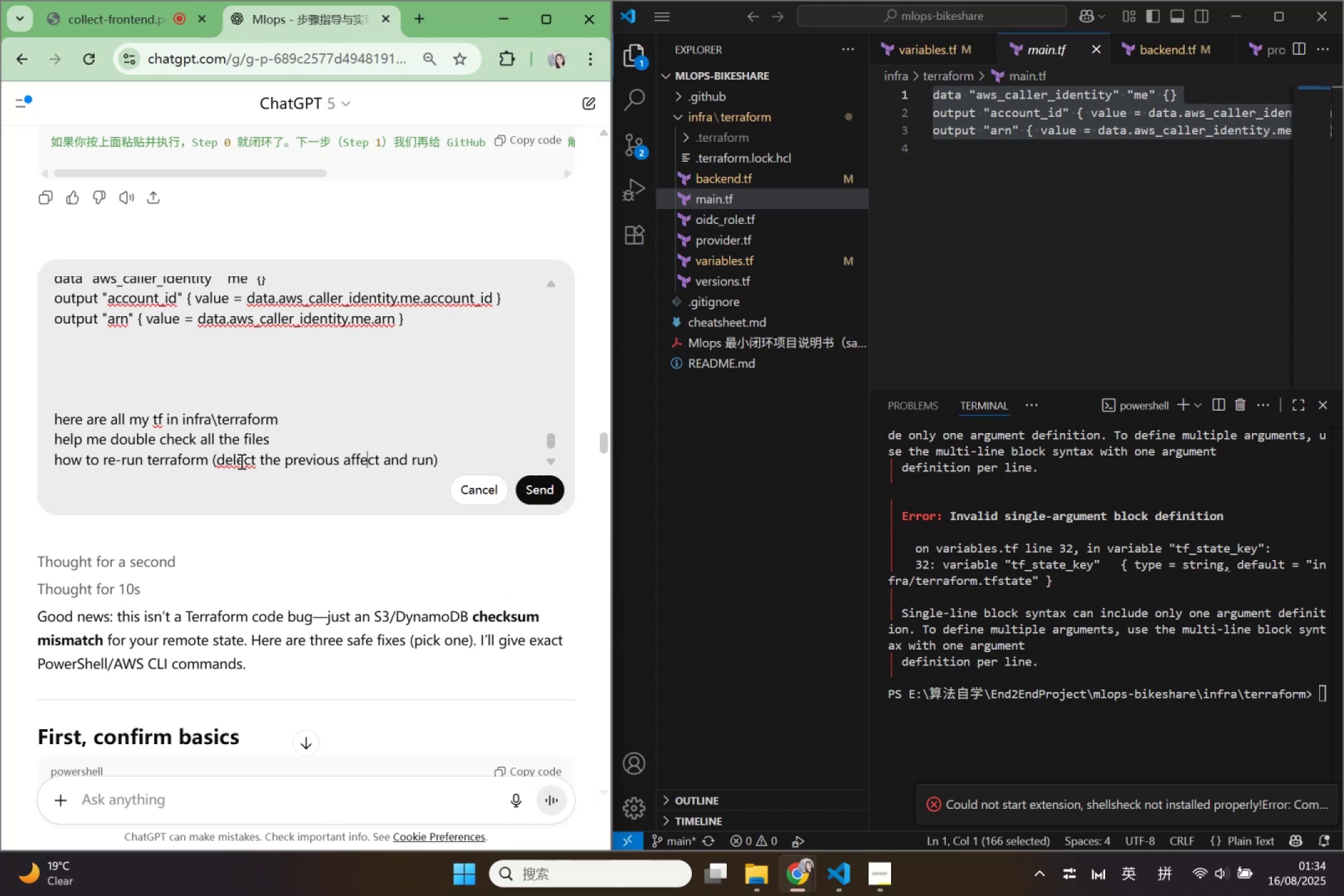 
key(ArrowRight)
 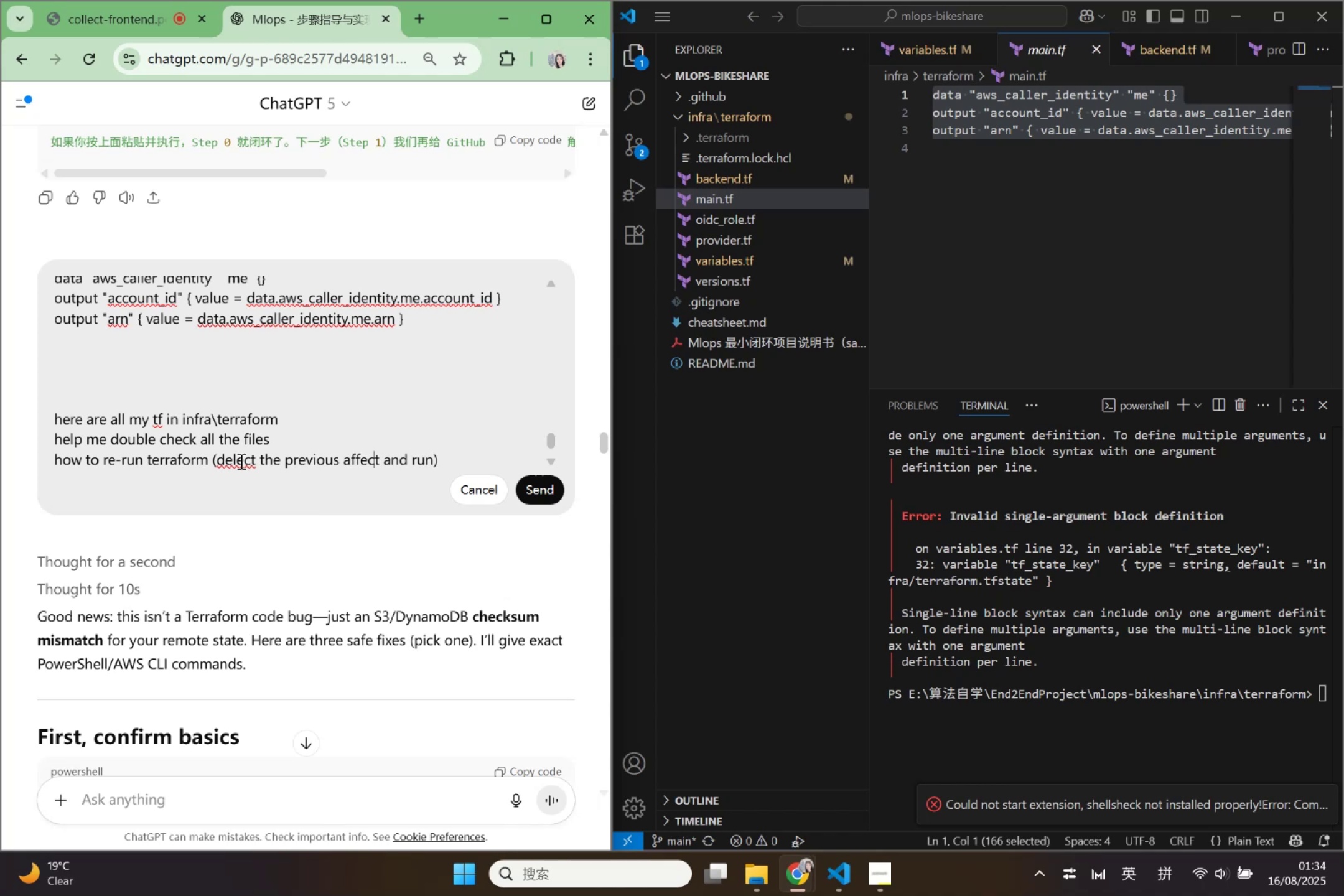 
key(ArrowRight)
 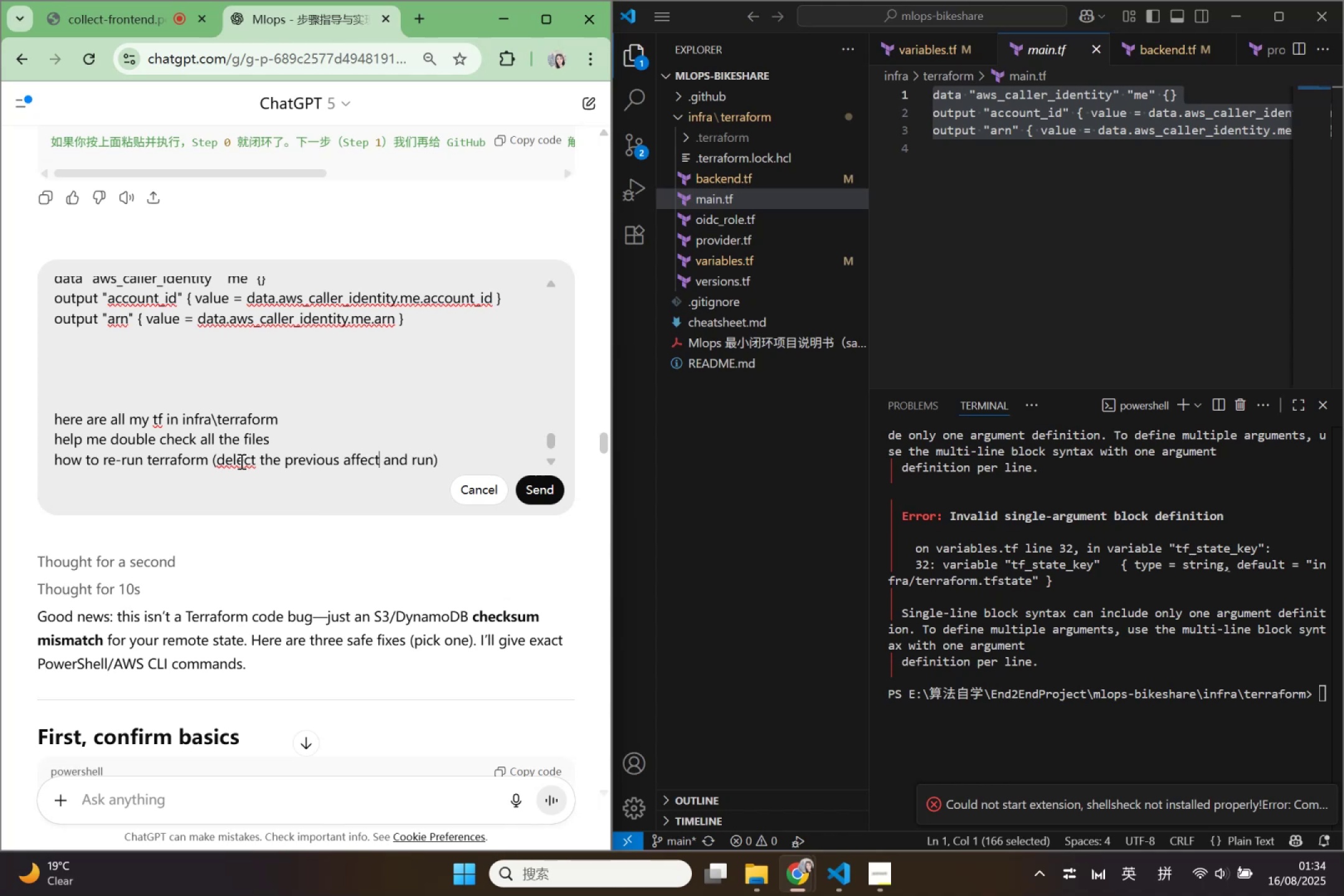 
key(Backspace)
key(Backspace)
key(Backspace)
key(Backspace)
key(Backspace)
key(Backspace)
type(fails)
 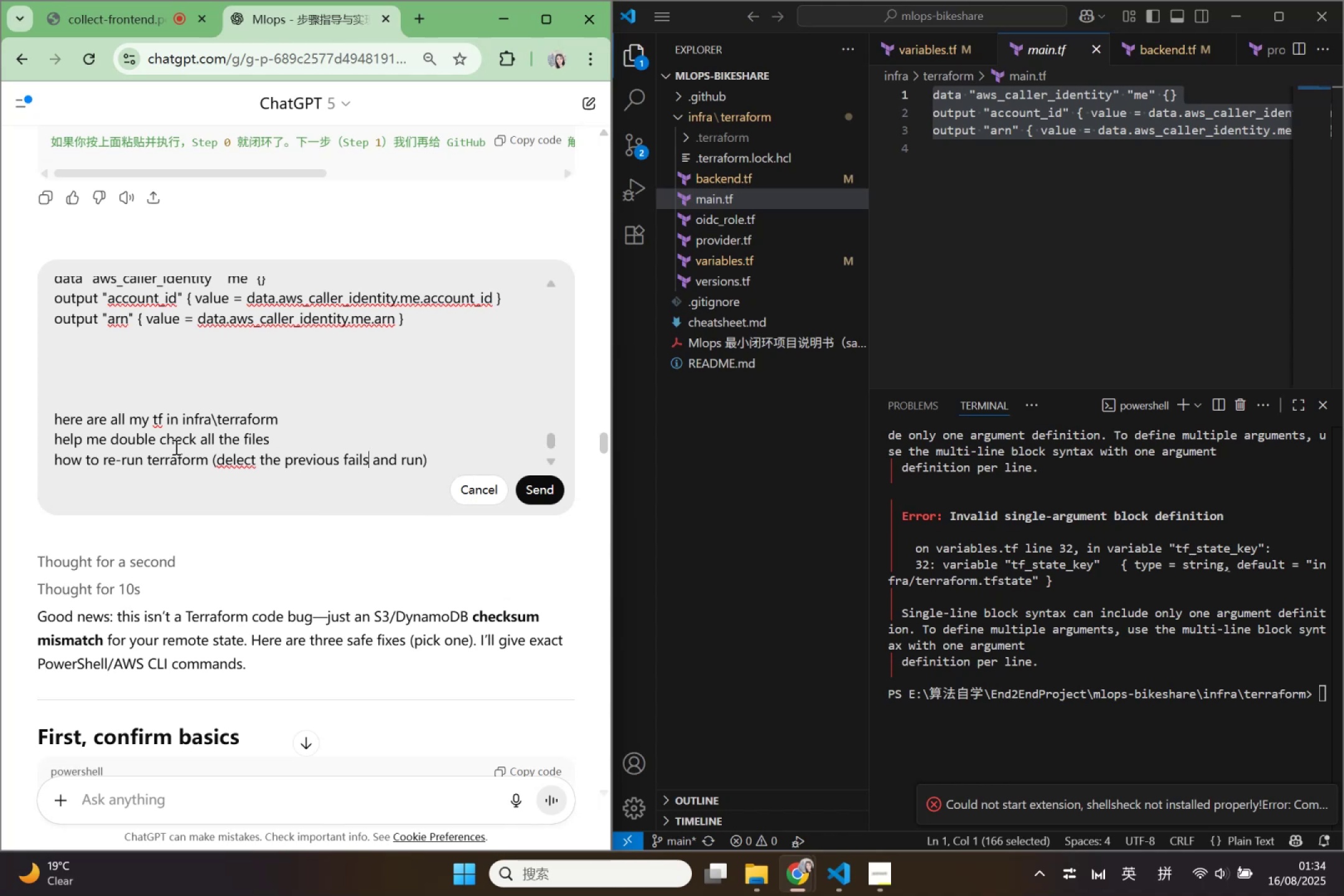 
left_click([248, 464])
 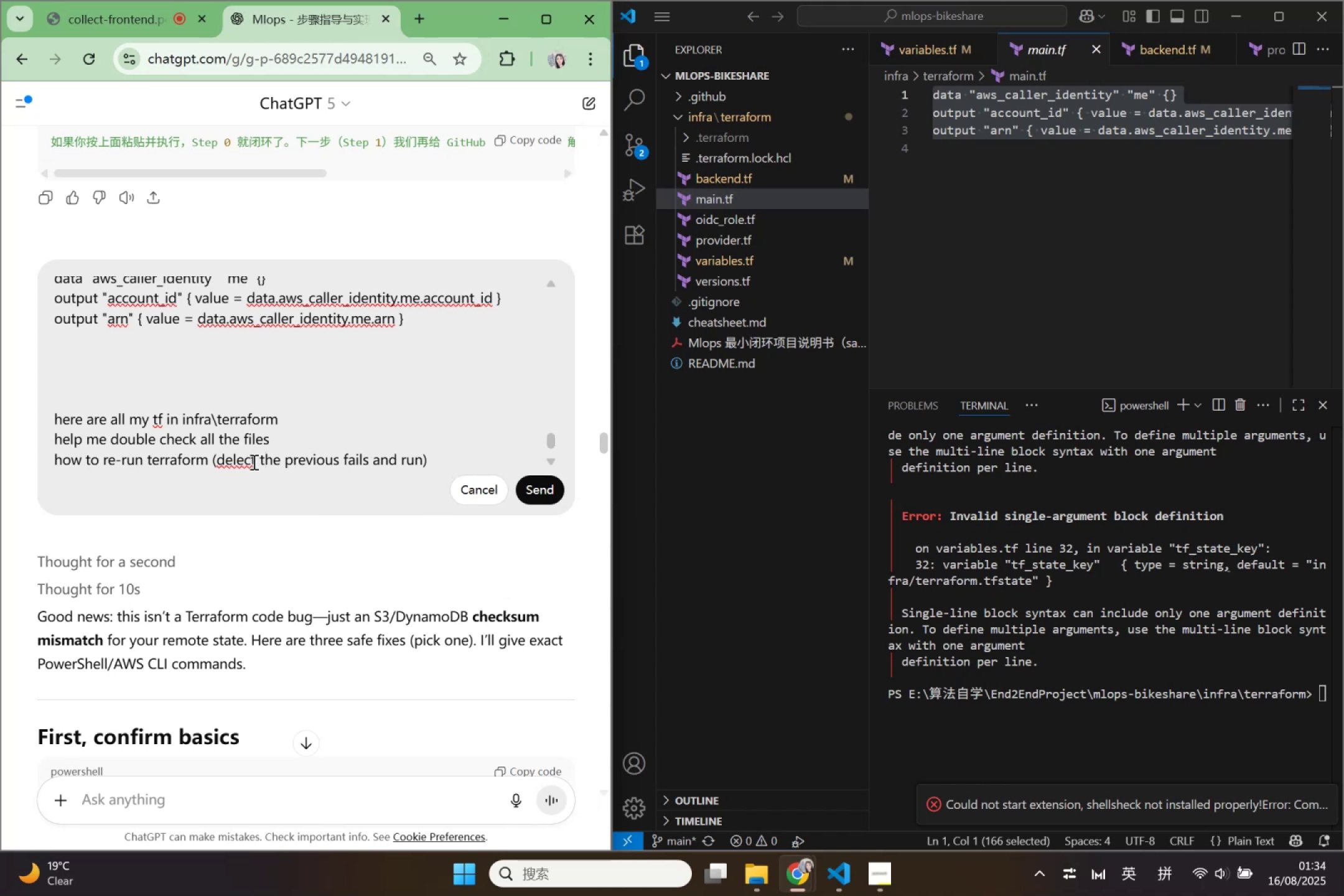 
right_click([247, 464])
 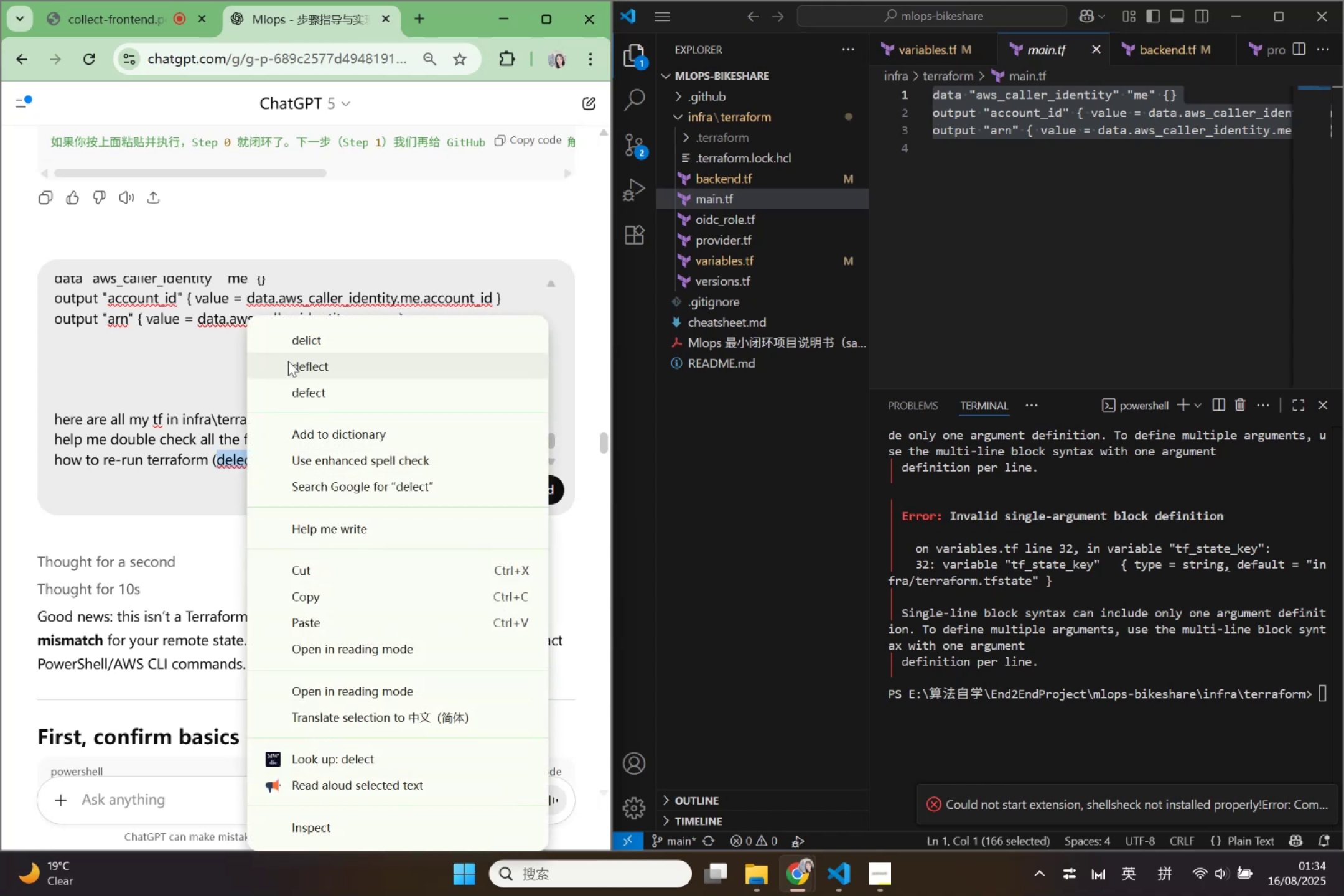 
left_click([291, 388])
 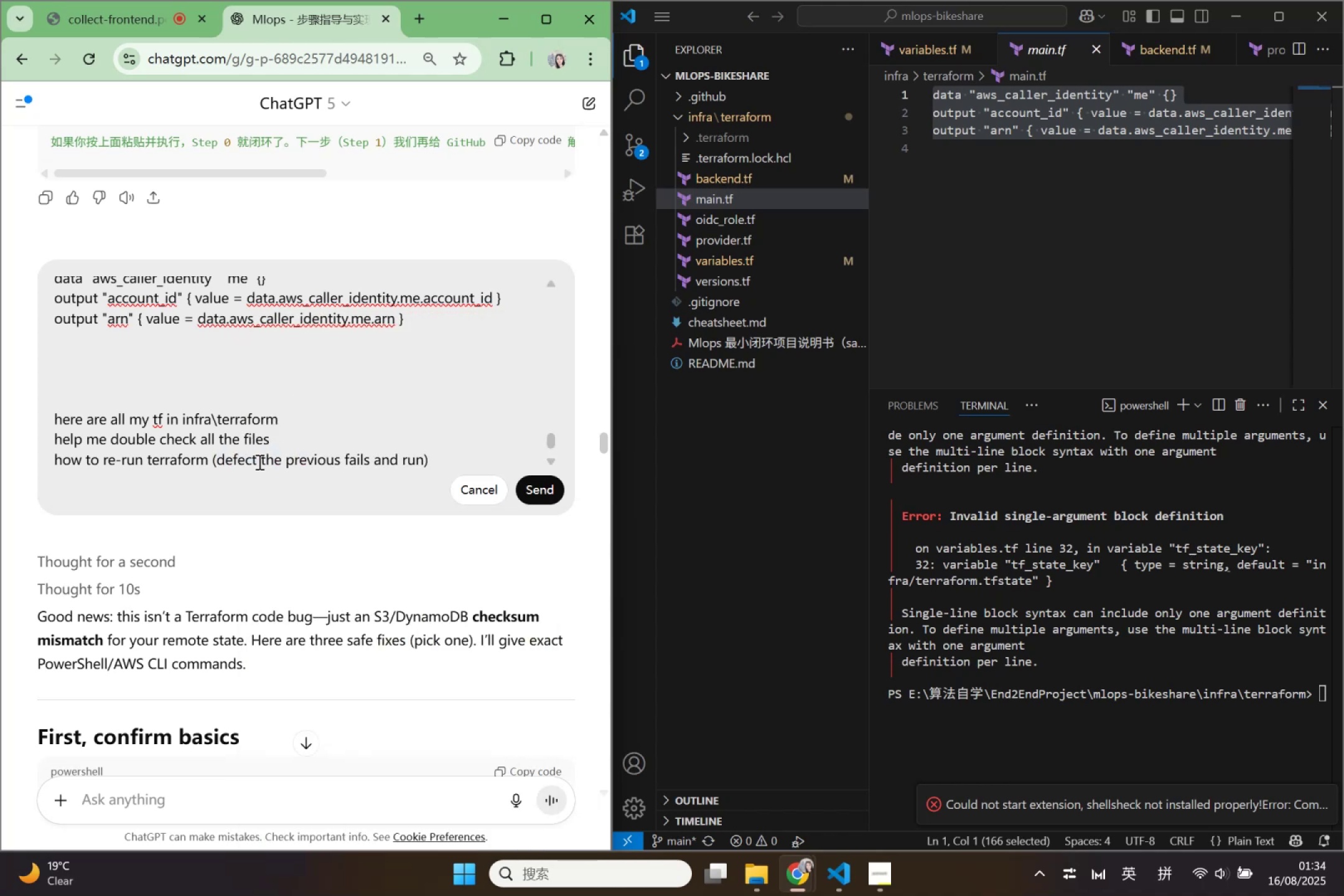 
key(Backspace)
 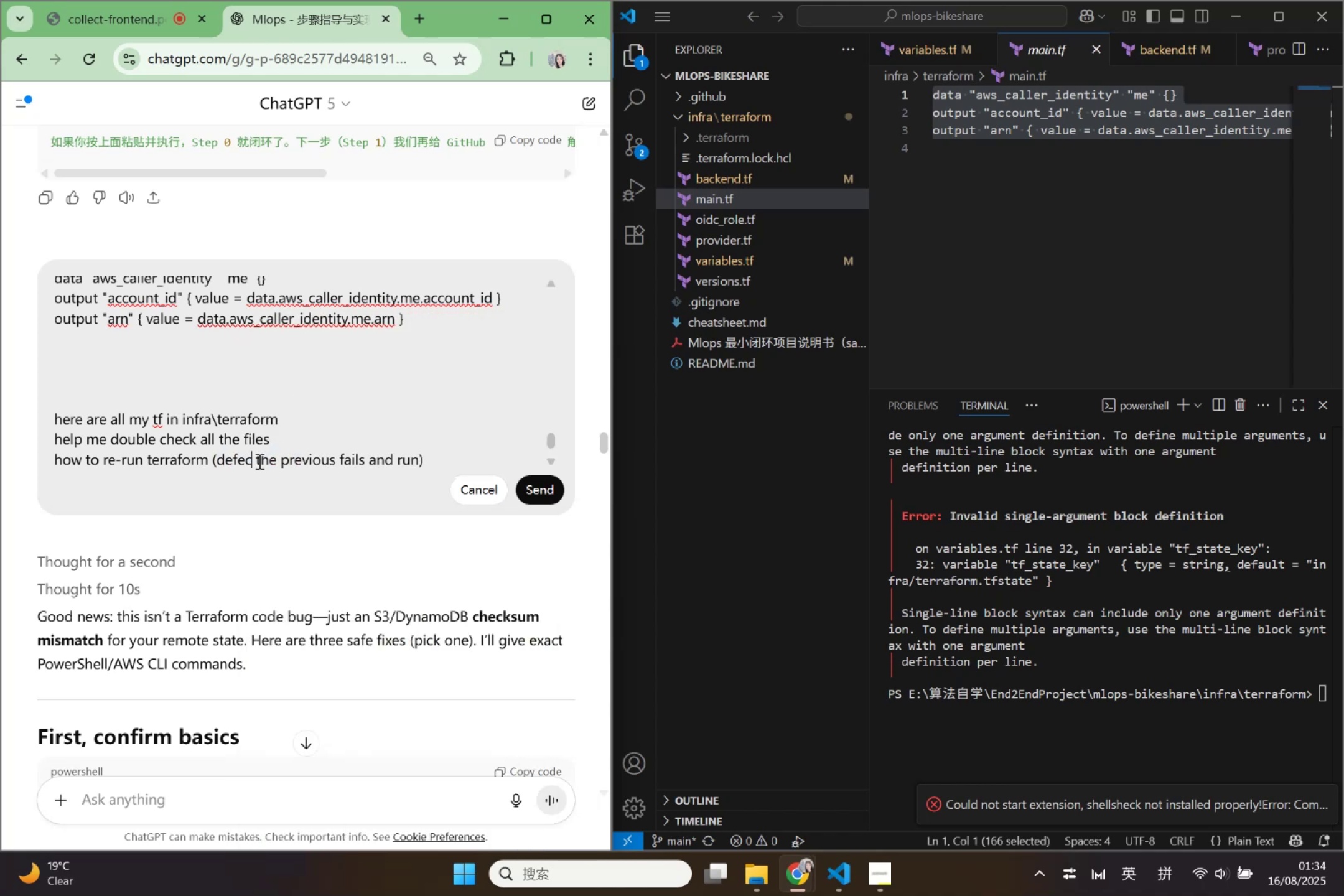 
key(Backspace)
 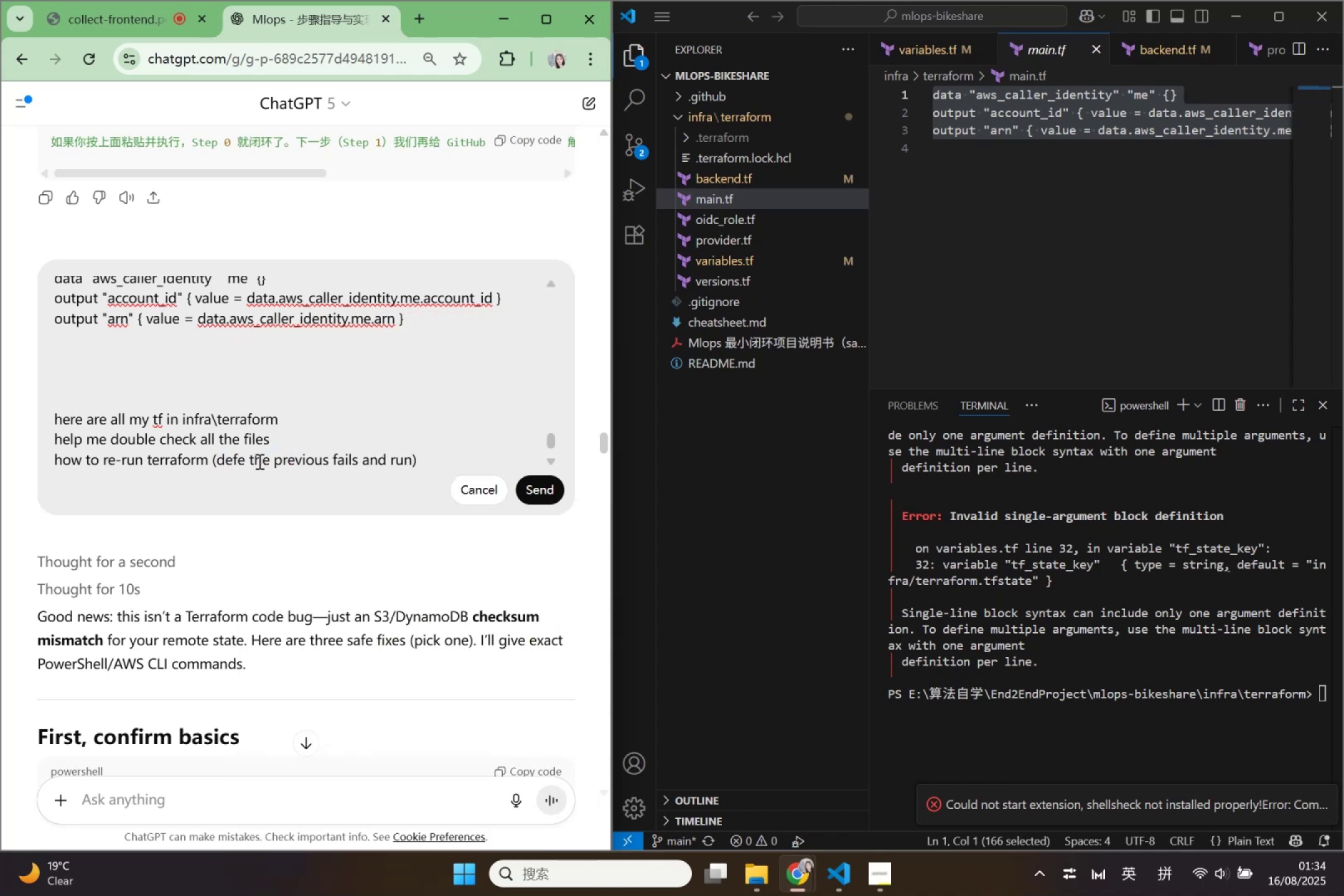 
key(Backspace)
 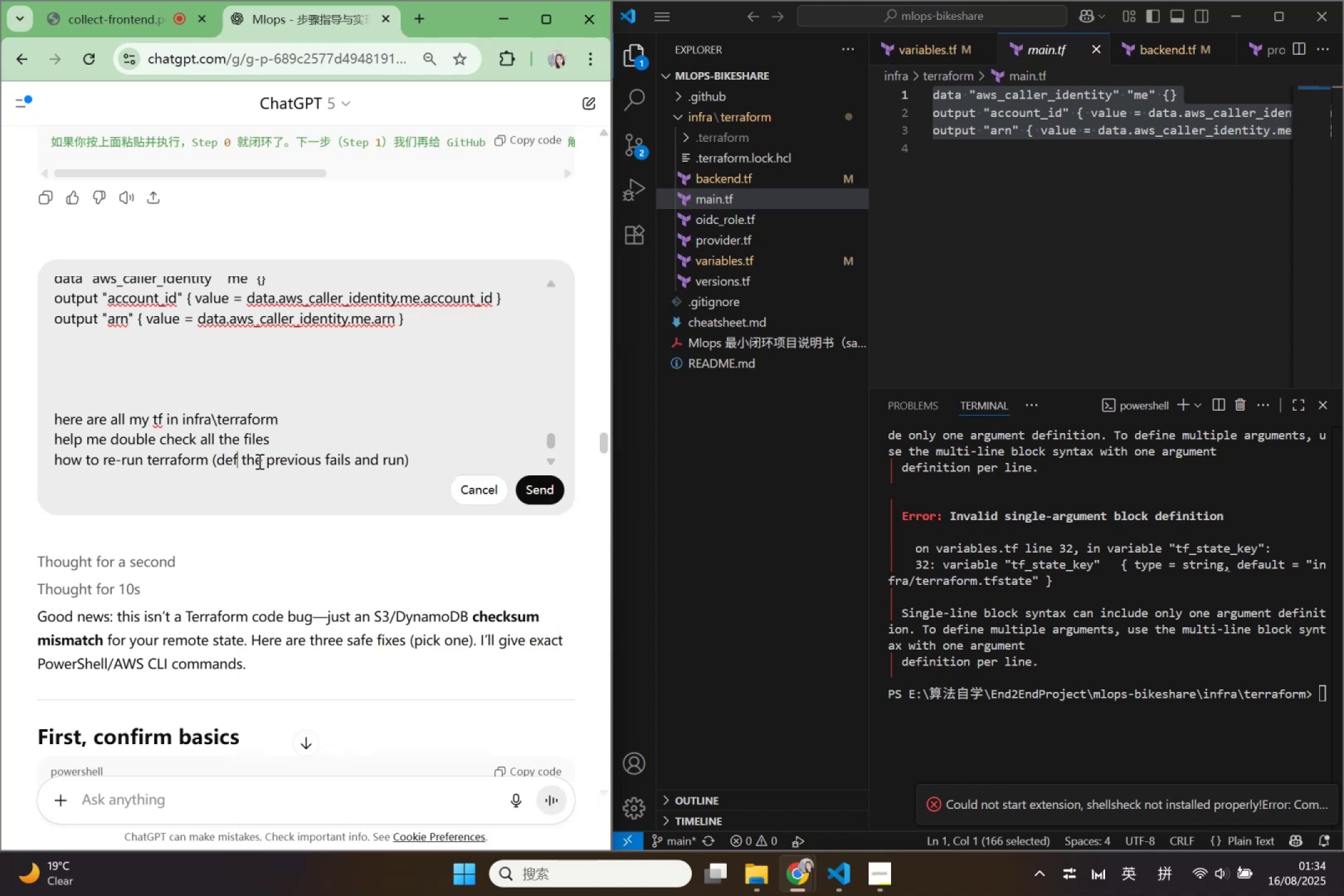 
key(Backspace)
 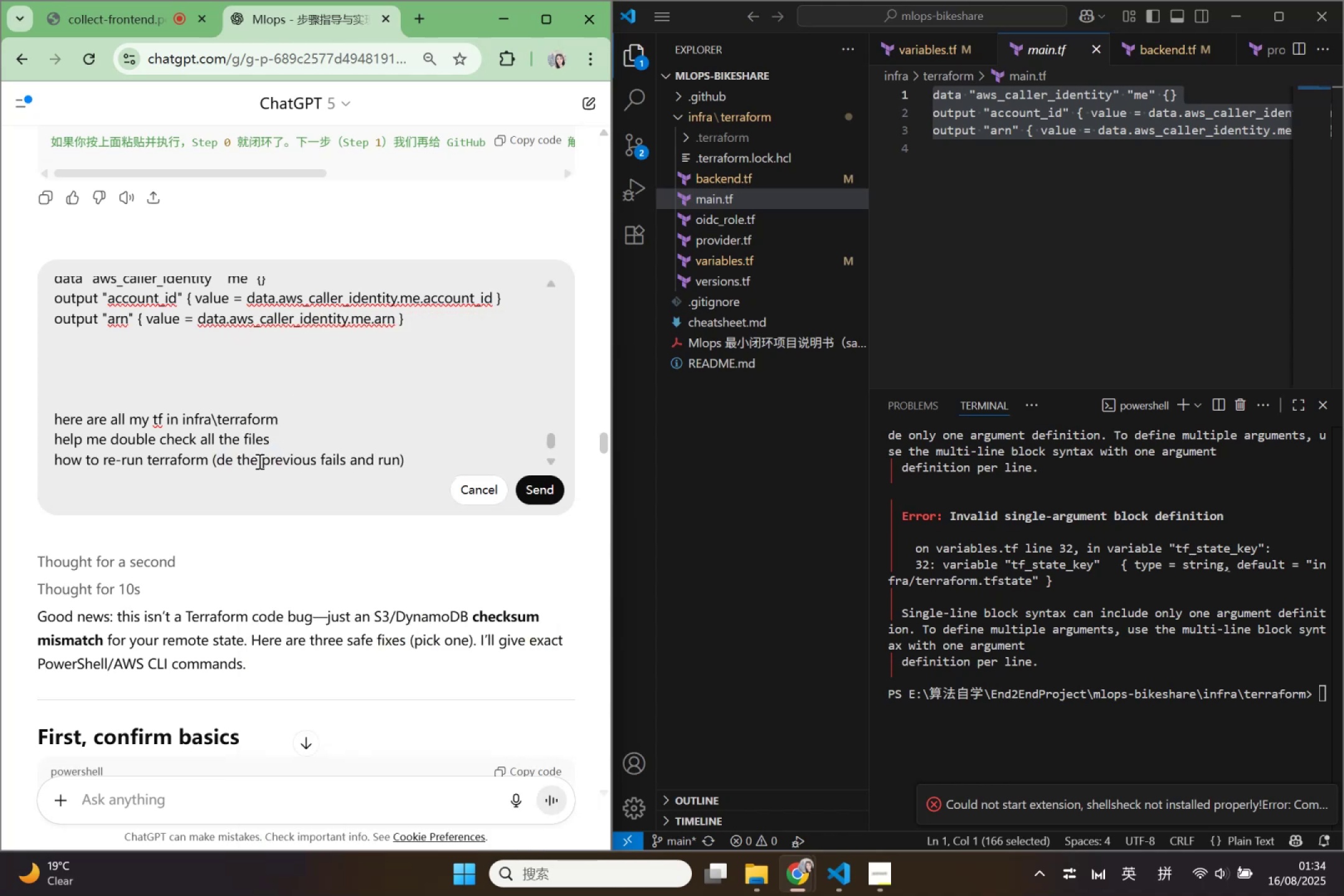 
key(L)
 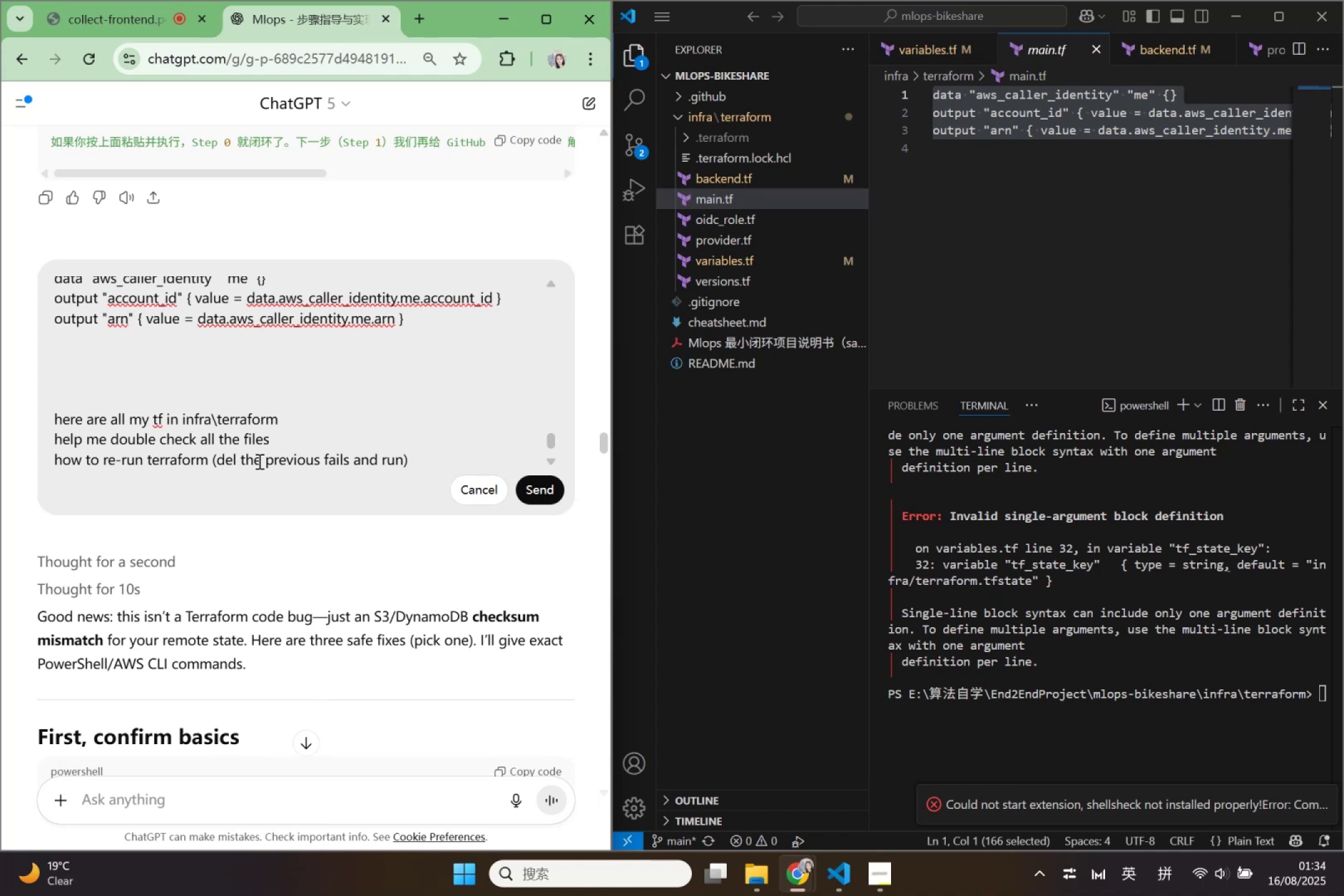 
left_click([541, 497])
 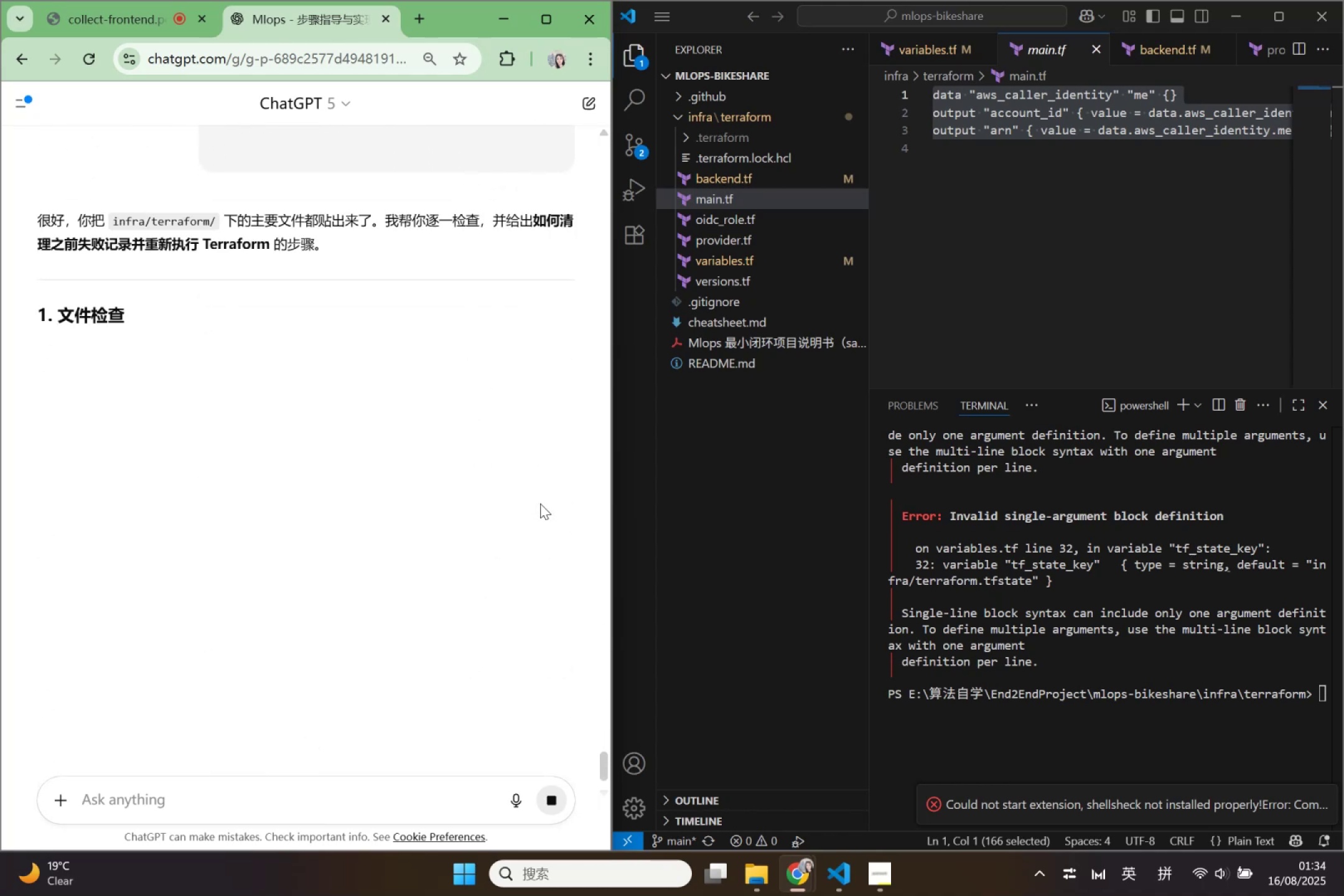 
wait(8.8)
 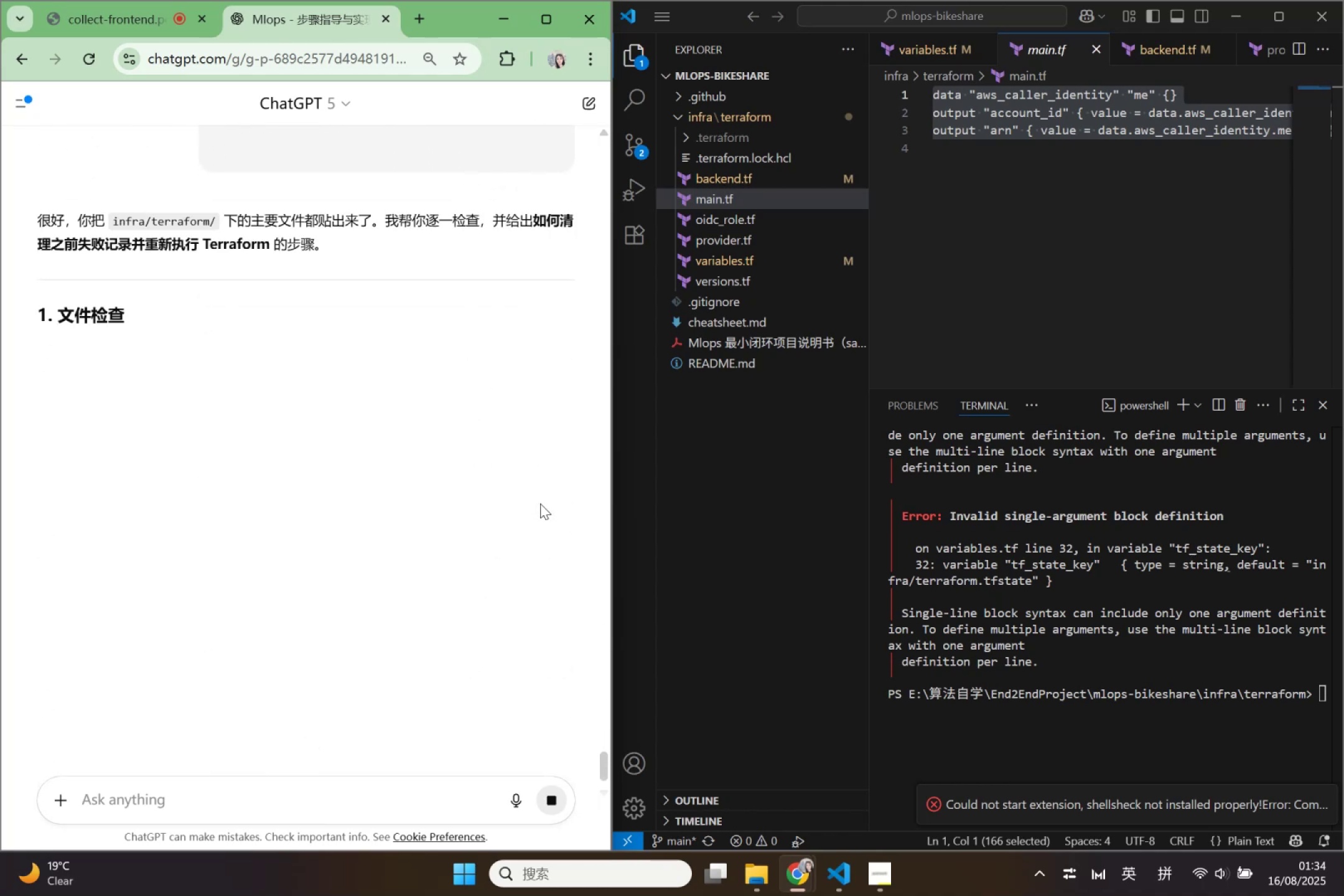 
scroll: coordinate [480, 533], scroll_direction: down, amount: 2.0
 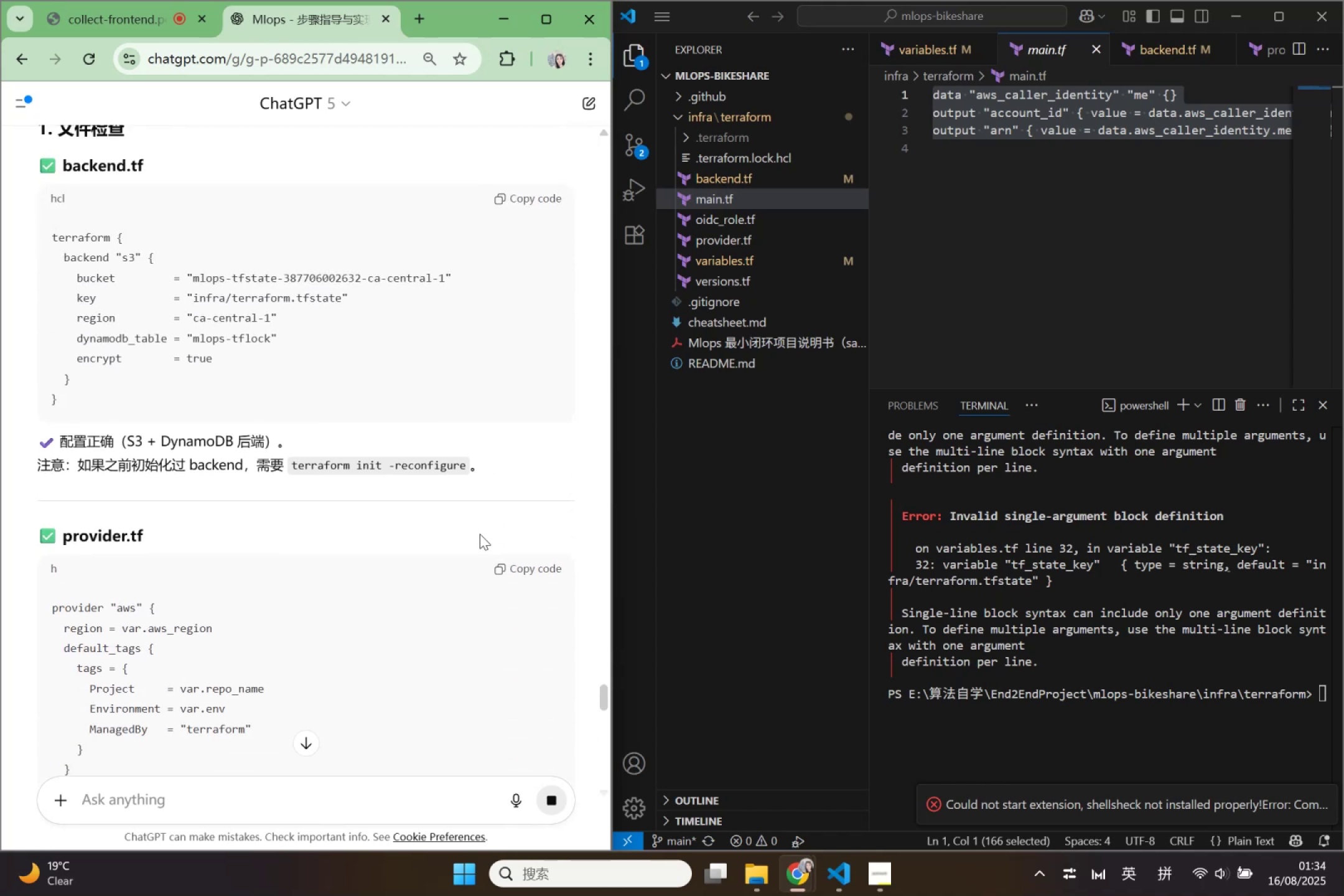 
wait(6.89)
 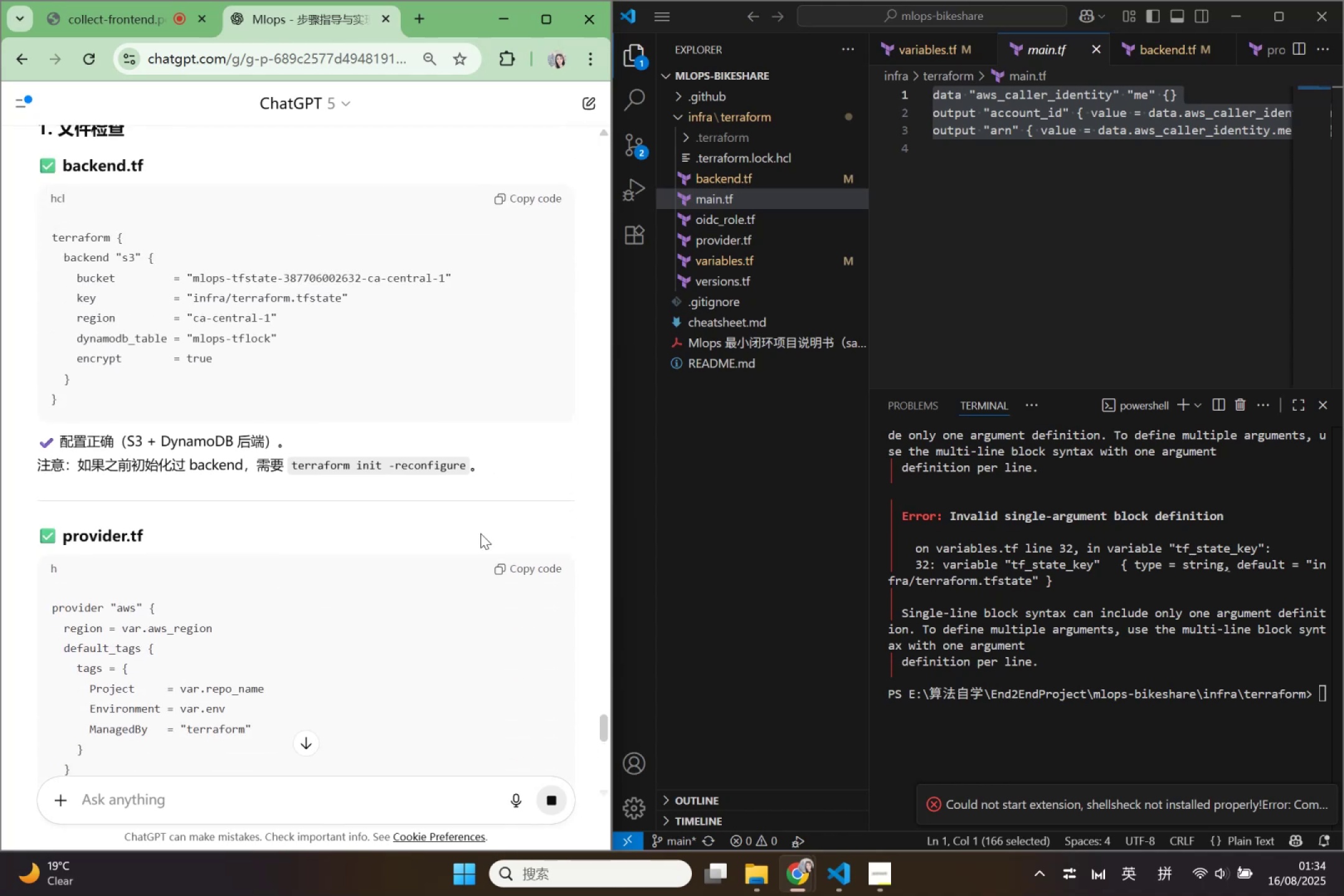 
scroll: coordinate [480, 534], scroll_direction: down, amount: 2.0
 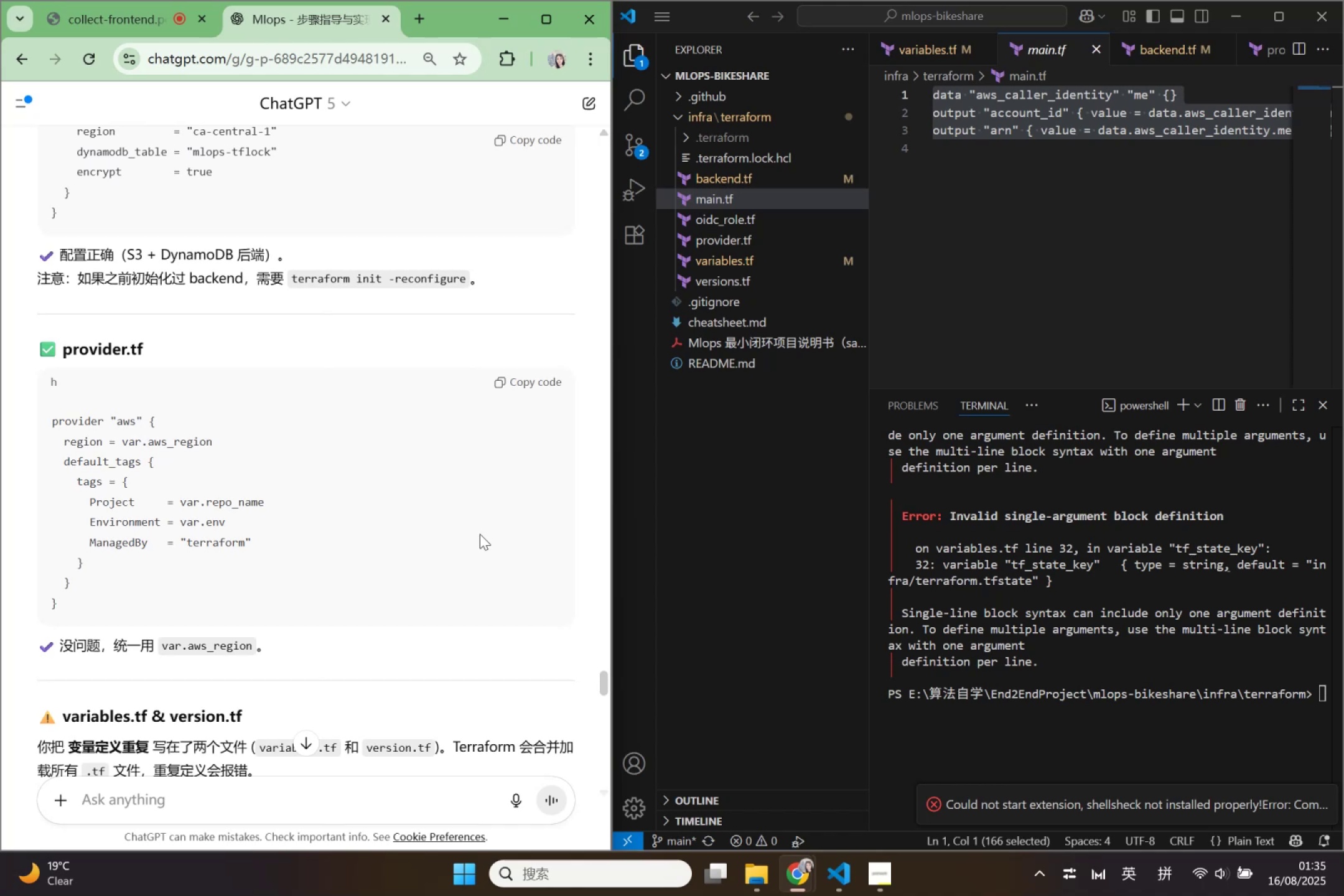 
wait(6.19)
 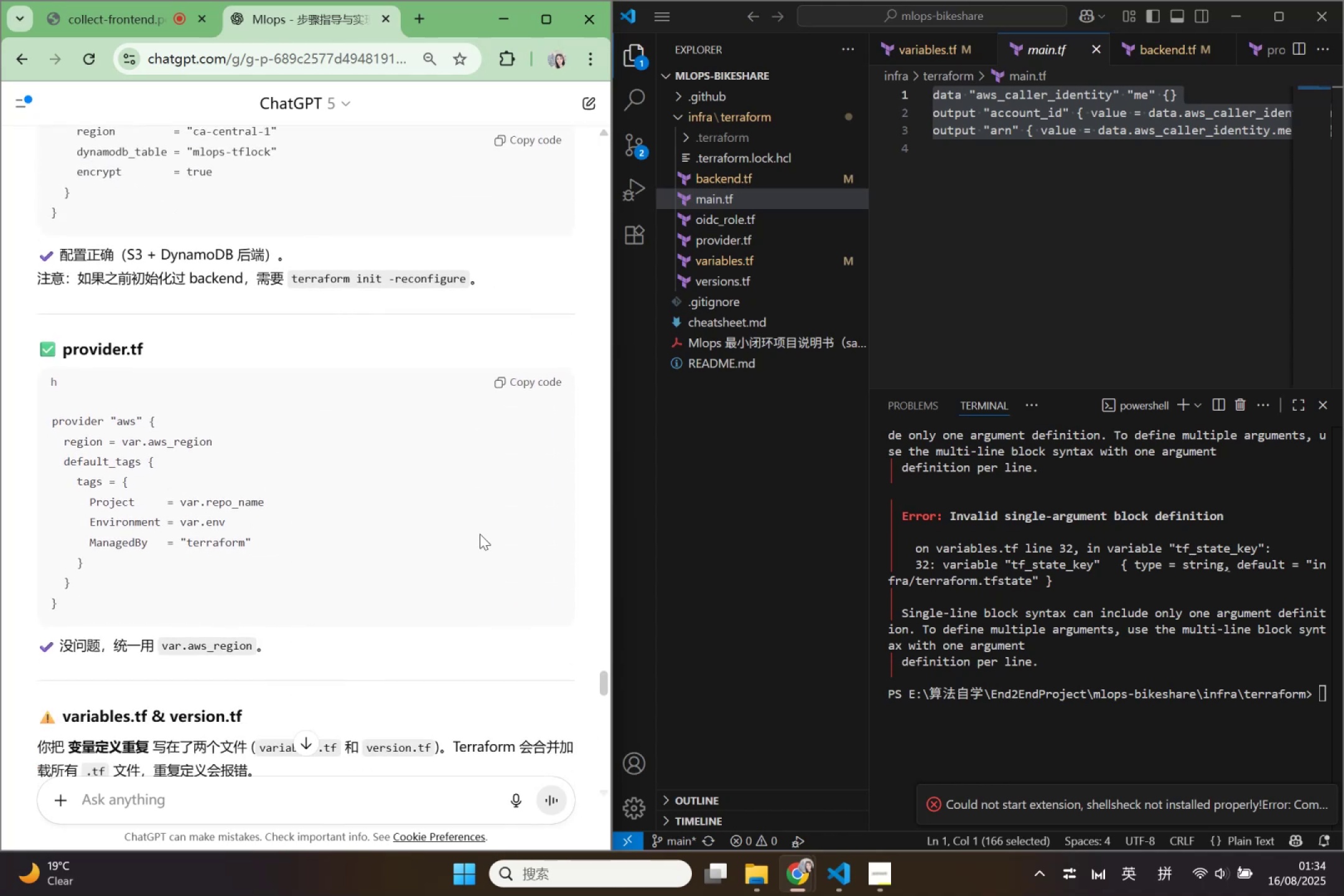 
scroll: coordinate [480, 534], scroll_direction: down, amount: 2.0
 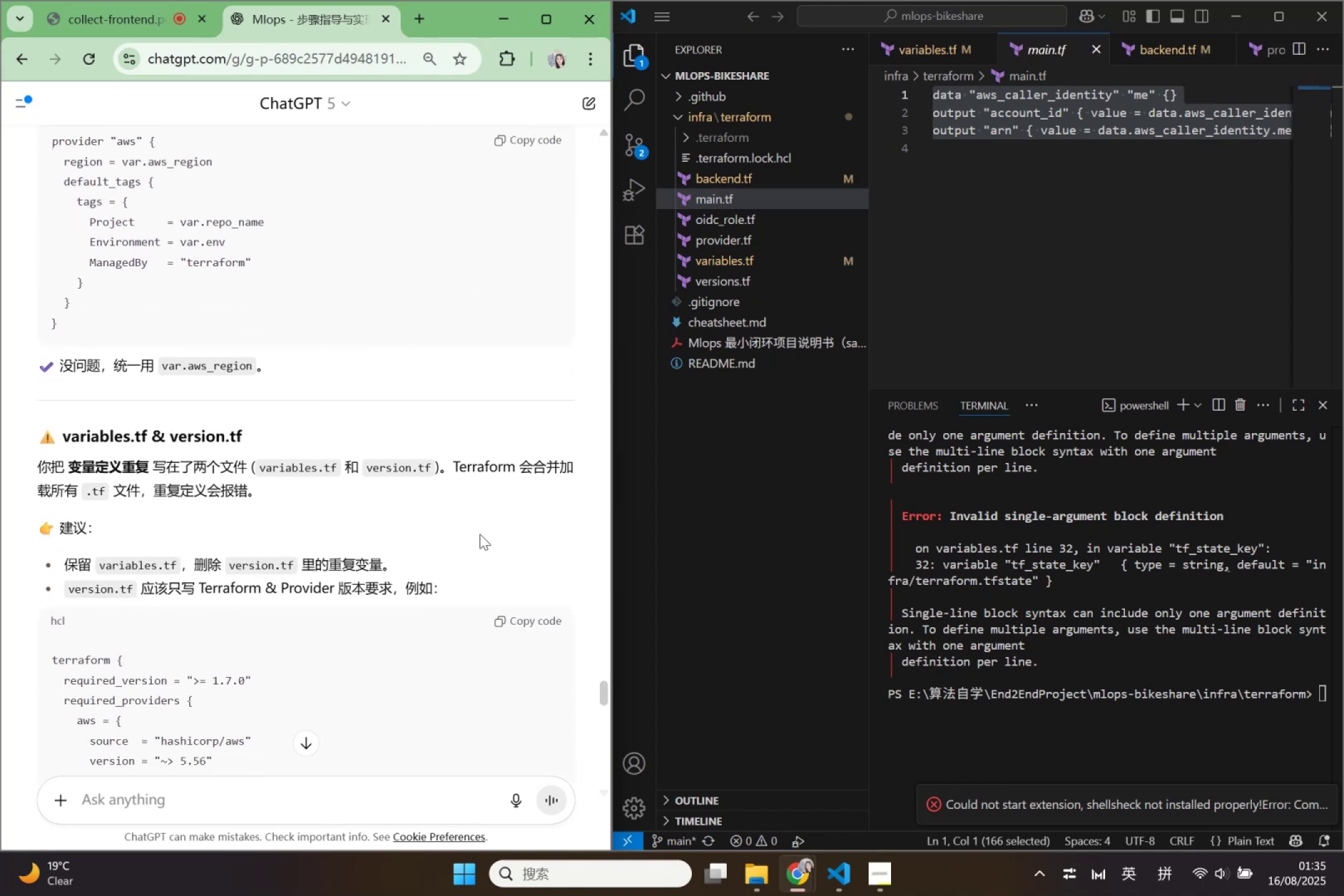 
wait(6.98)
 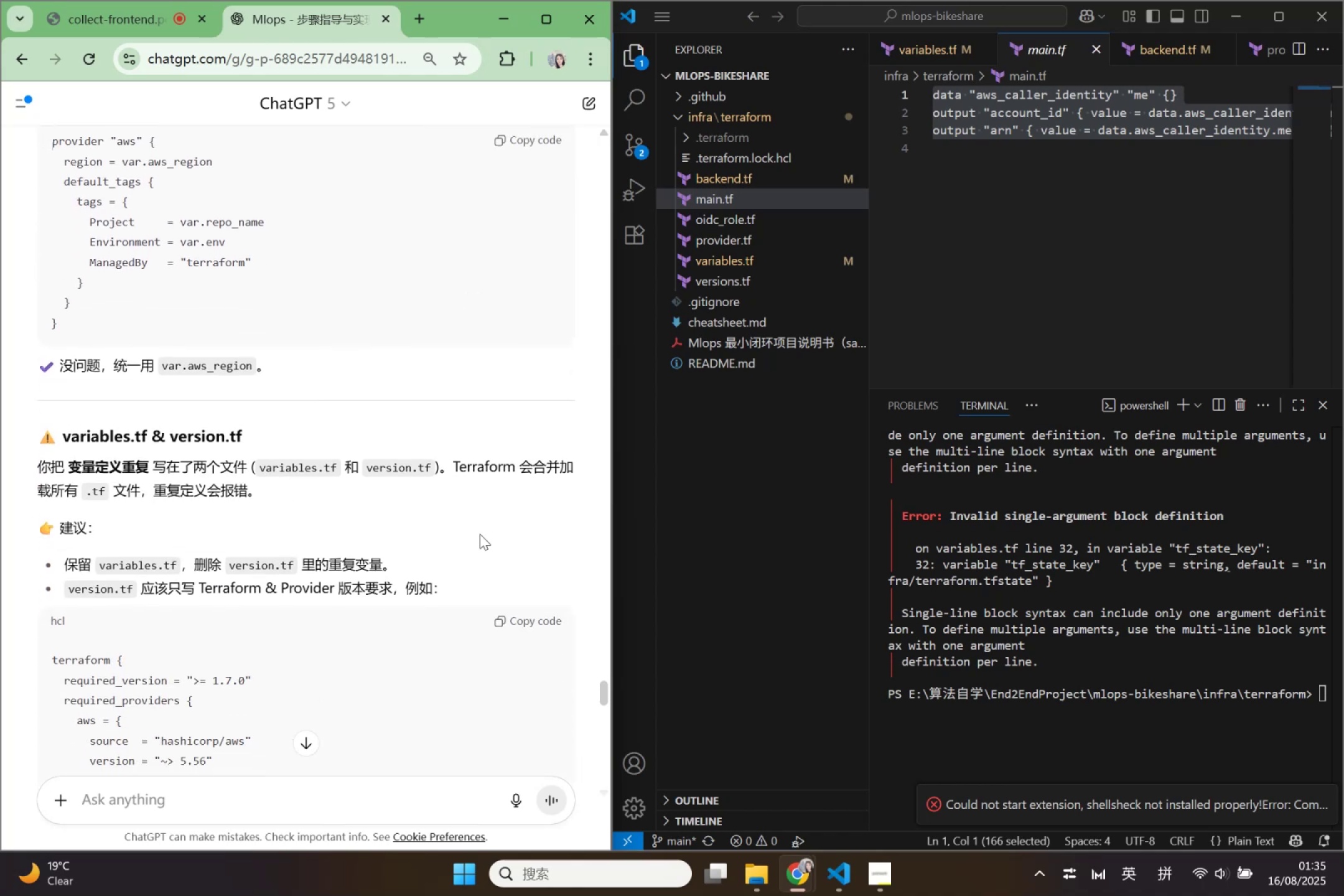 
scroll: coordinate [480, 534], scroll_direction: down, amount: 1.0
 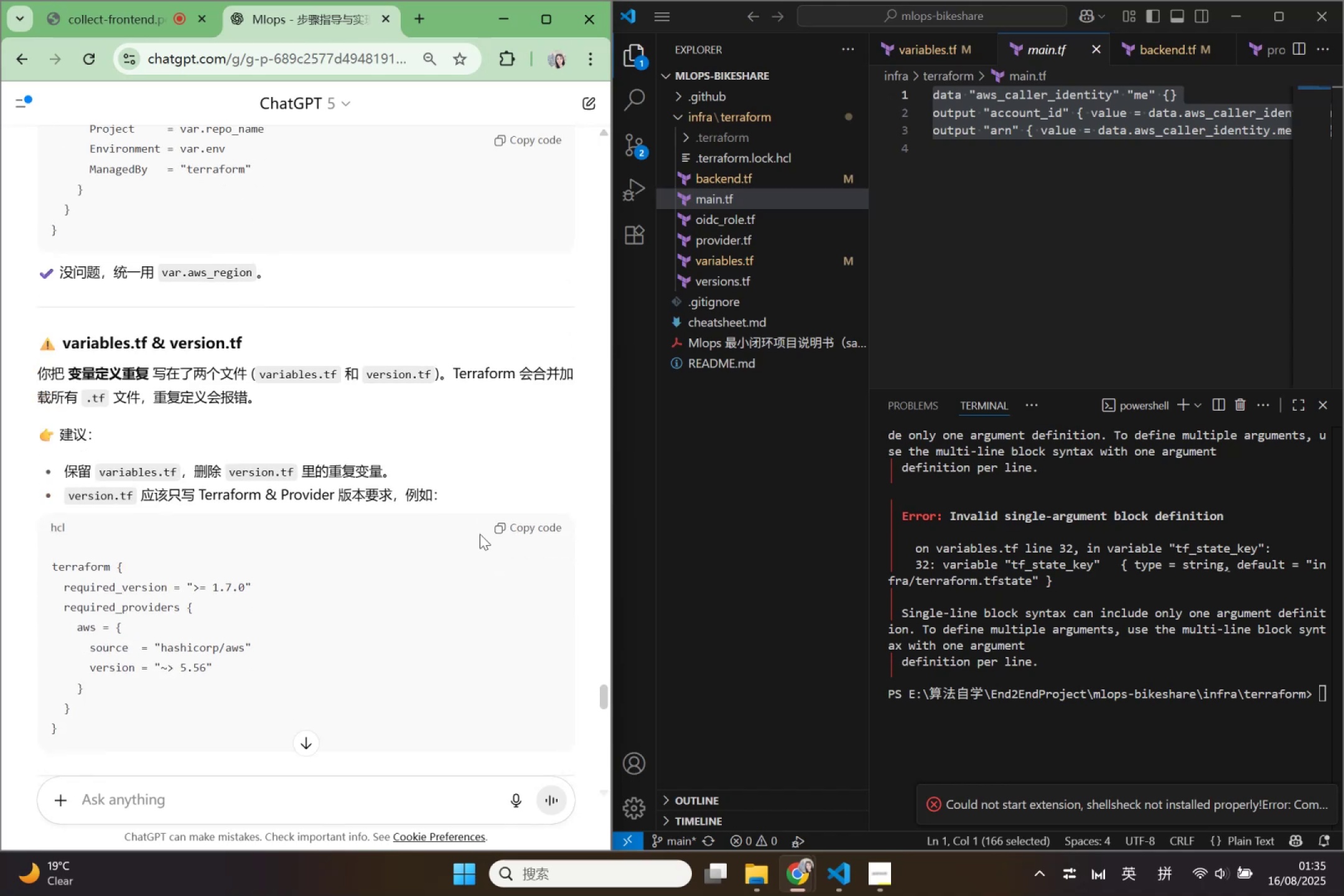 
wait(5.19)
 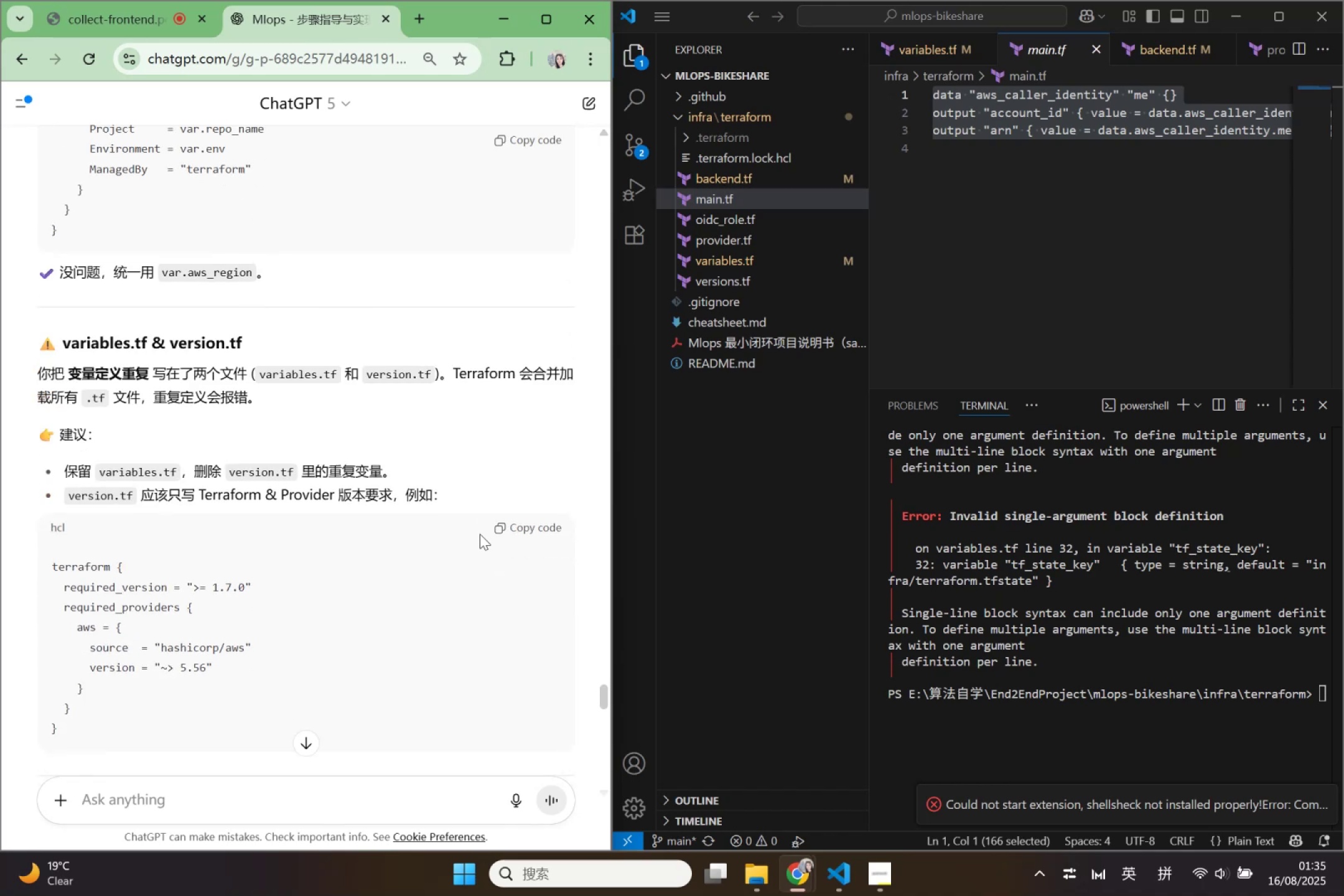 
left_click([717, 282])
 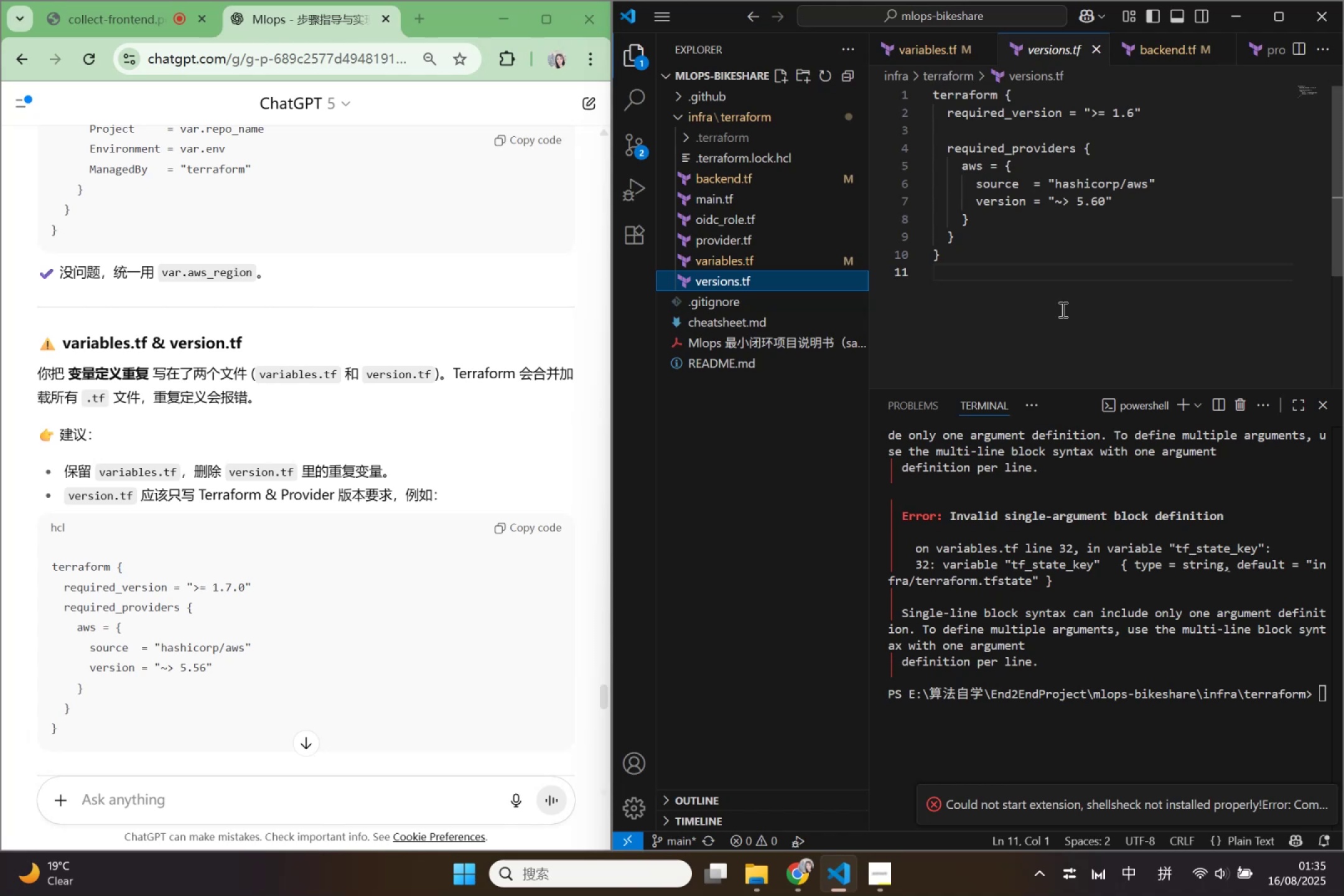 
wait(5.41)
 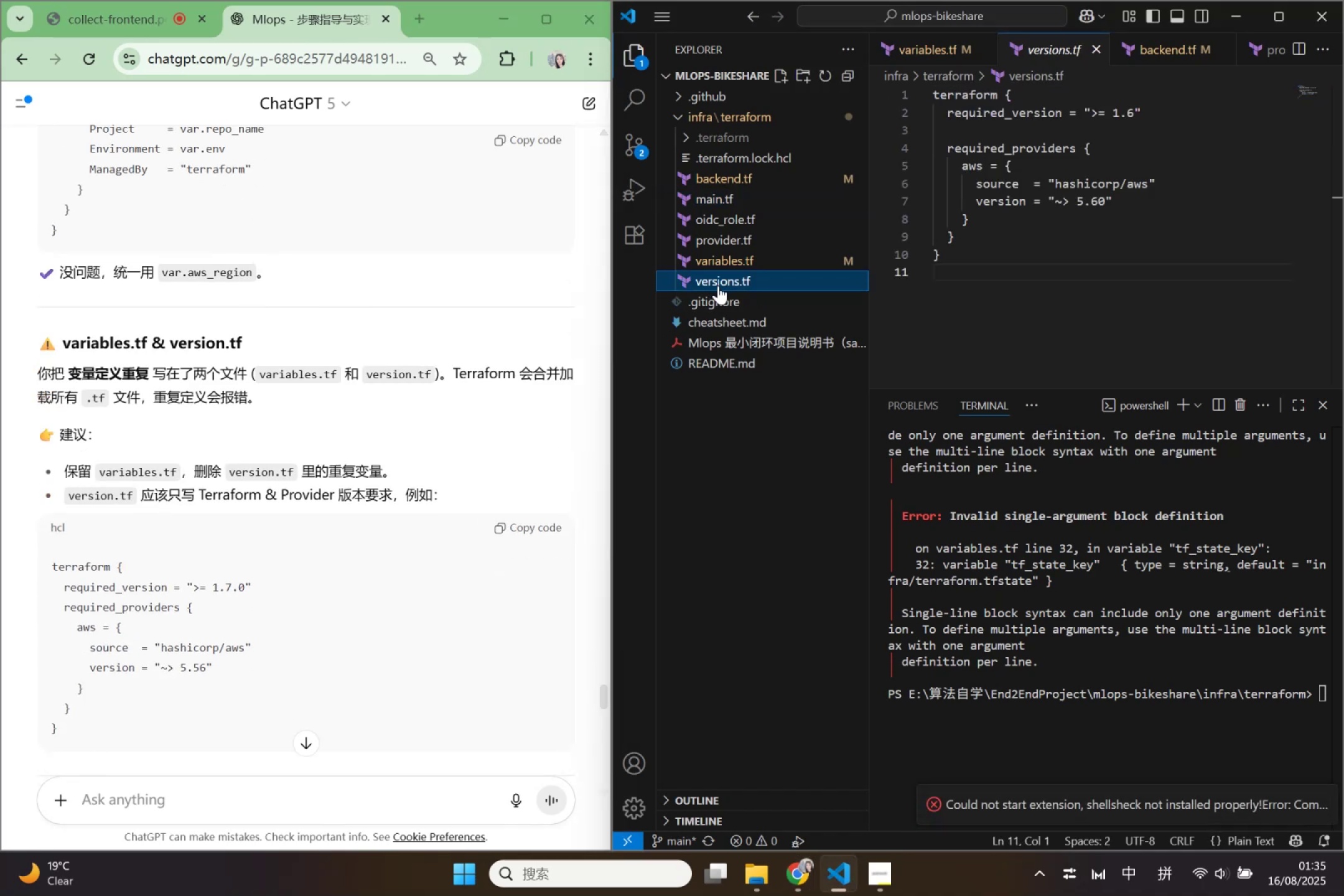 
scroll: coordinate [1062, 309], scroll_direction: up, amount: 2.0
 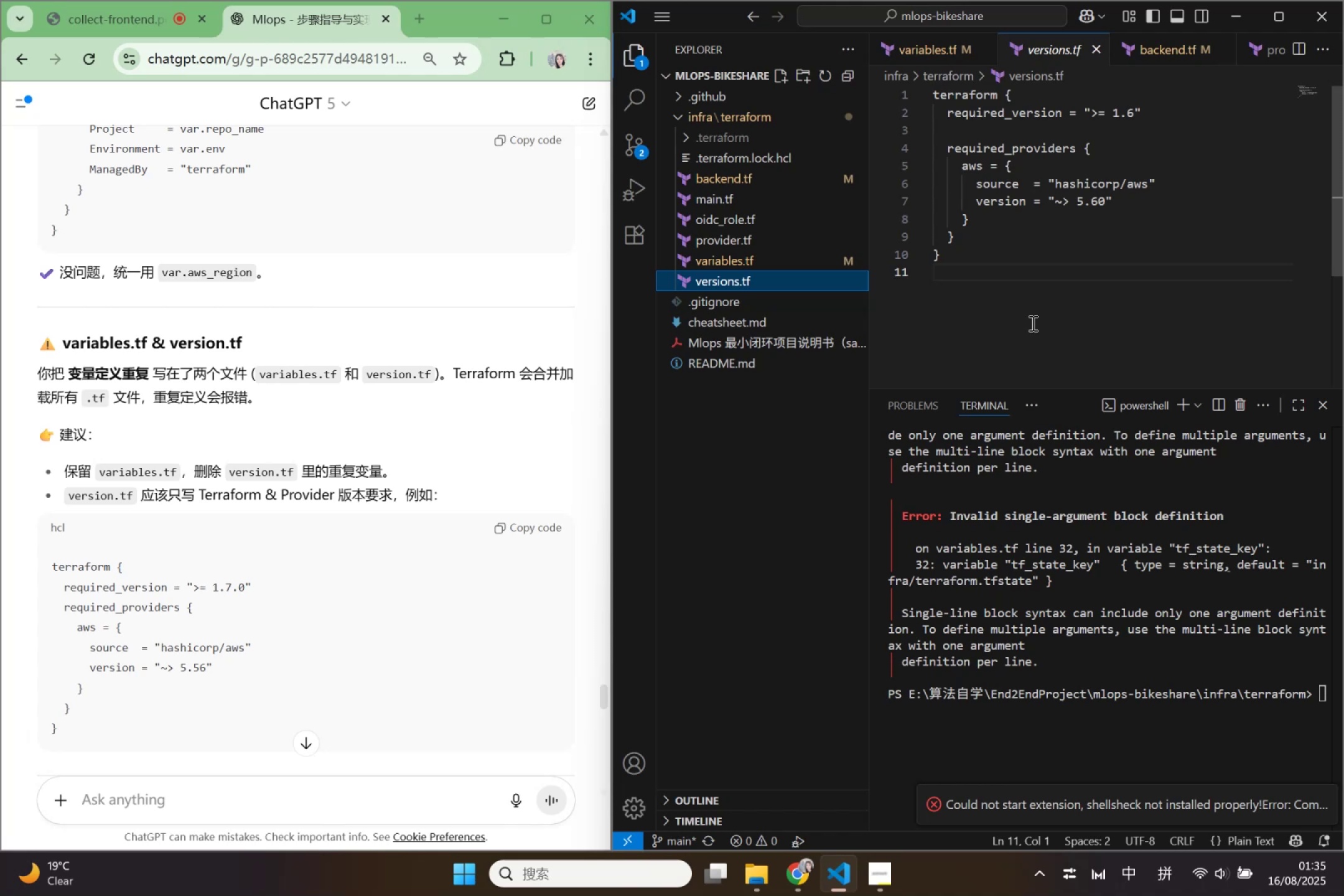 
scroll: coordinate [460, 460], scroll_direction: down, amount: 2.0
 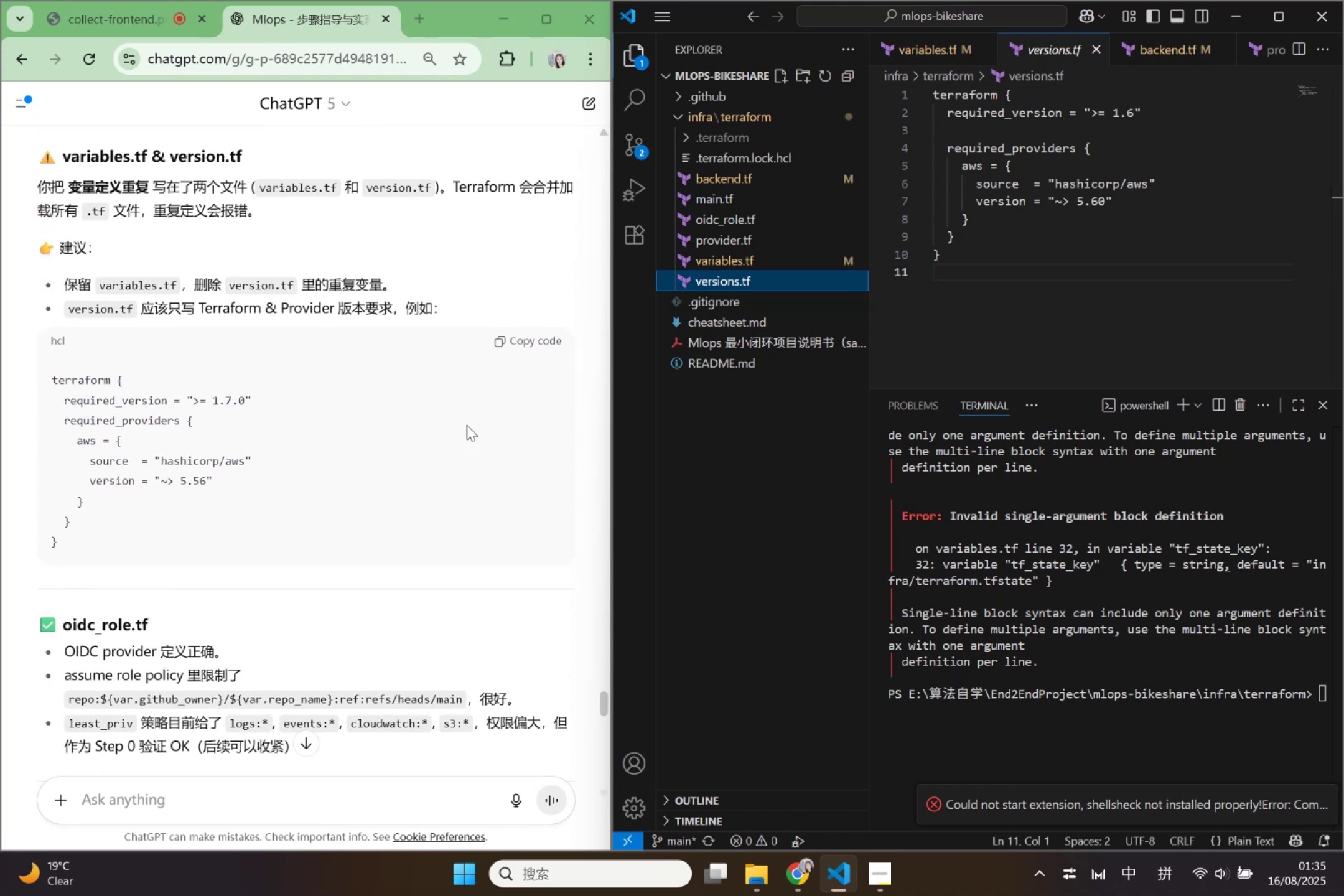 
scroll: coordinate [467, 425], scroll_direction: up, amount: 6.0
 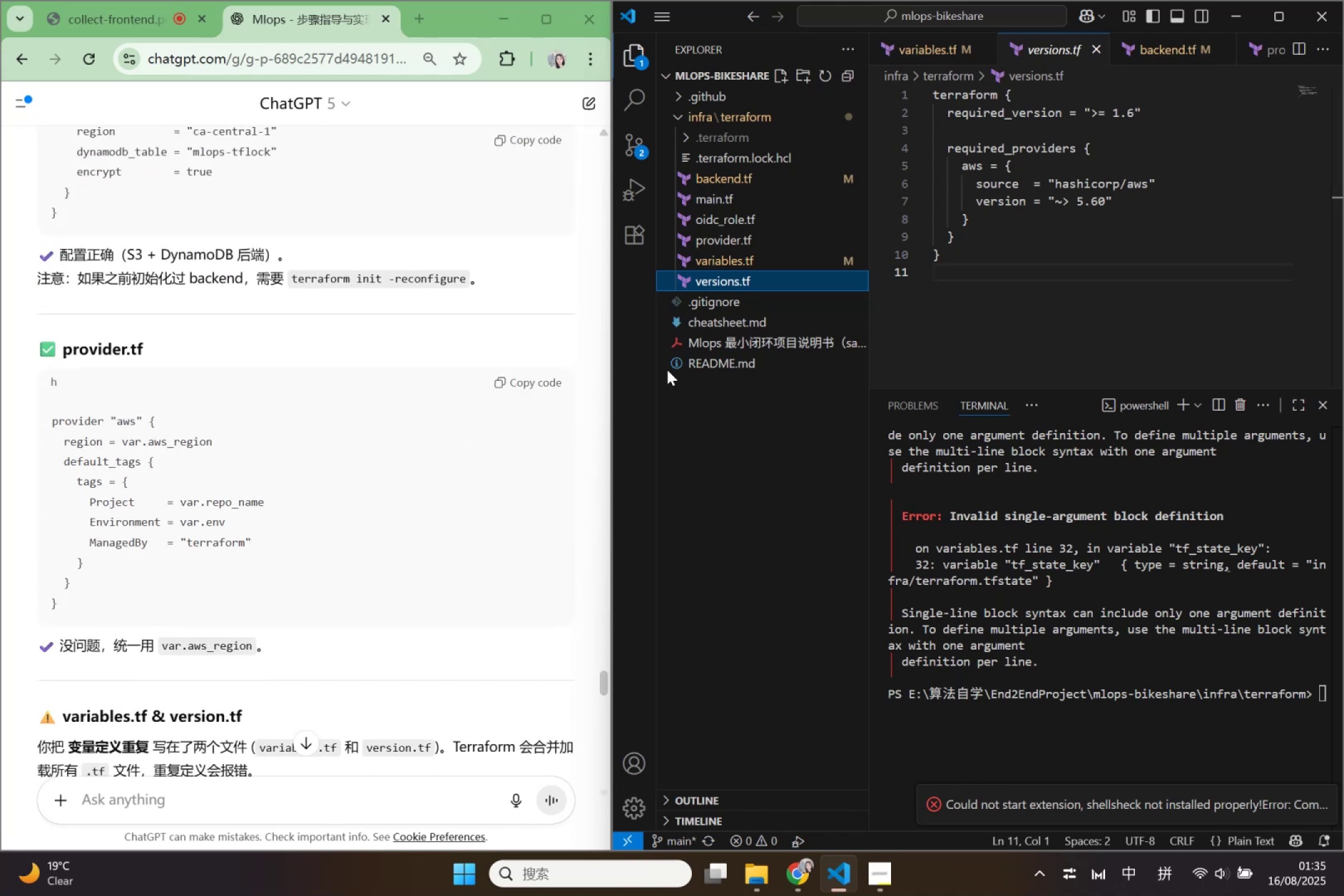 
left_click([1035, 270])
 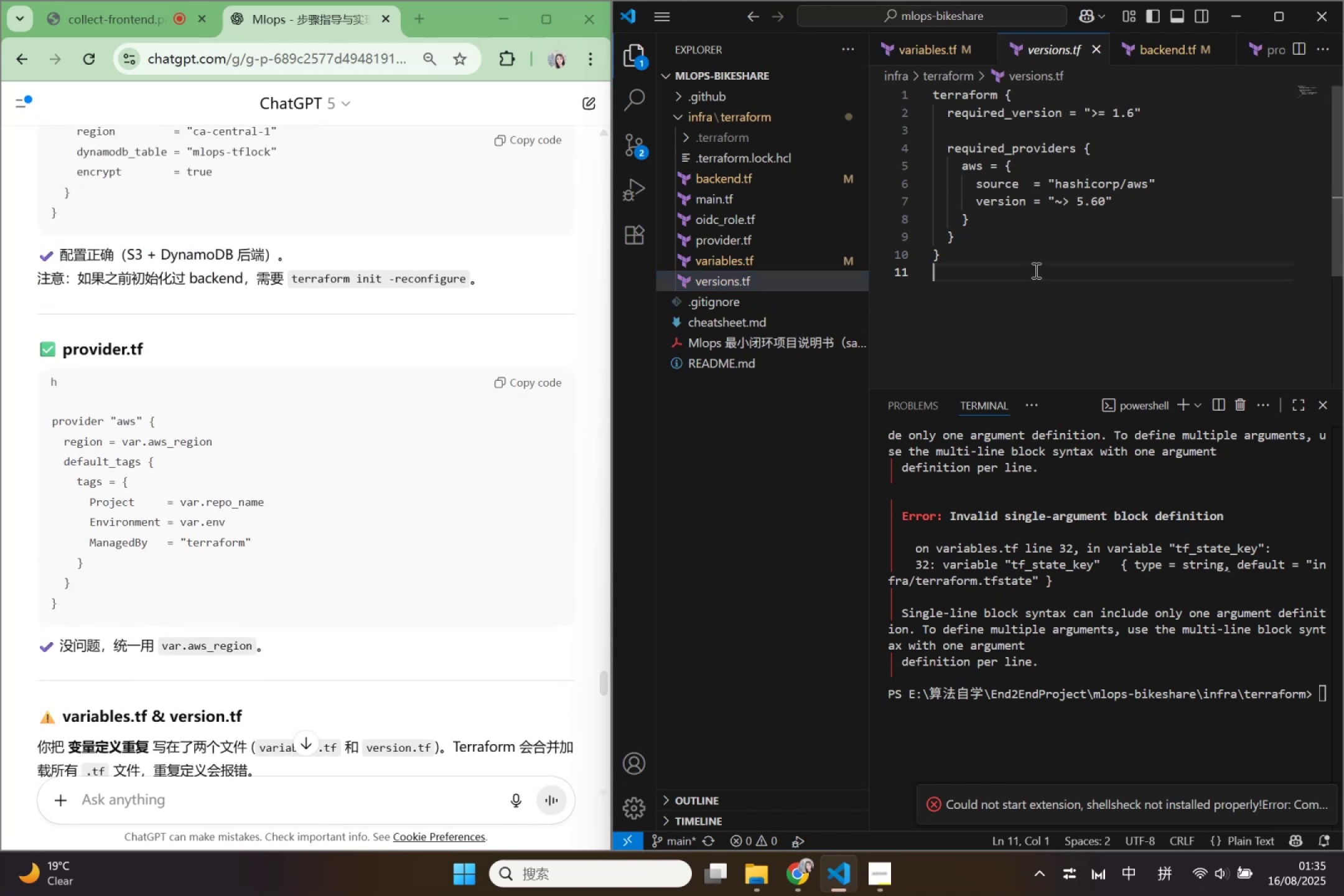 
scroll: coordinate [1035, 270], scroll_direction: up, amount: 3.0
 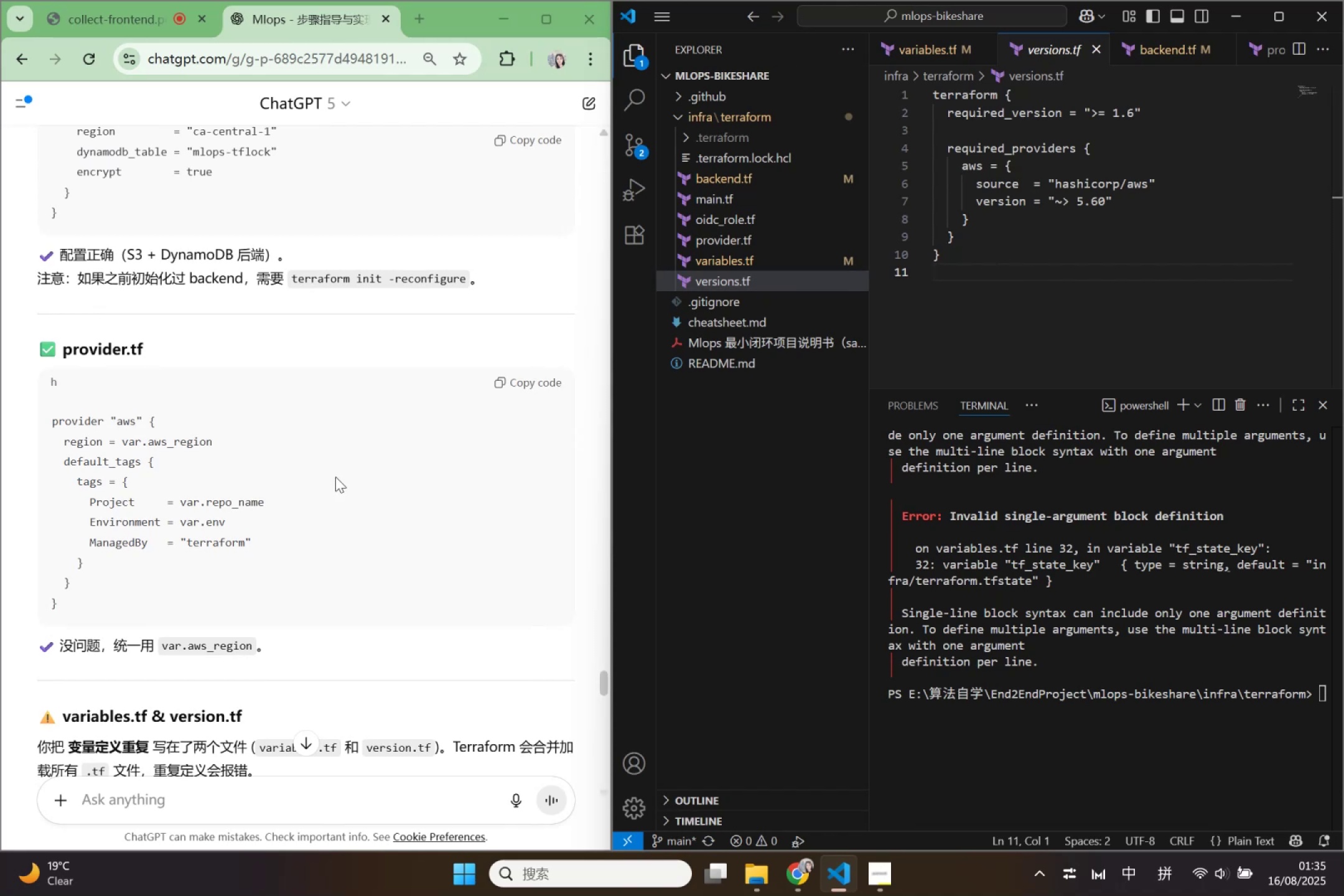 
wait(6.93)
 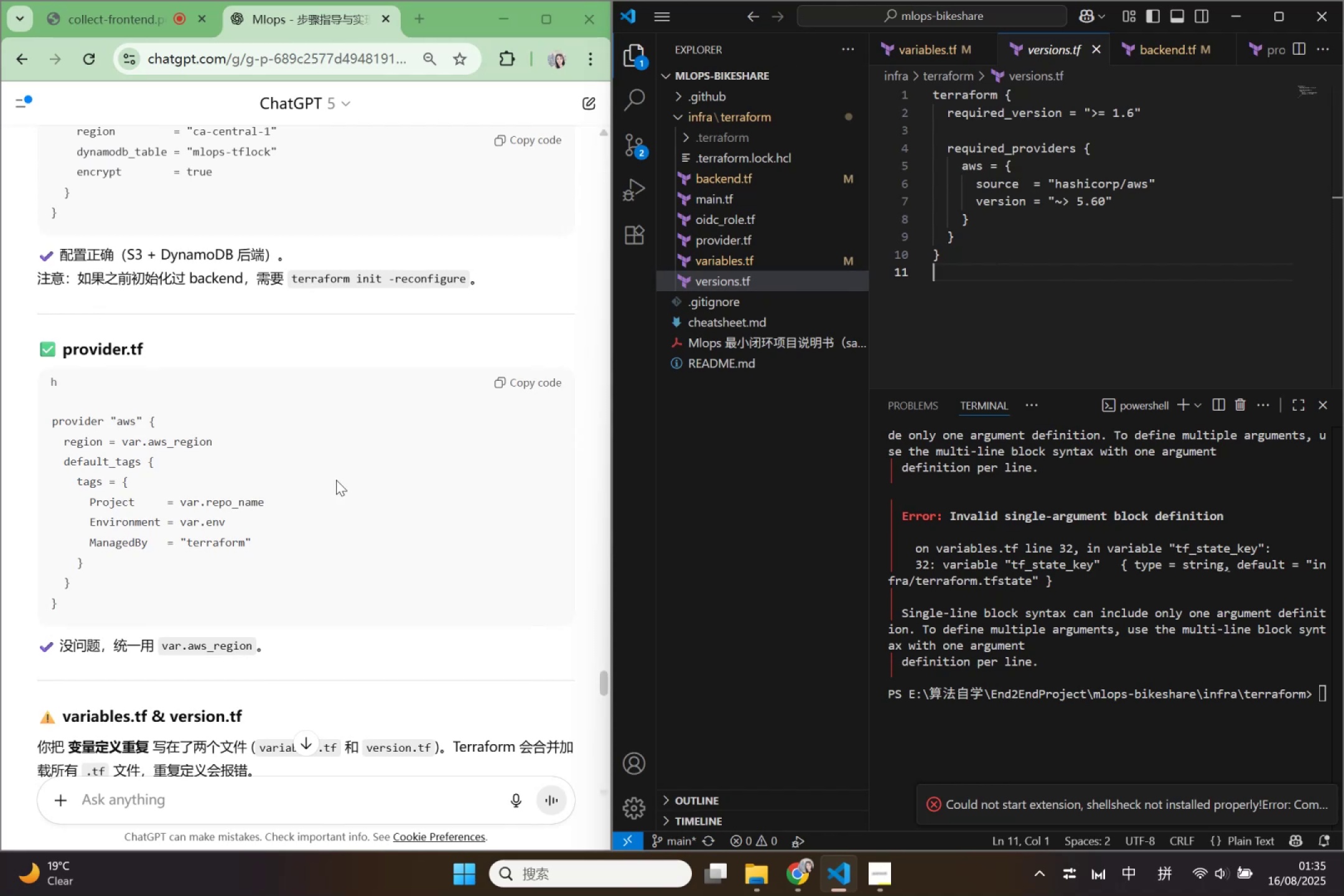 
left_click([709, 249])
 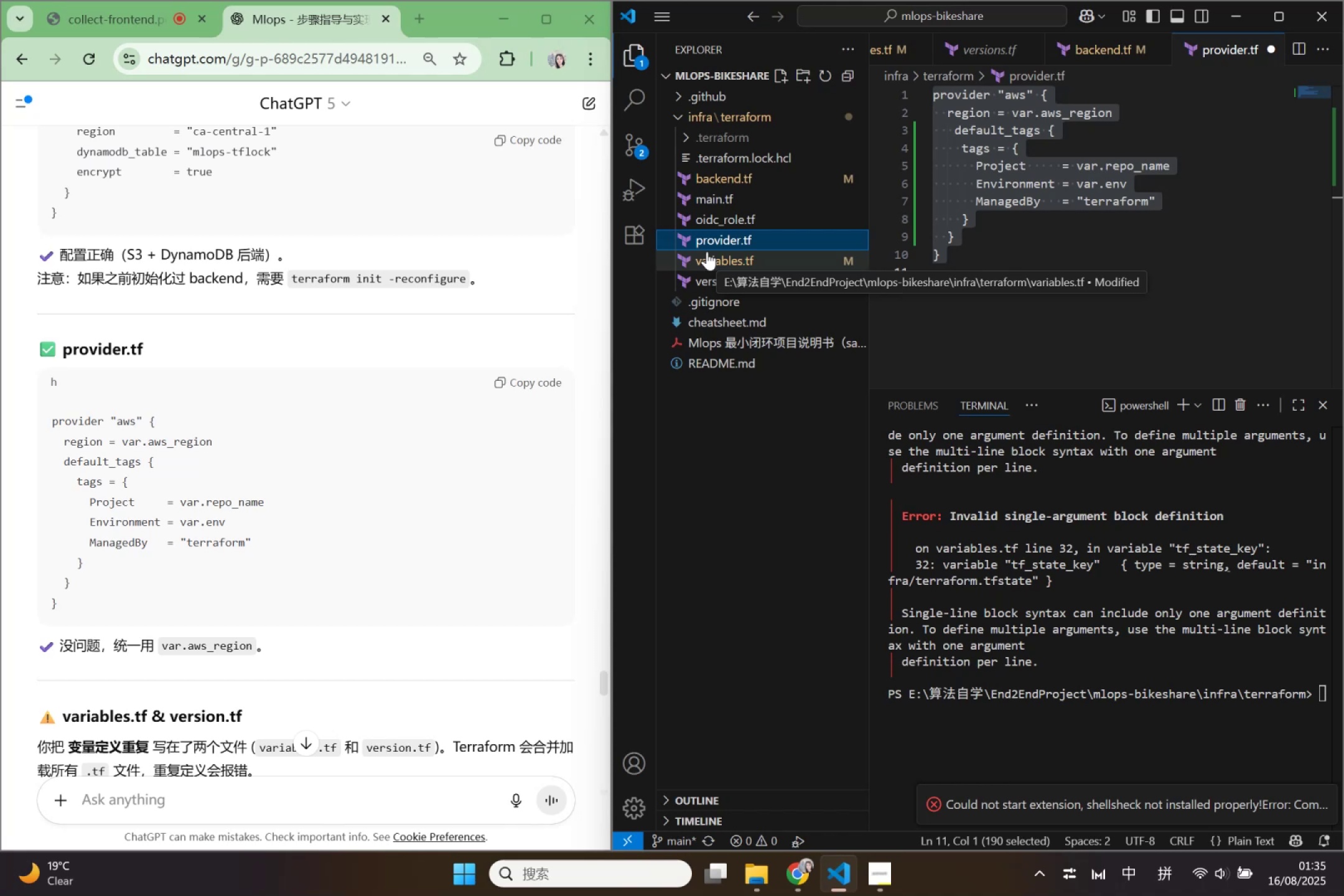 
wait(6.92)
 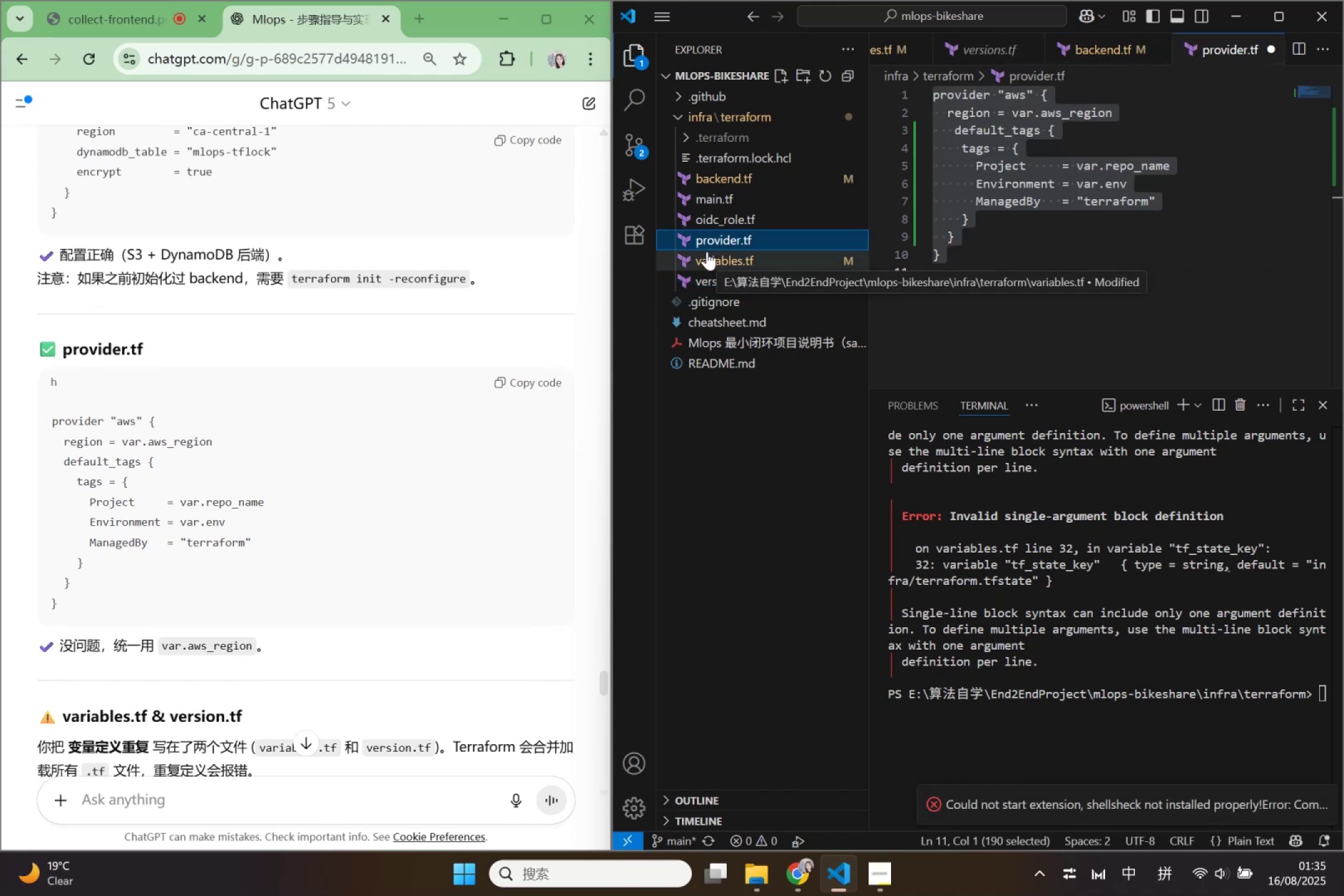 
scroll: coordinate [462, 553], scroll_direction: up, amount: 2.0
 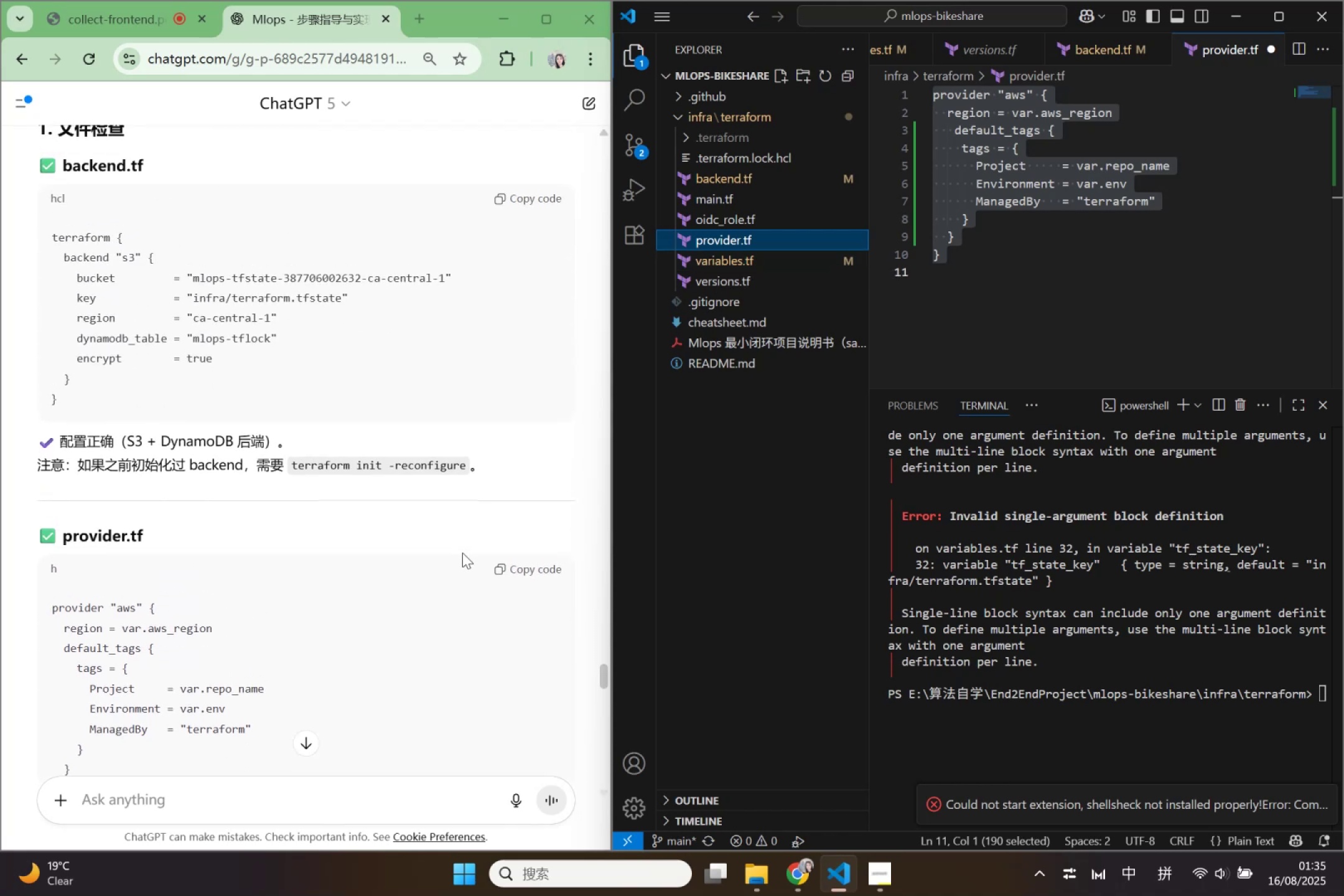 
scroll: coordinate [462, 553], scroll_direction: down, amount: 2.0
 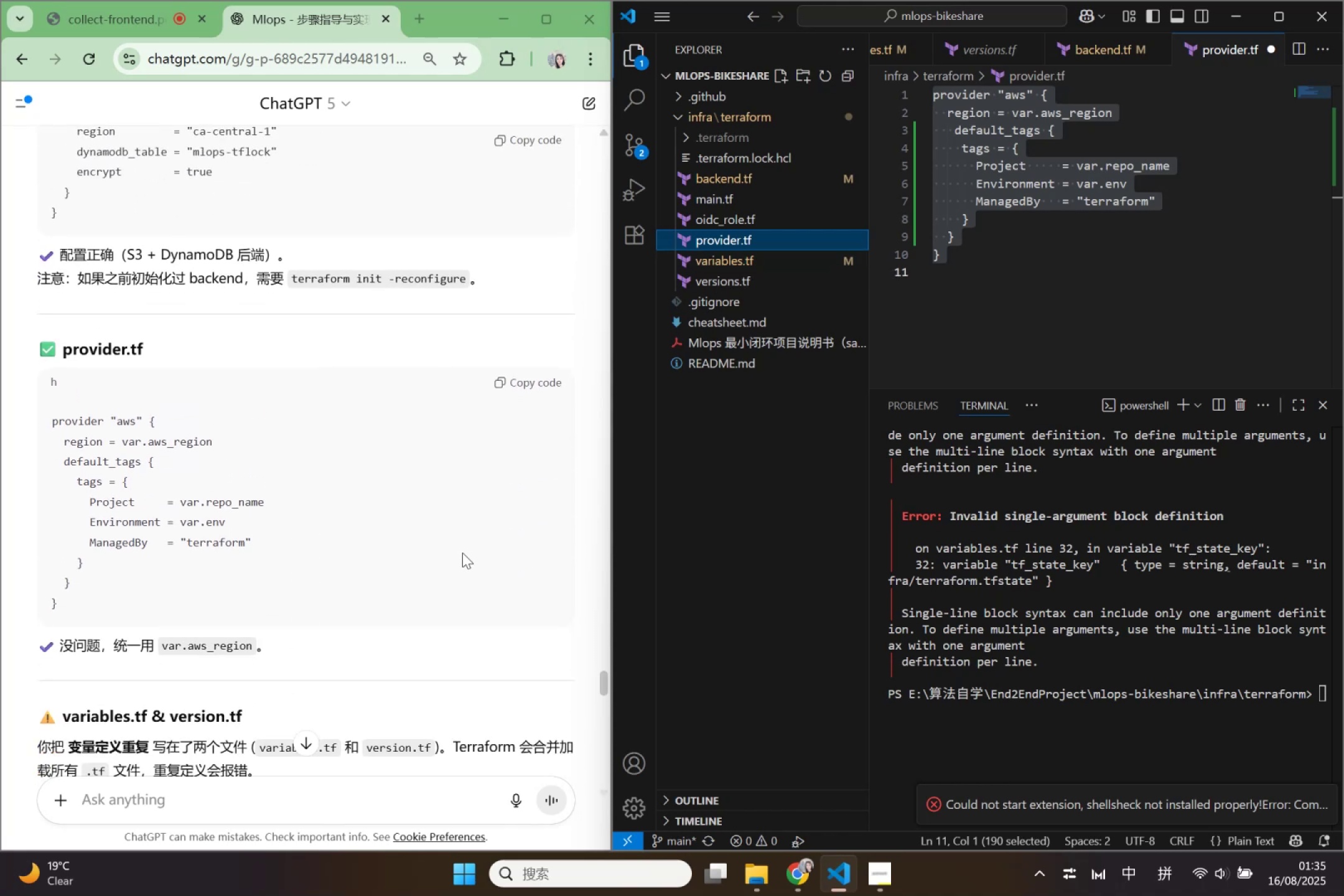 
scroll: coordinate [462, 541], scroll_direction: up, amount: 32.0
 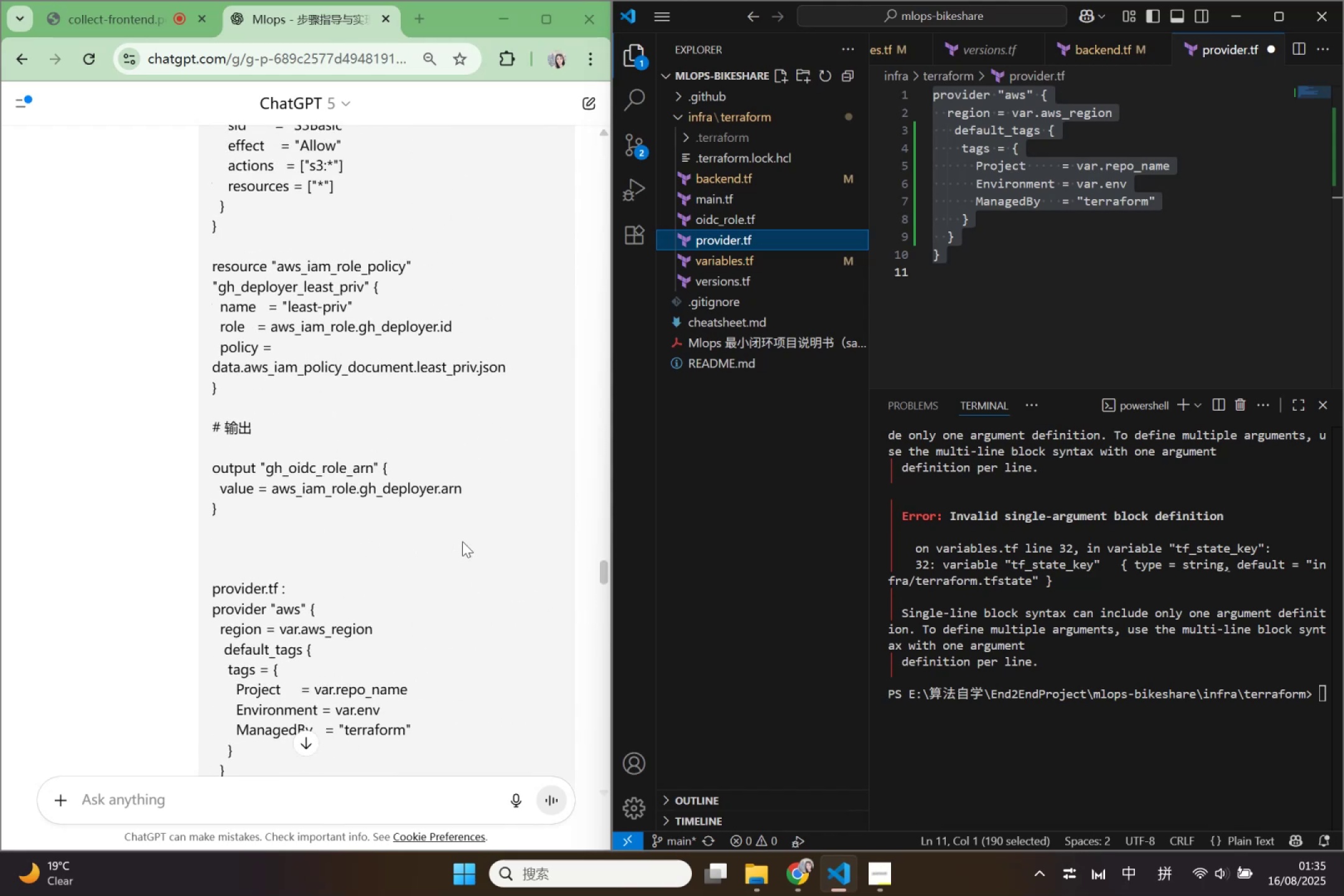 
scroll: coordinate [462, 536], scroll_direction: down, amount: 9.0
 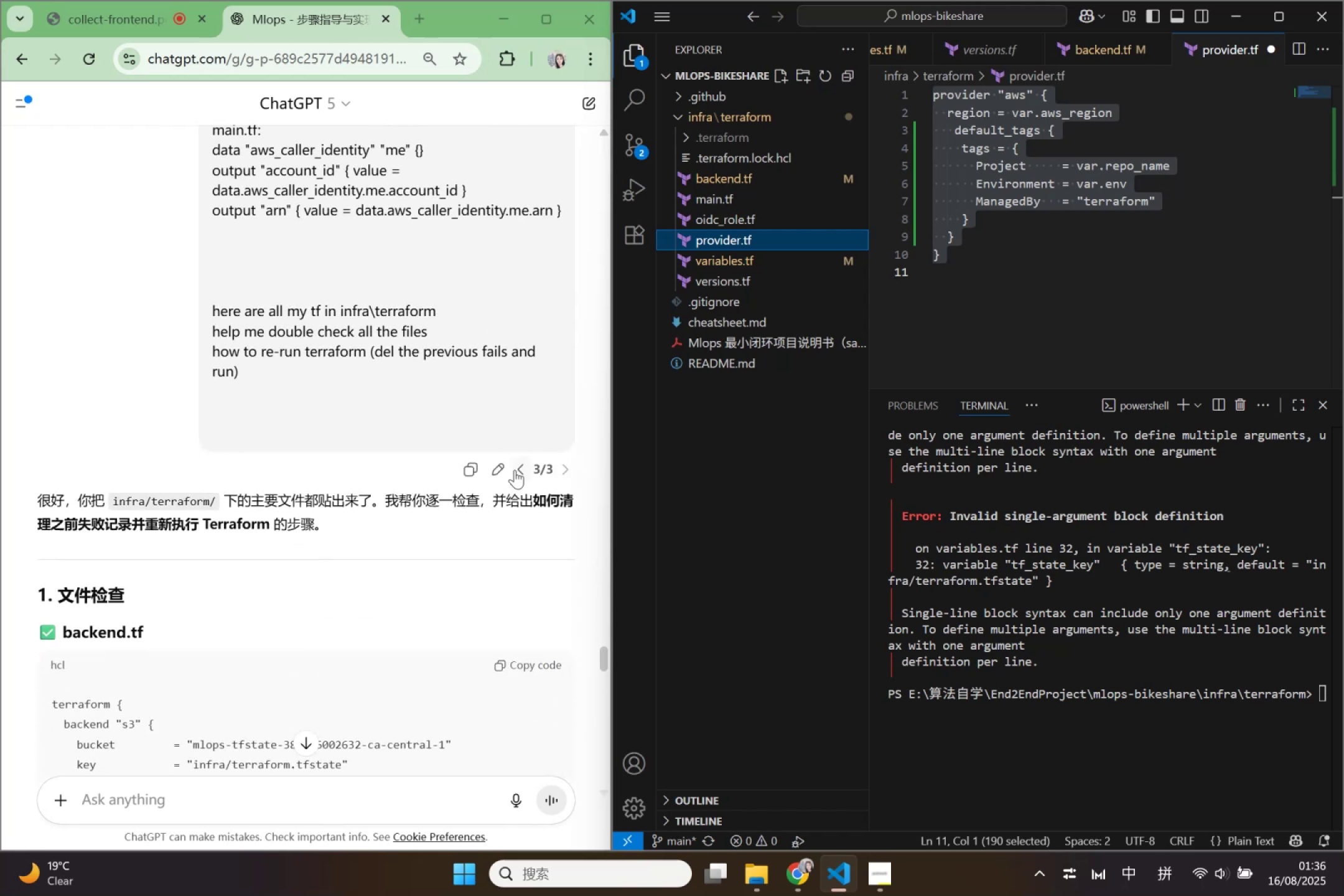 
left_click([501, 469])
 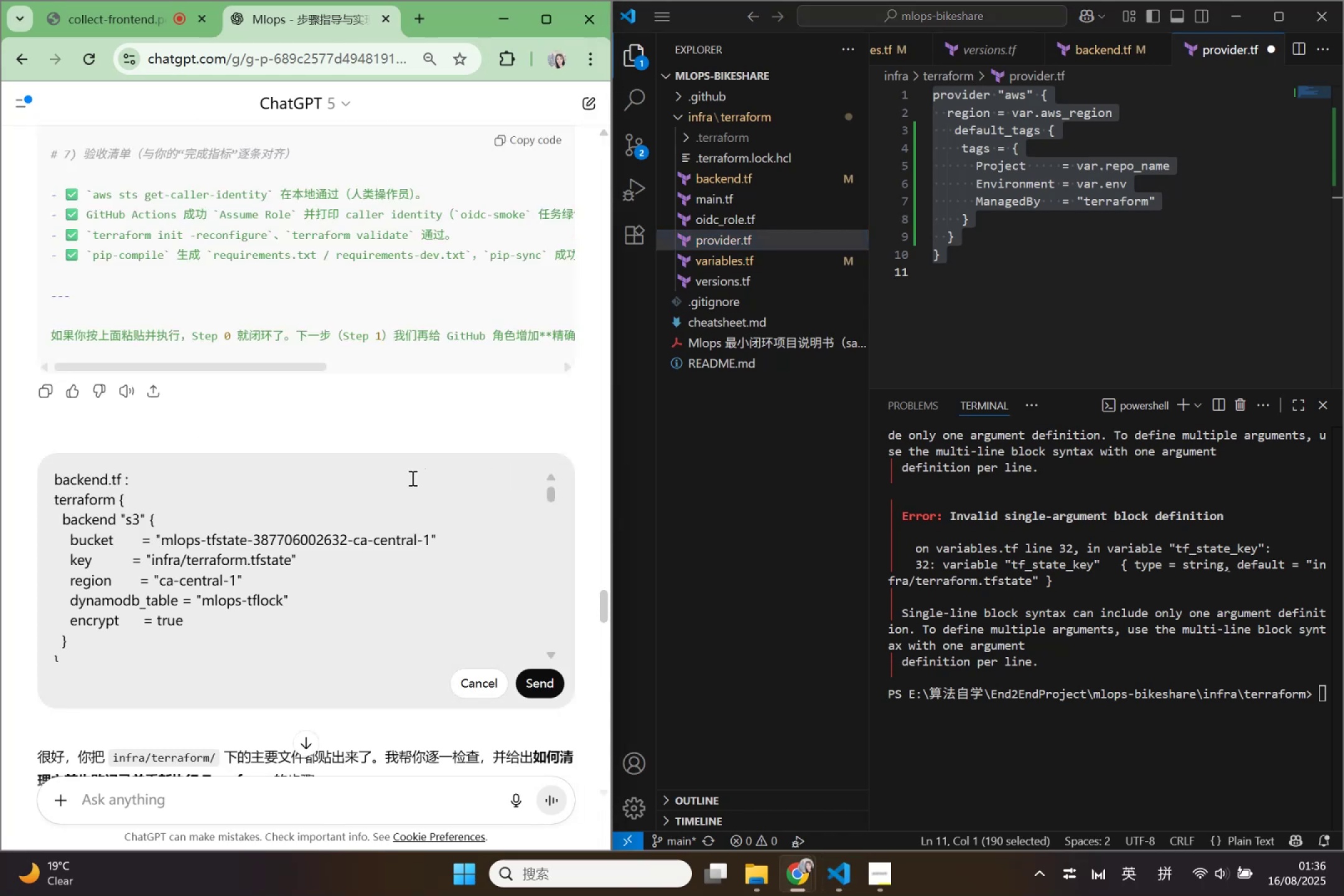 
scroll: coordinate [325, 570], scroll_direction: down, amount: 10.0
 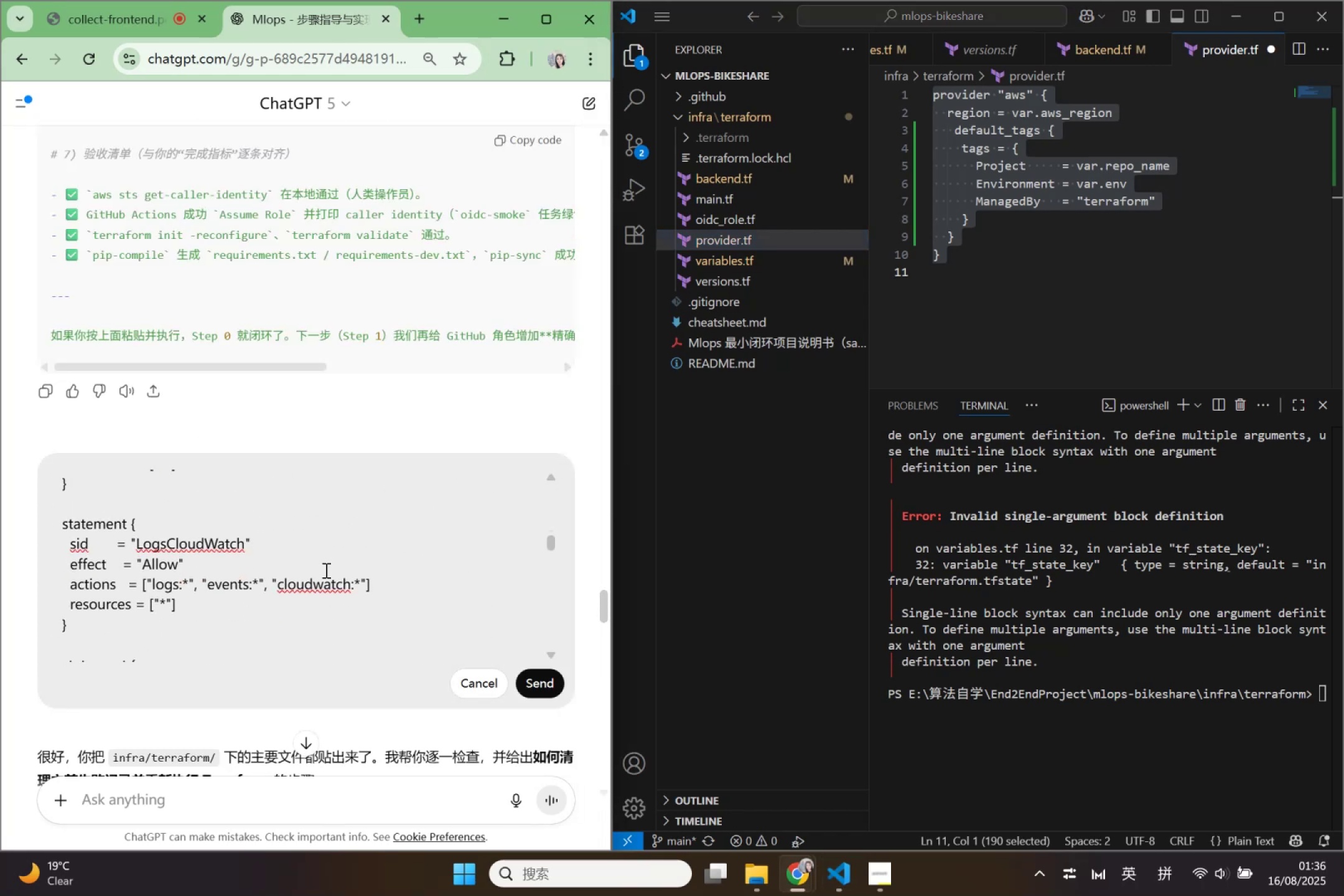 
scroll: coordinate [325, 570], scroll_direction: none, amount: 0.0
 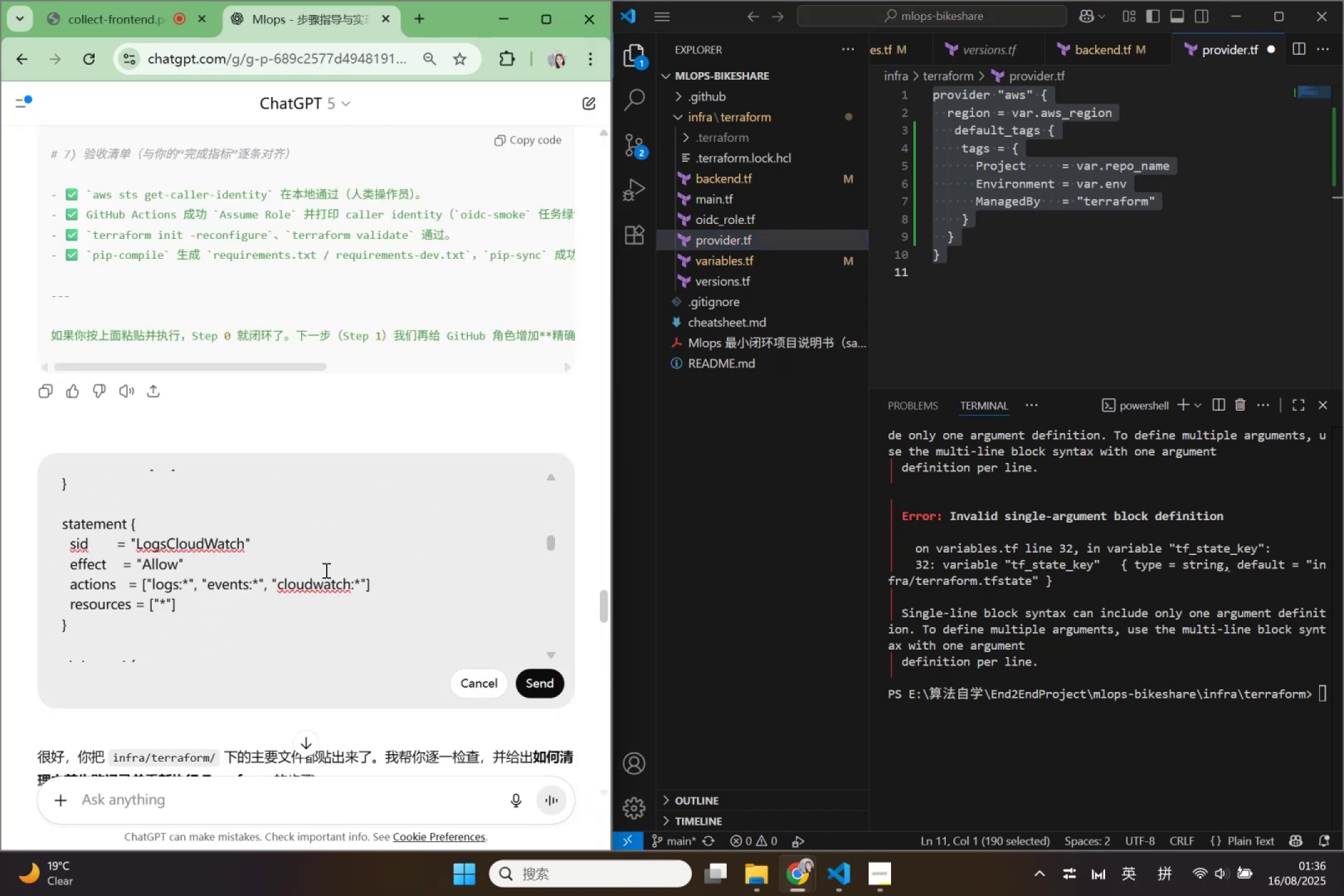 
scroll: coordinate [325, 570], scroll_direction: down, amount: 5.0
 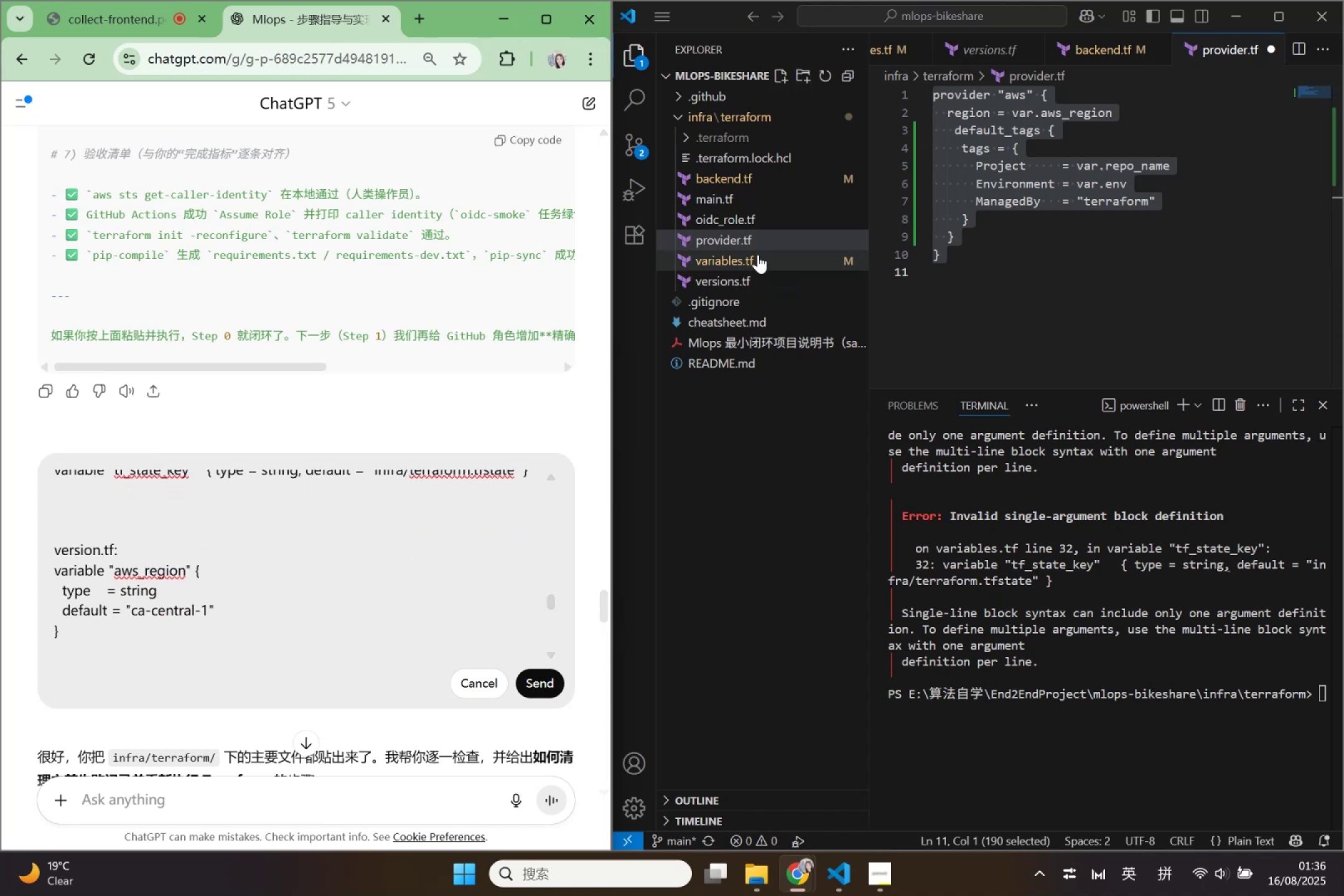 
left_click([752, 285])
 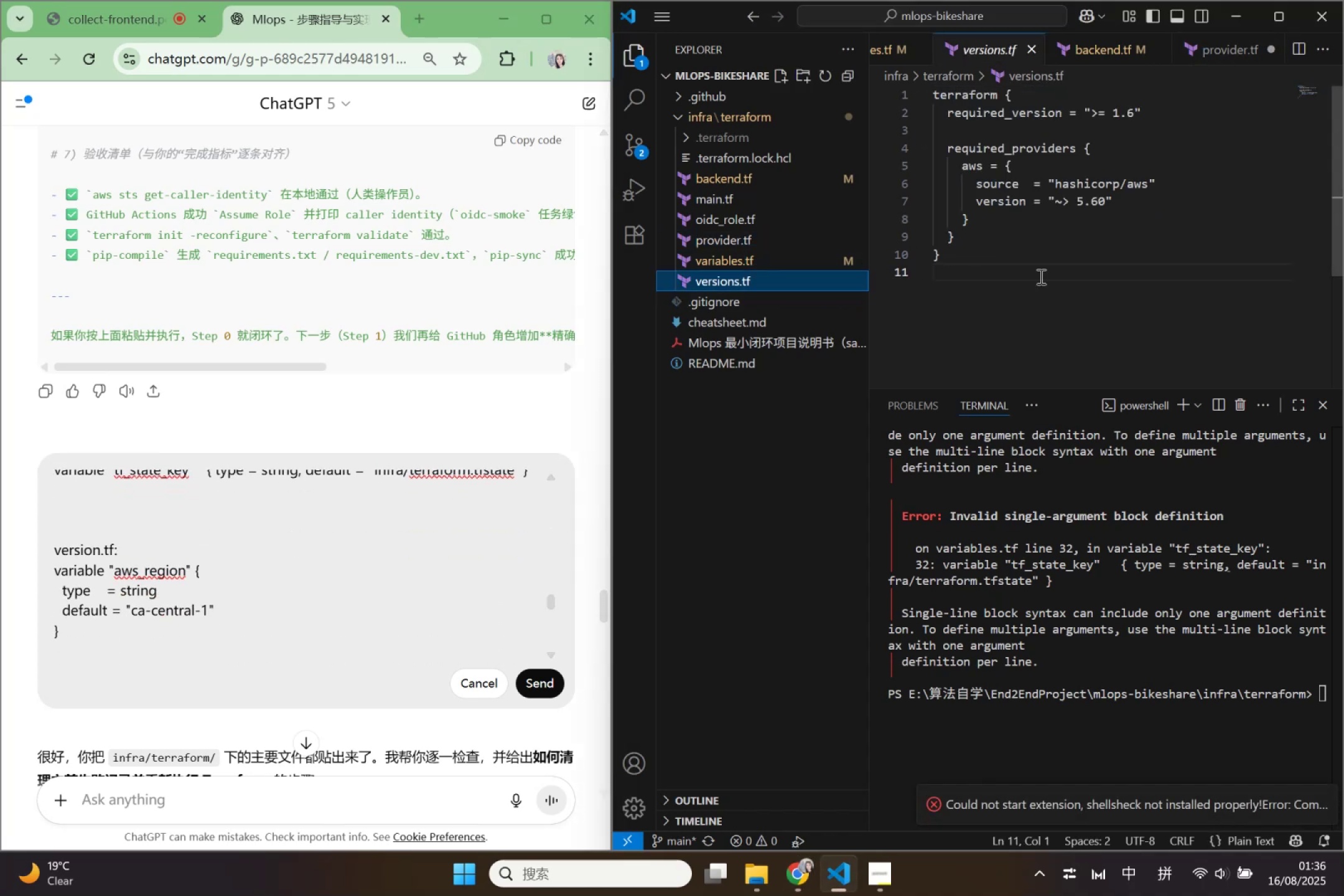 
left_click([1041, 277])
 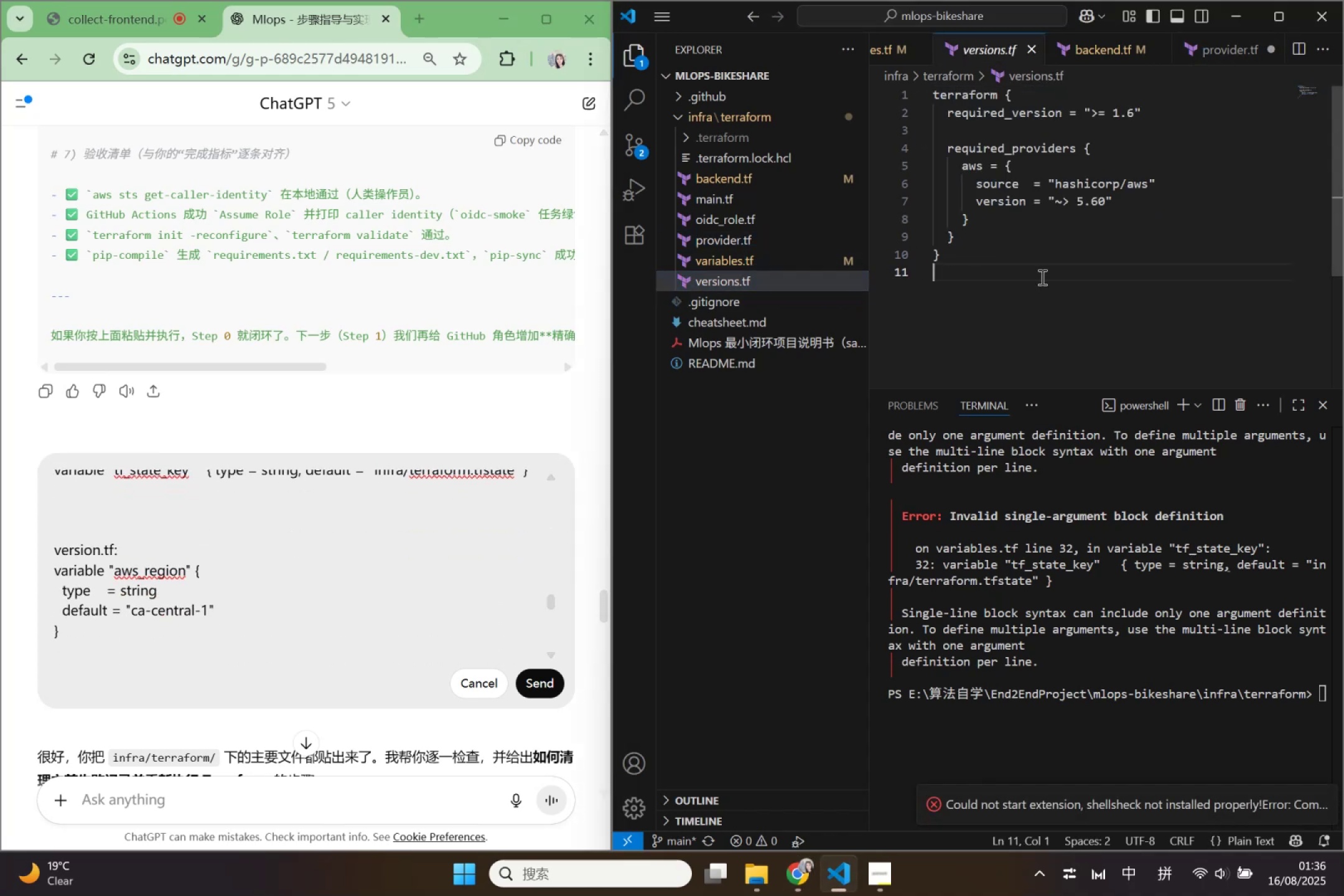 
key(Control+A)
 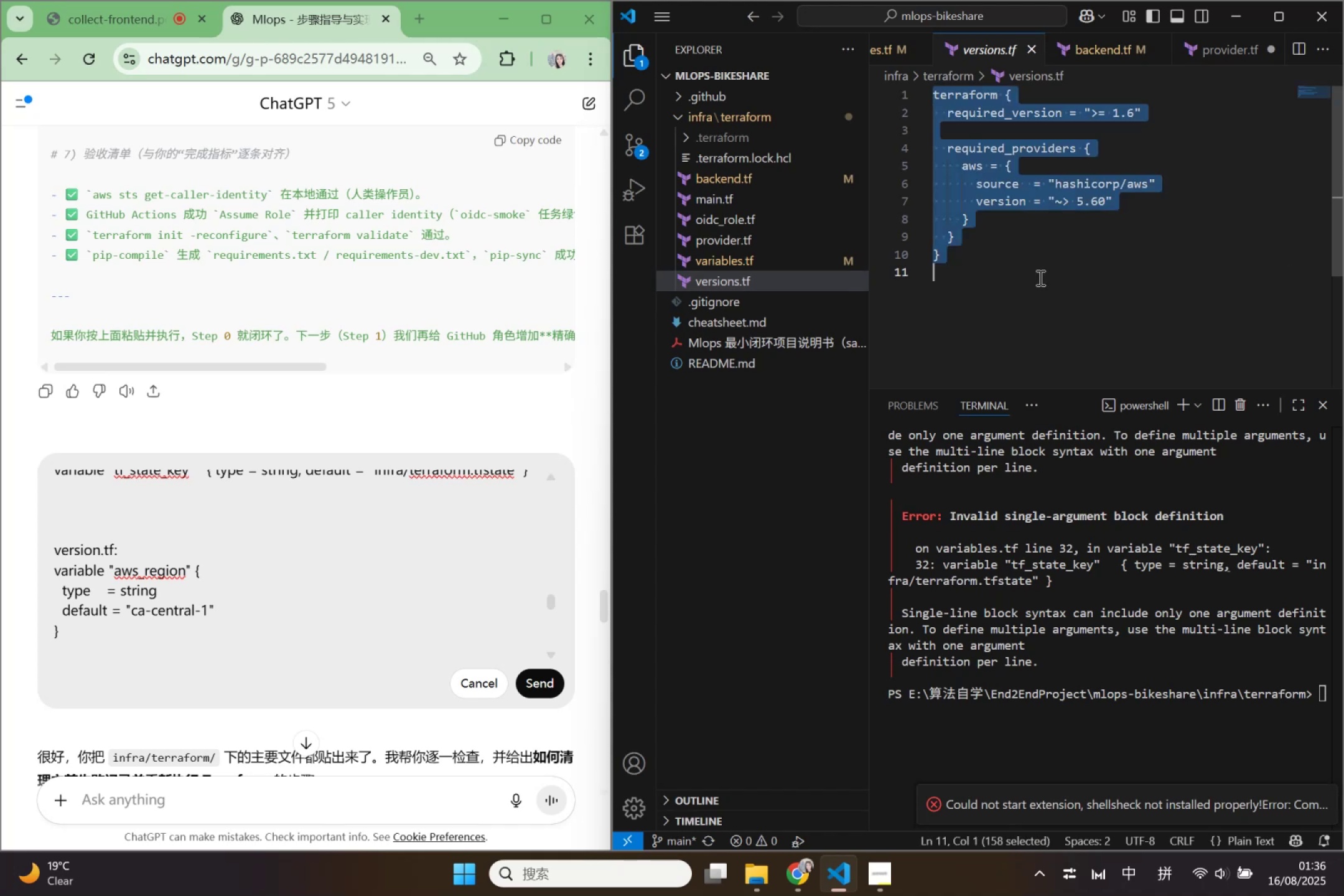 
key(Control+C)
 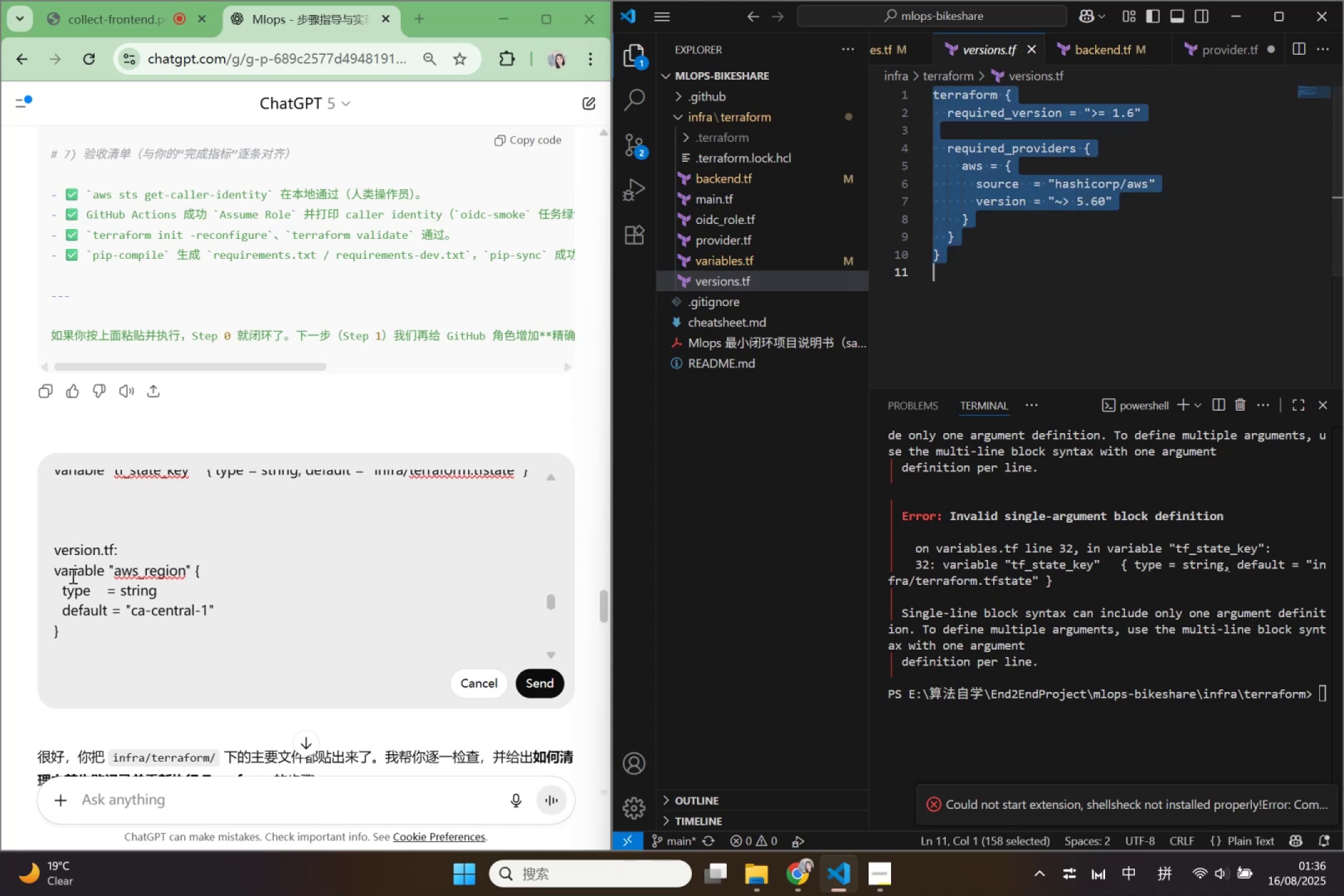 
left_click_drag(start_coordinate=[50, 571], to_coordinate=[125, 600])
 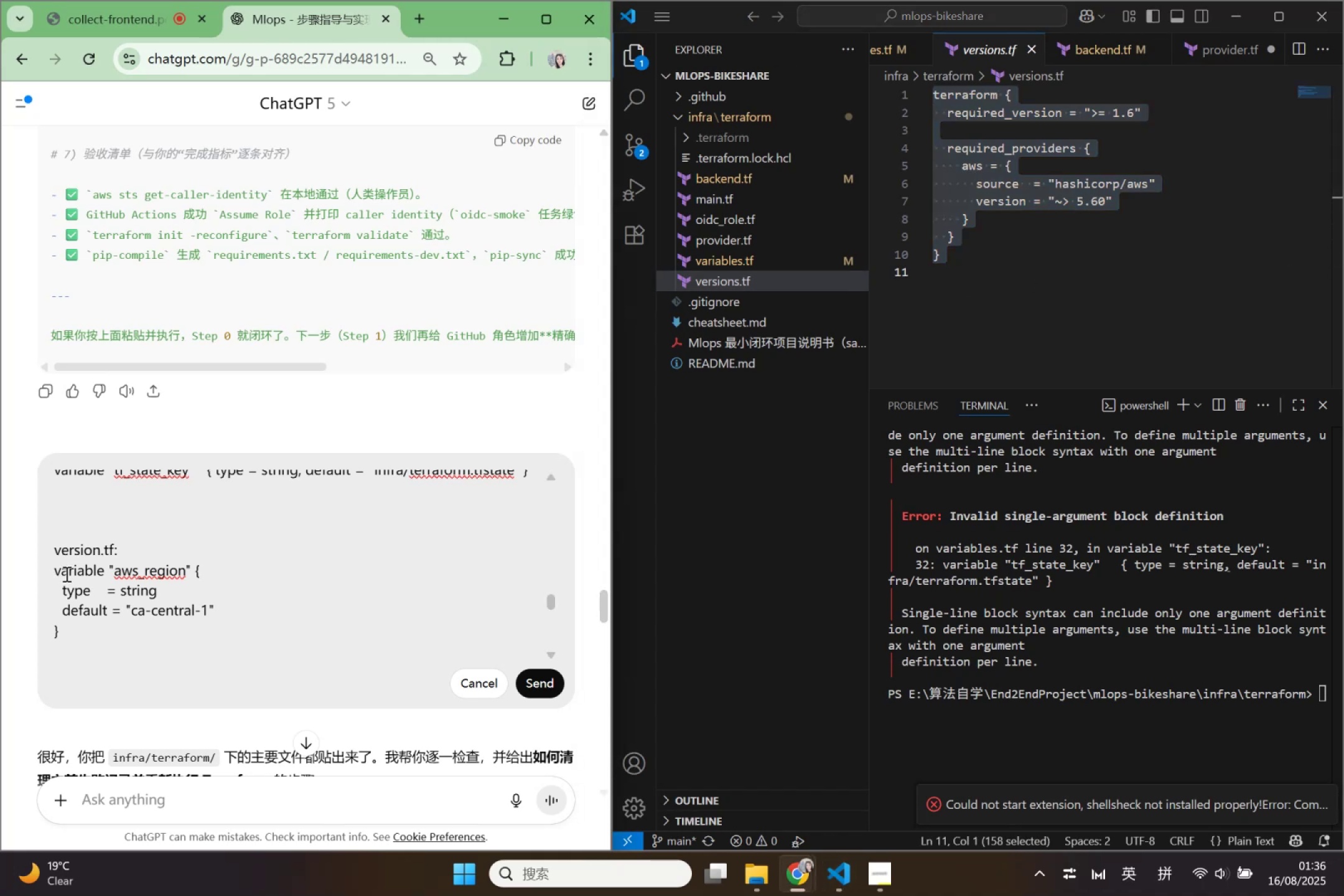 
left_click_drag(start_coordinate=[59, 572], to_coordinate=[69, 572])
 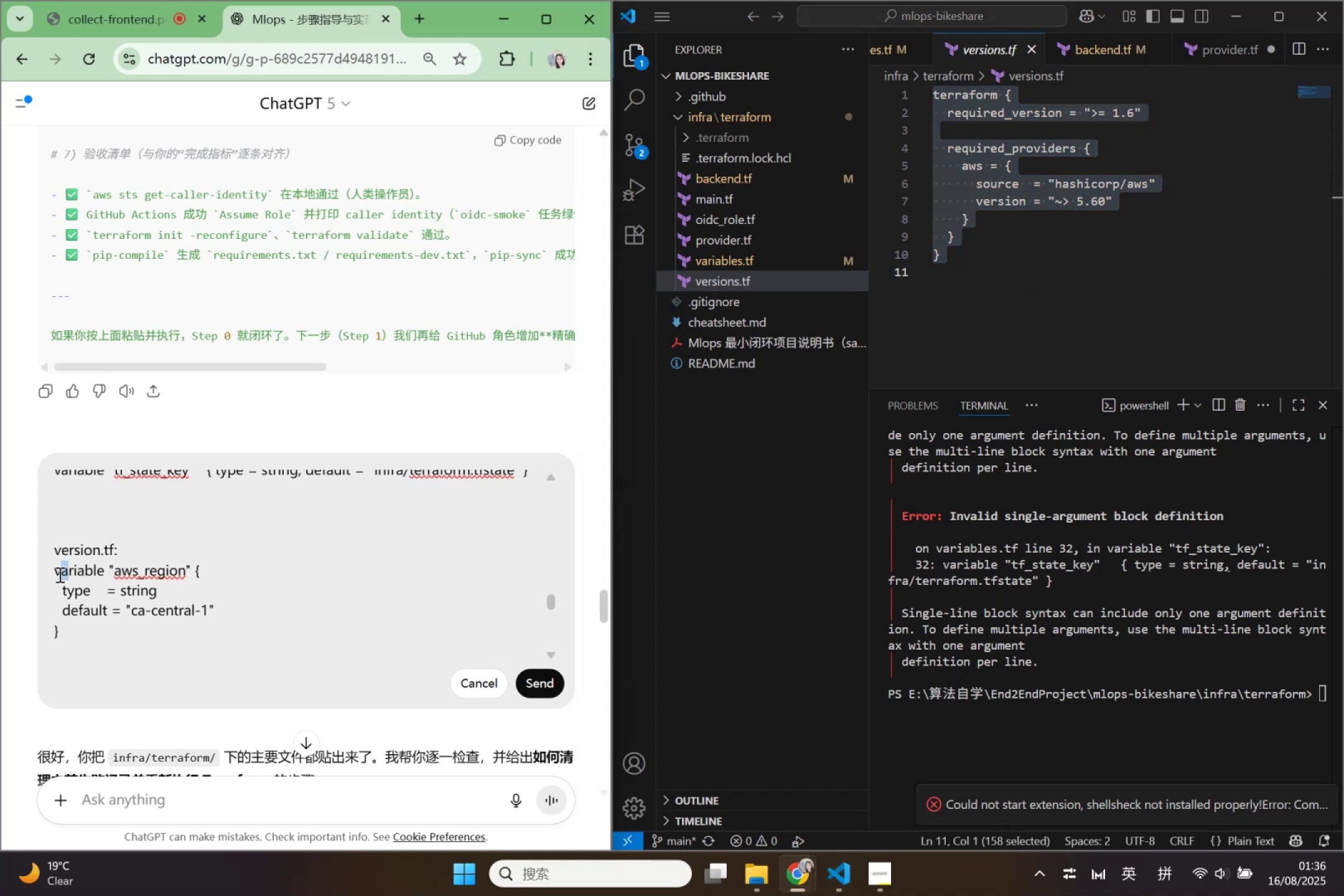 
left_click_drag(start_coordinate=[56, 574], to_coordinate=[195, 519])
 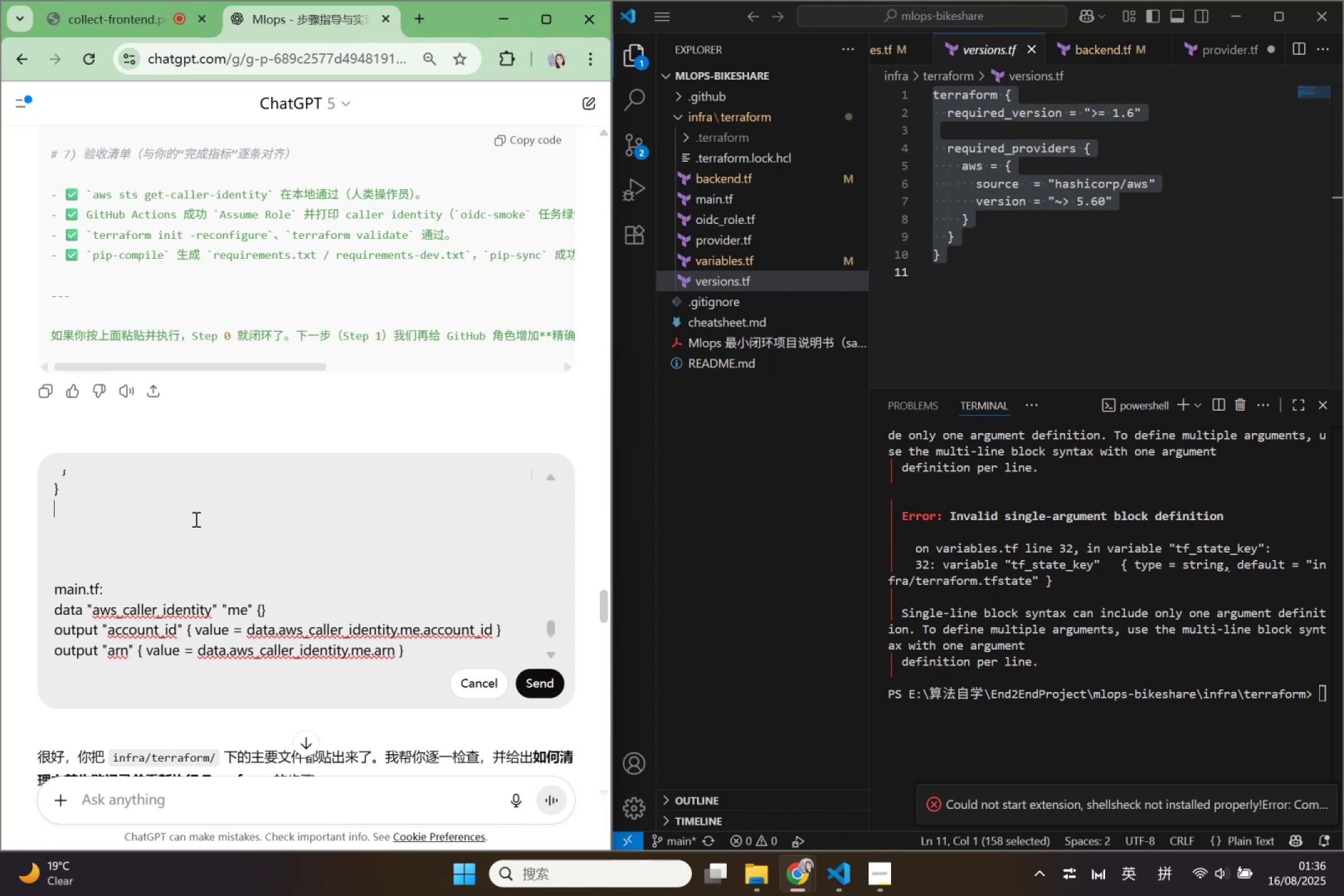 
scroll: coordinate [189, 575], scroll_direction: down, amount: 8.0
 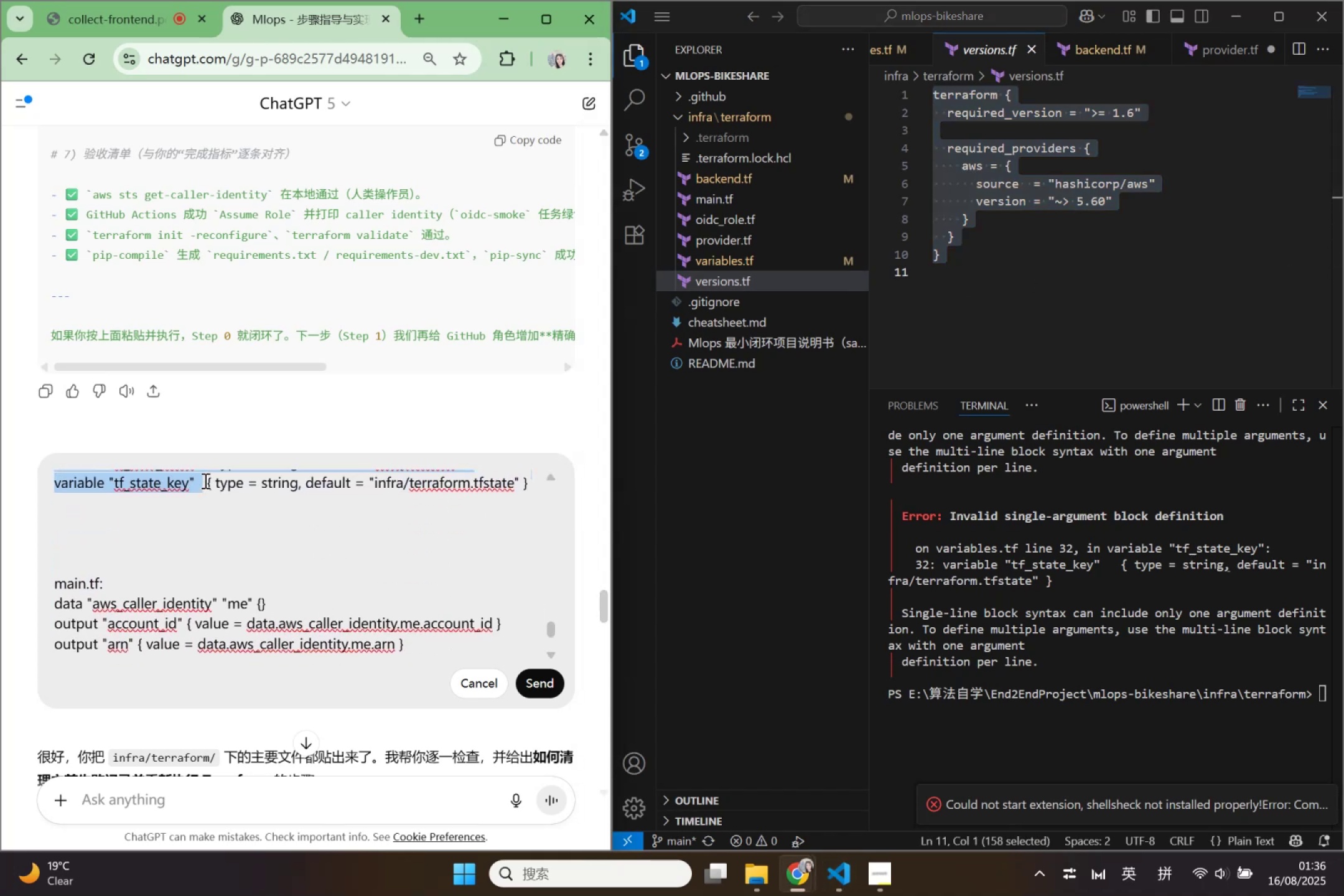 
key(Control+V)
 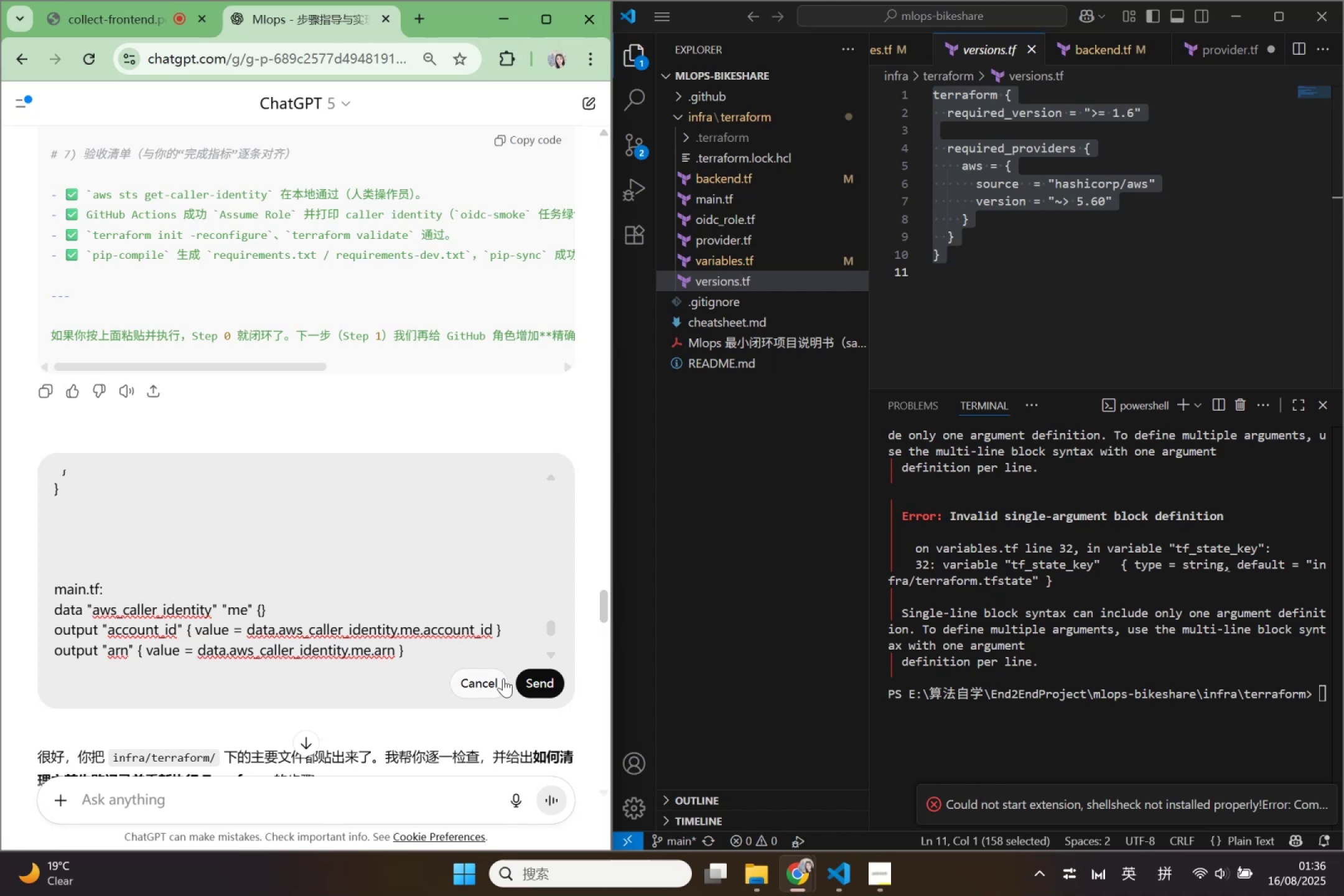 
left_click([534, 686])
 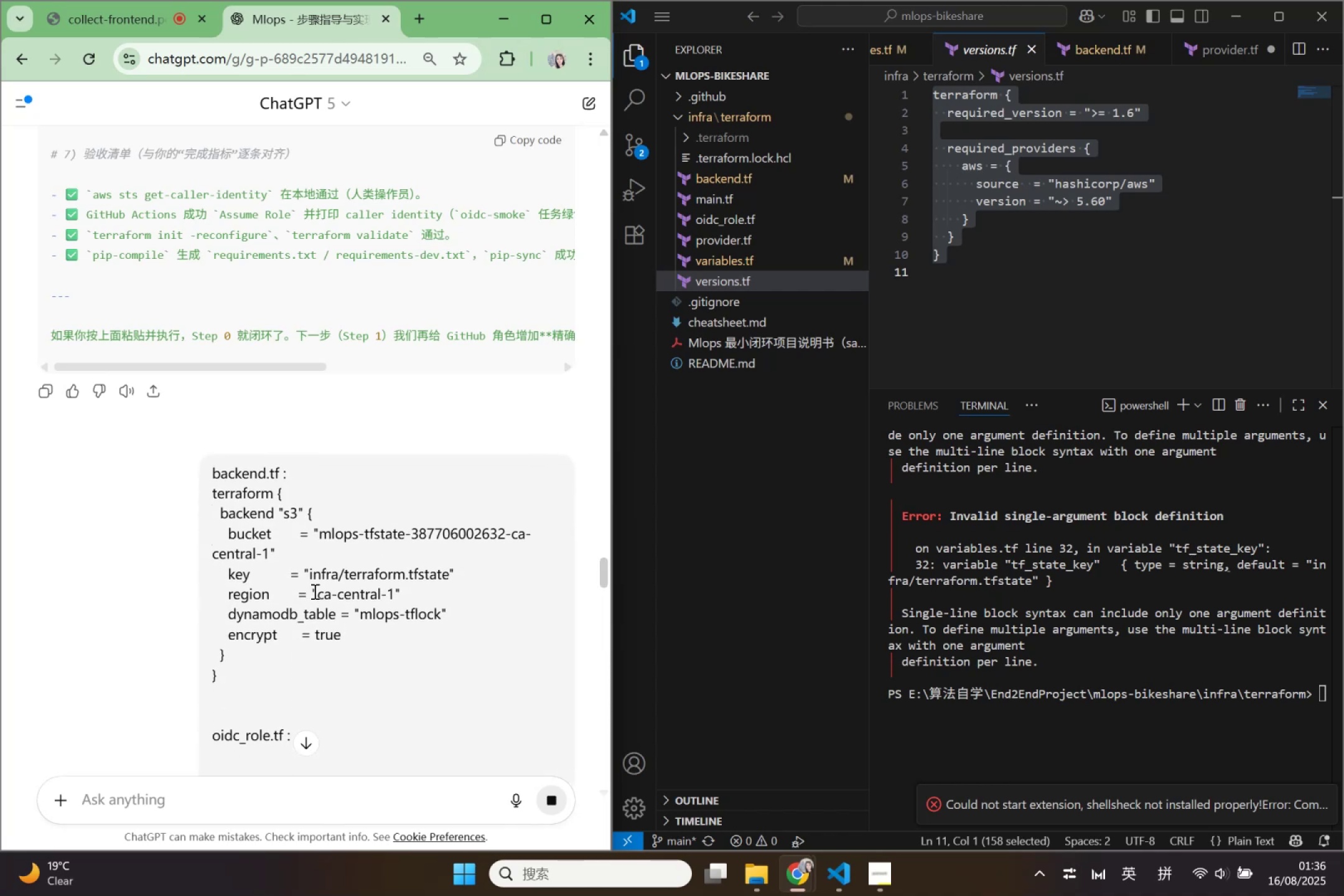 
scroll: coordinate [315, 576], scroll_direction: down, amount: 45.0
 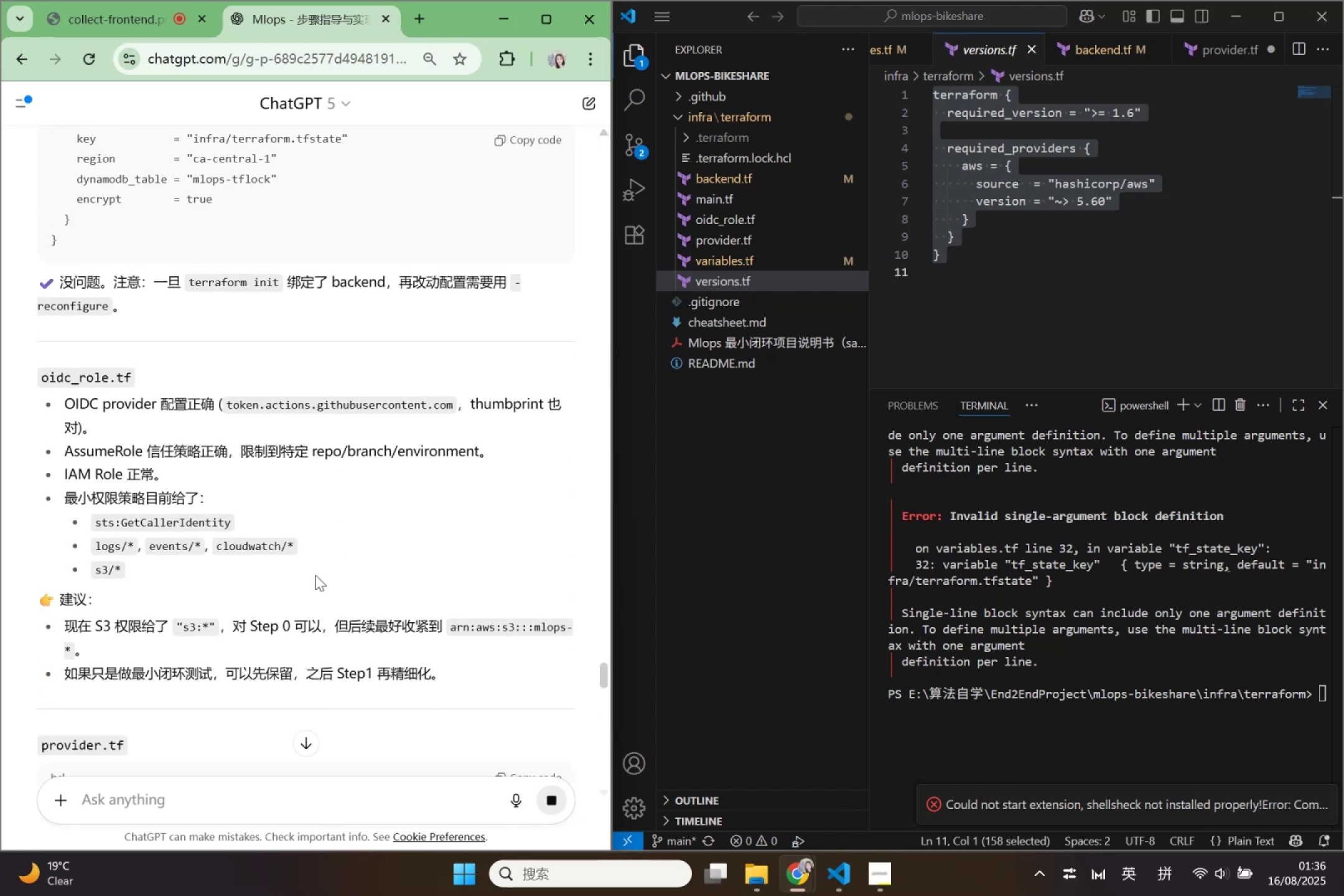 
wait(8.11)
 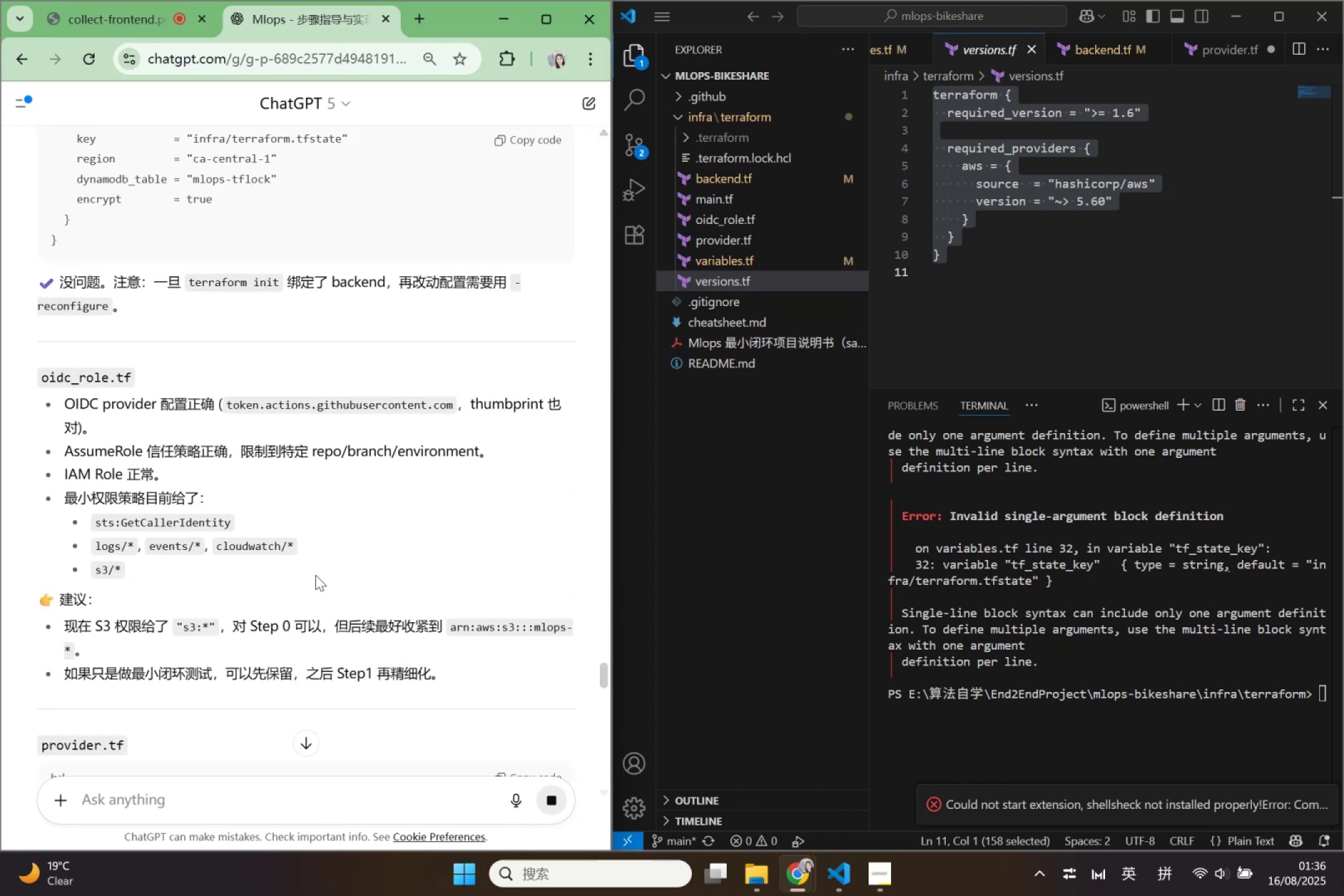 
scroll: coordinate [315, 575], scroll_direction: down, amount: 4.0
 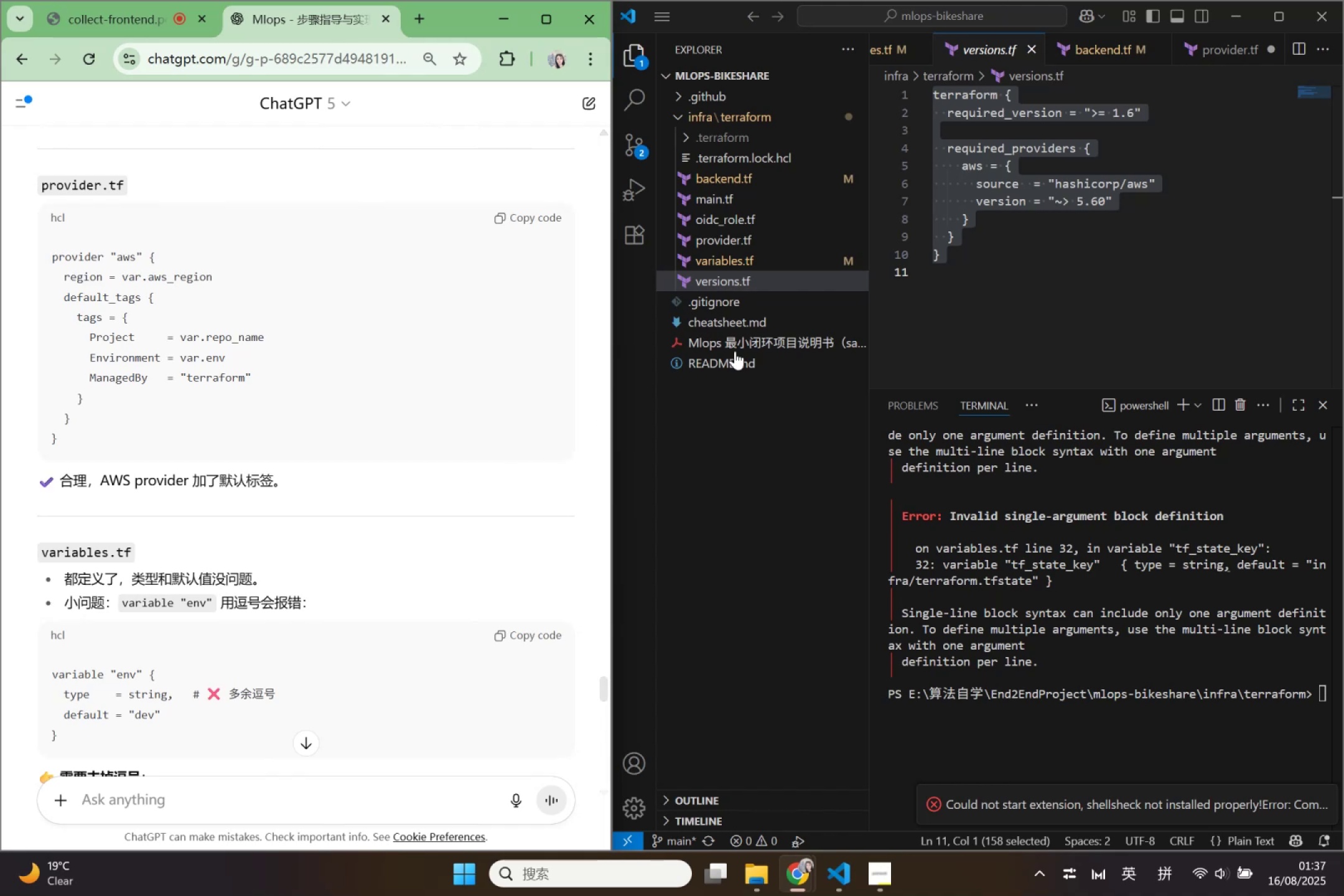 
wait(7.88)
 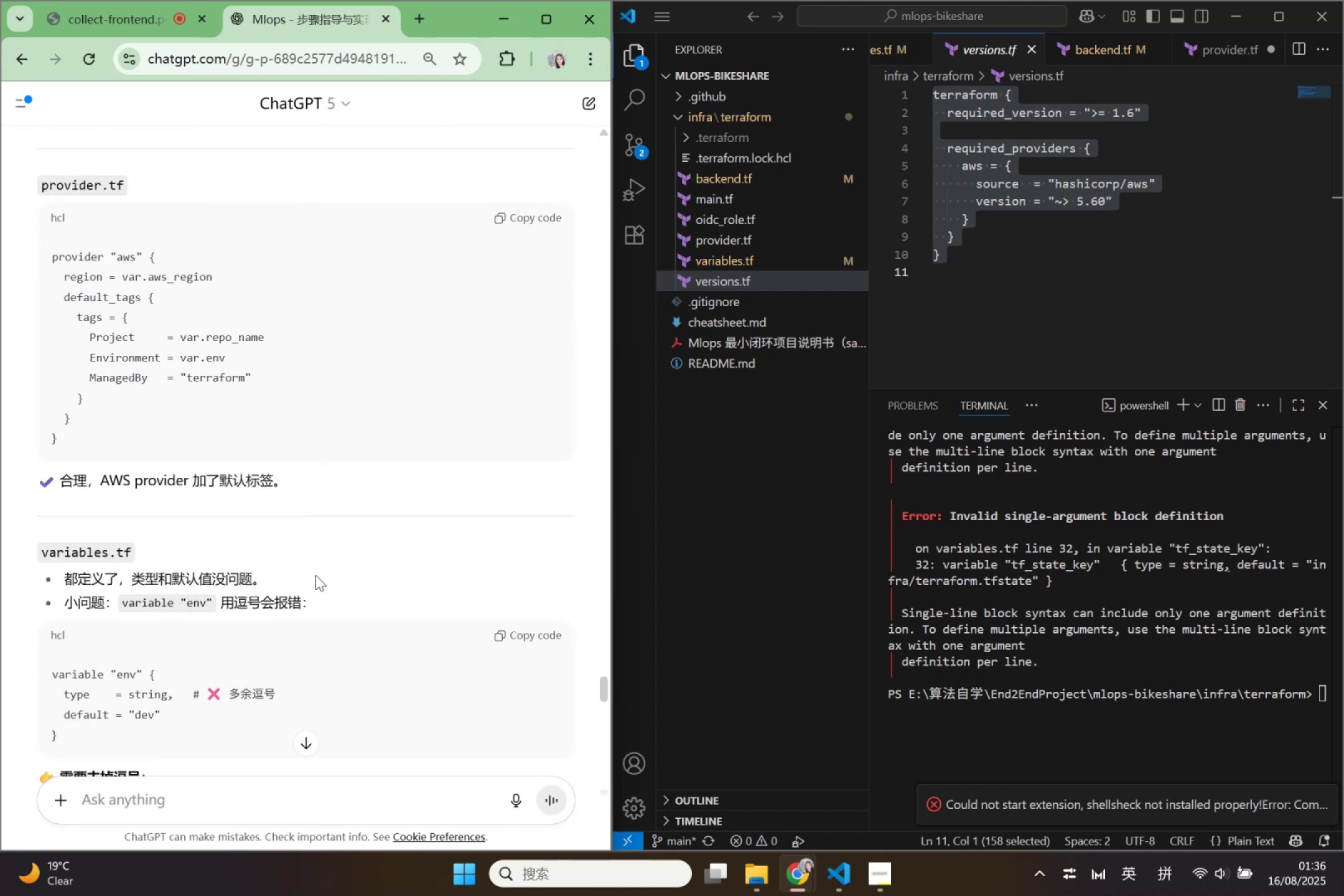 
left_click([736, 262])
 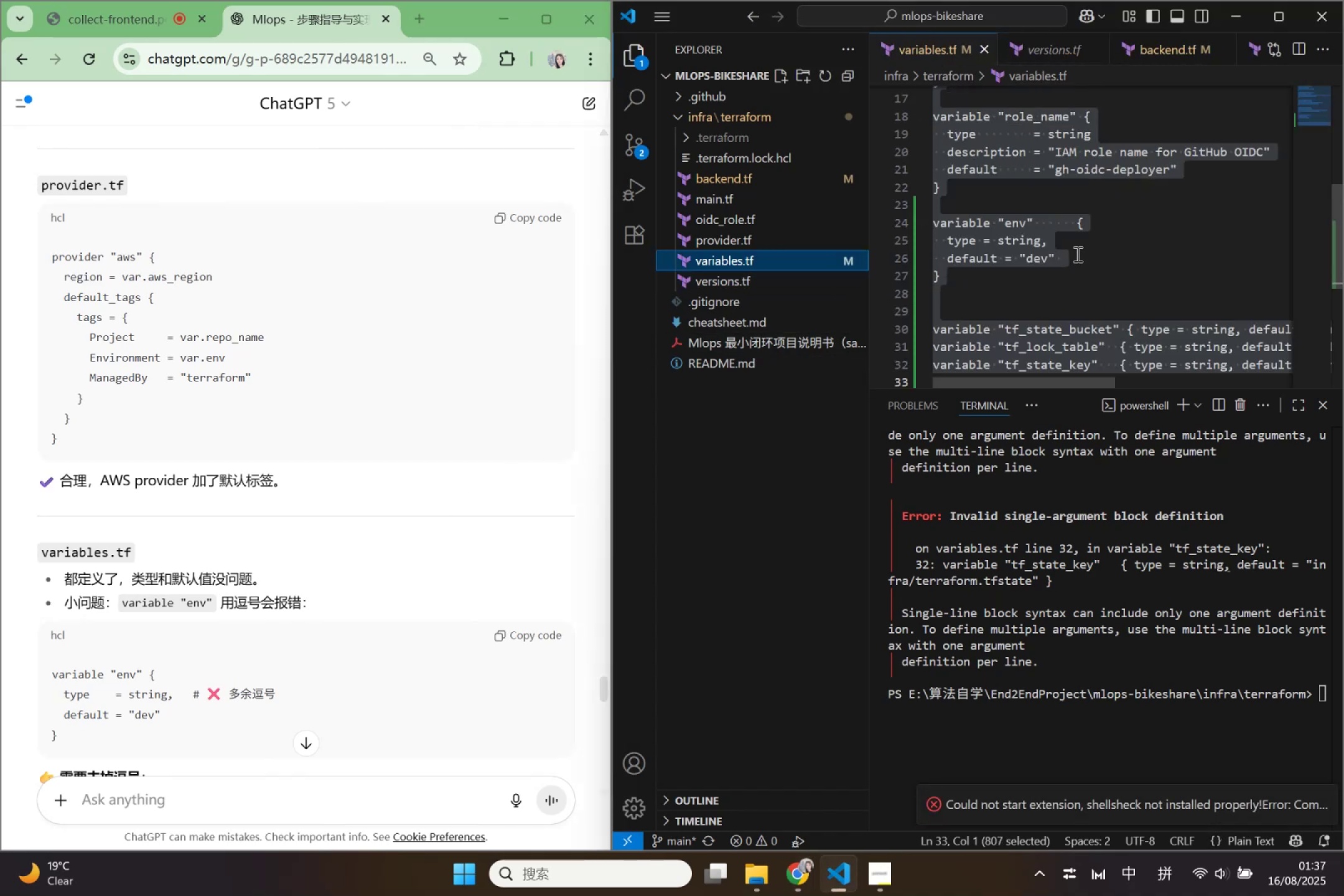 
left_click([1063, 246])
 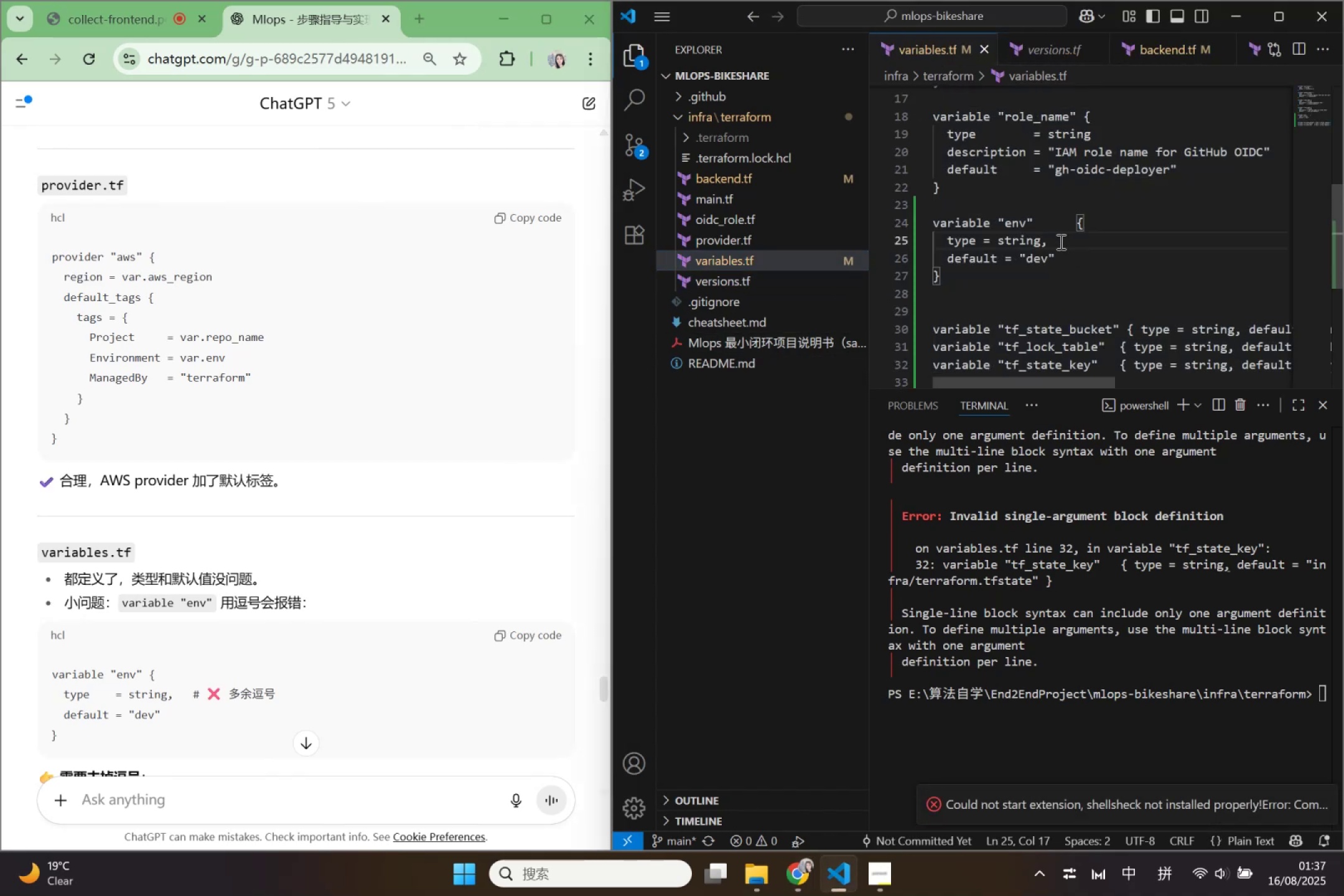 
key(Backspace)
 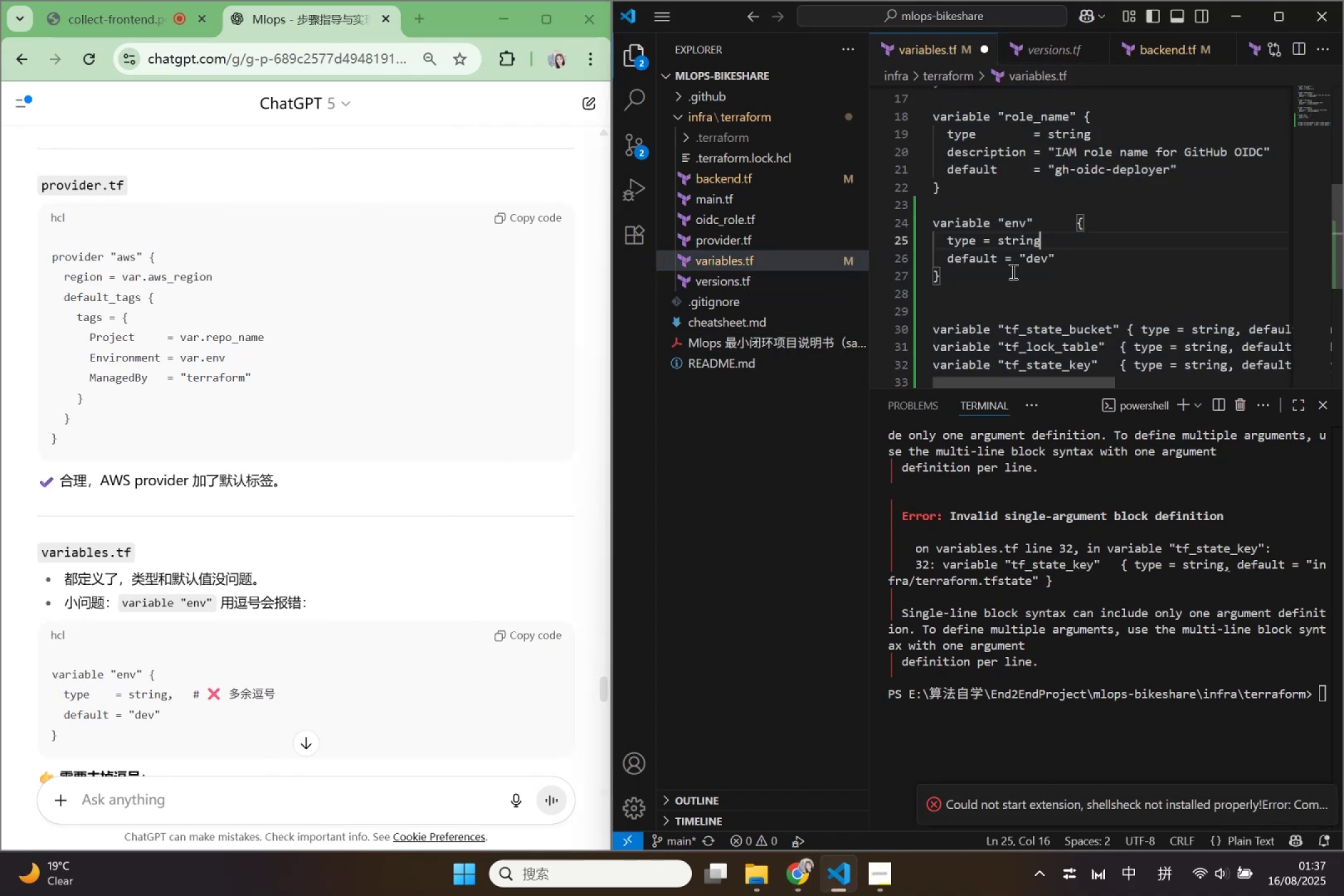 
scroll: coordinate [290, 667], scroll_direction: down, amount: 6.0
 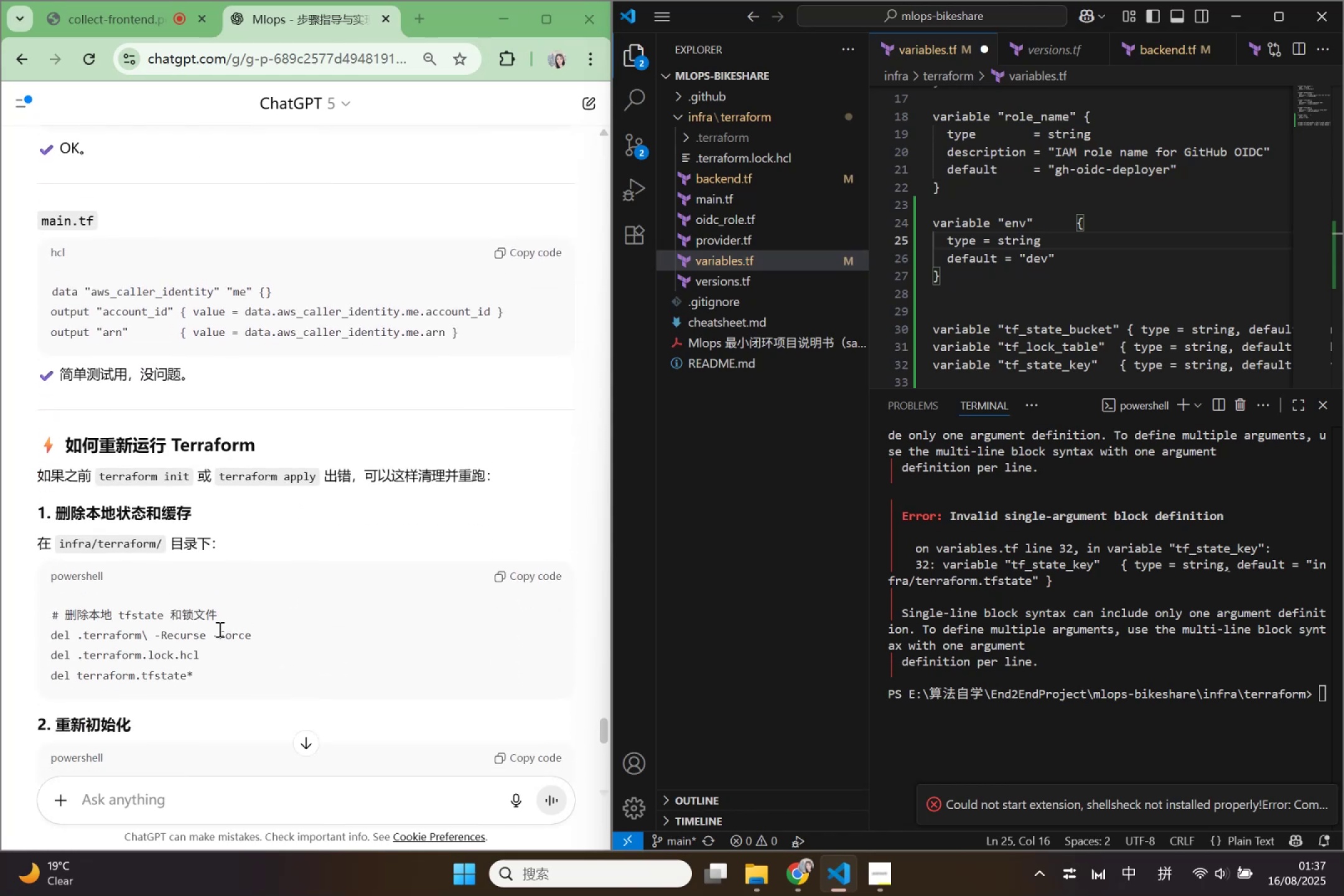 
left_click_drag(start_coordinate=[253, 634], to_coordinate=[28, 637])
 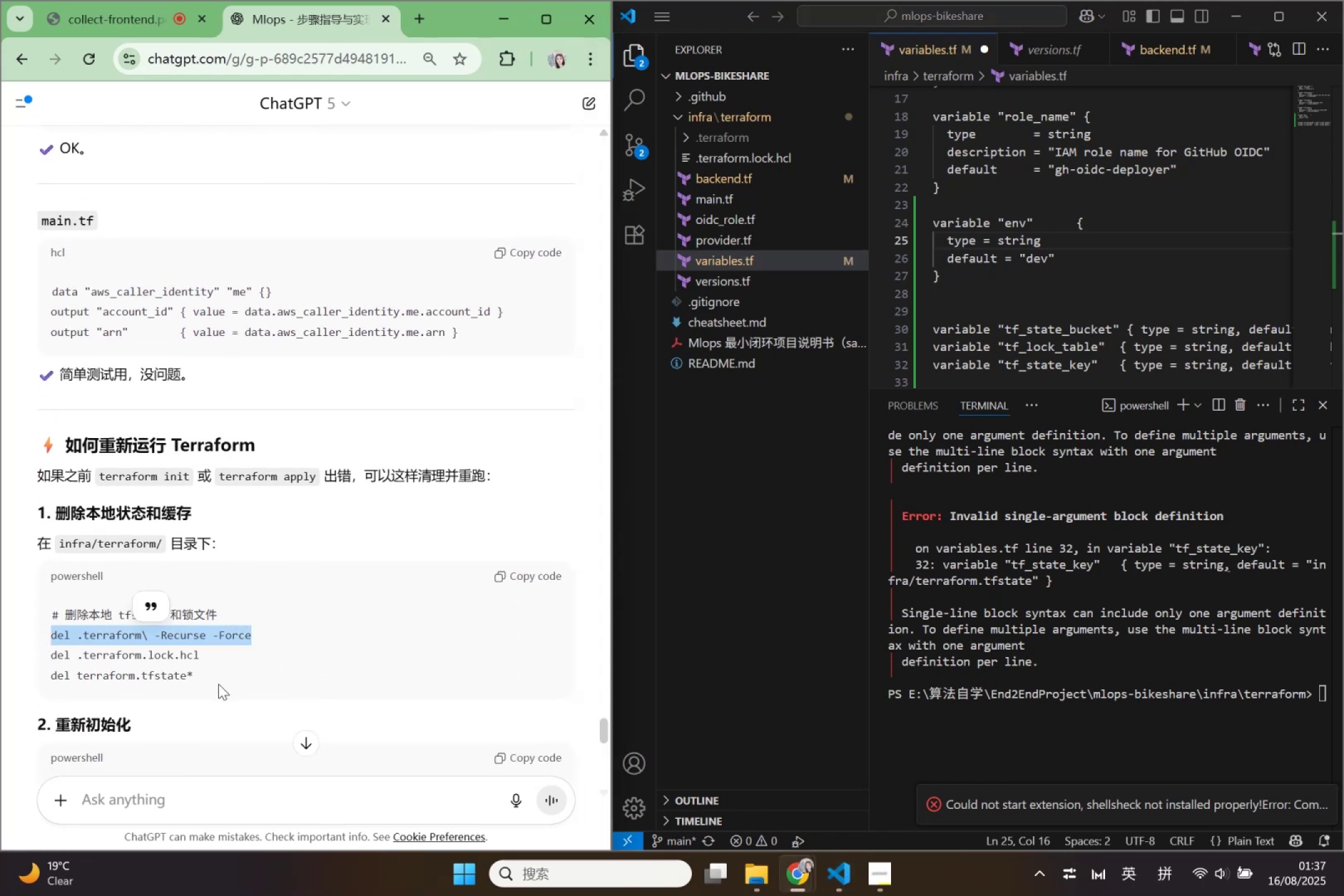 
left_click([218, 684])
 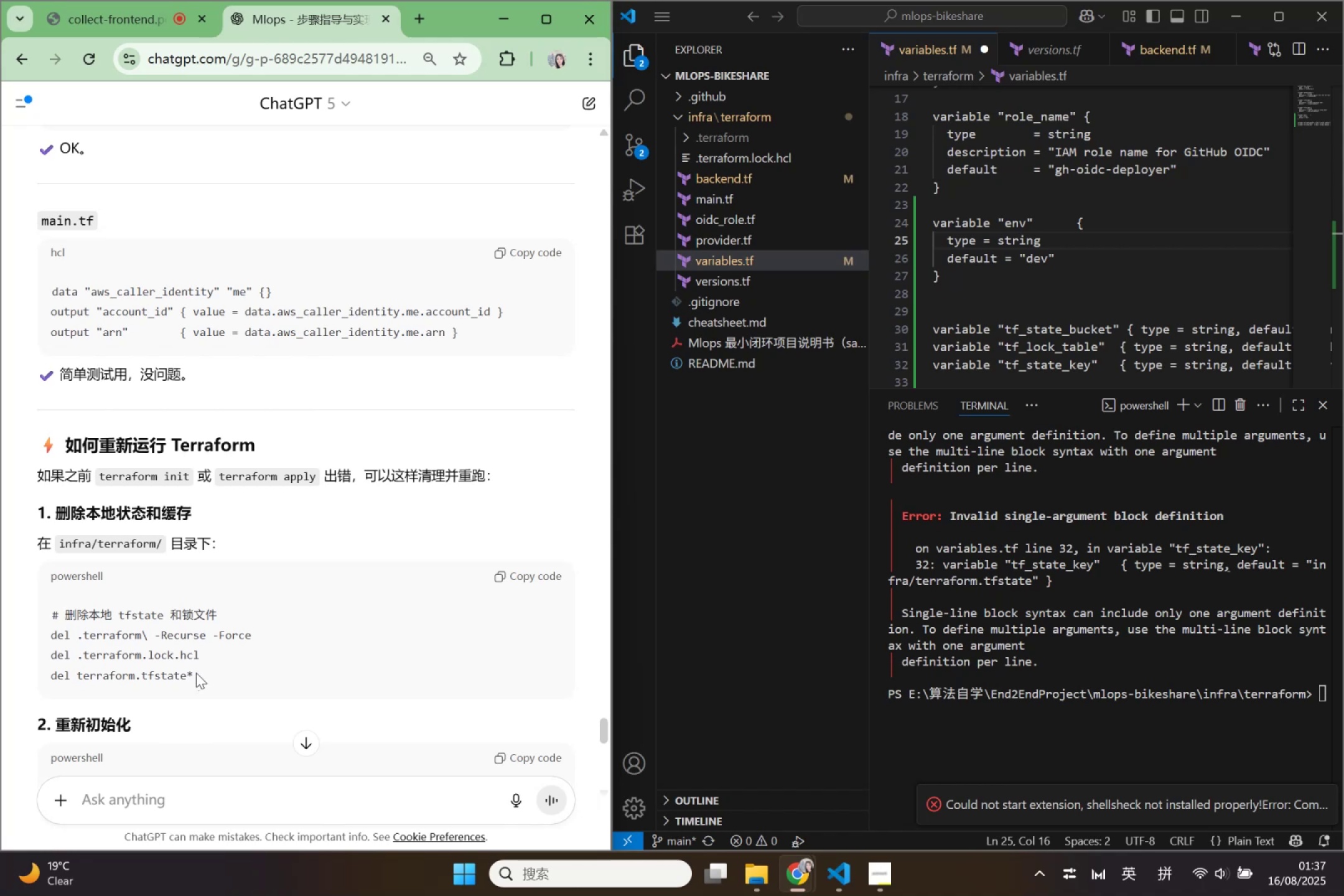 
left_click_drag(start_coordinate=[258, 636], to_coordinate=[45, 632])
 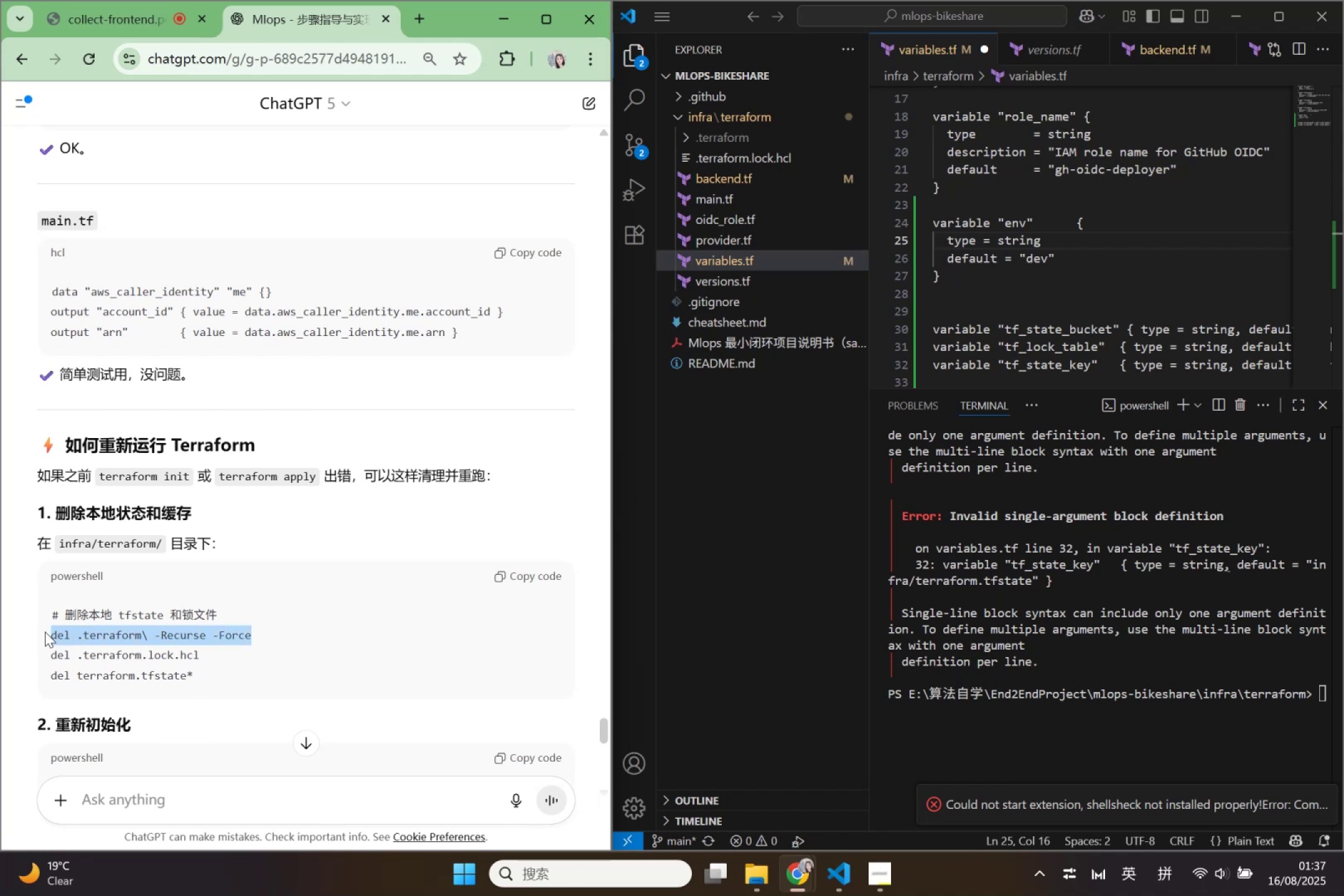 
key(Control+C)
 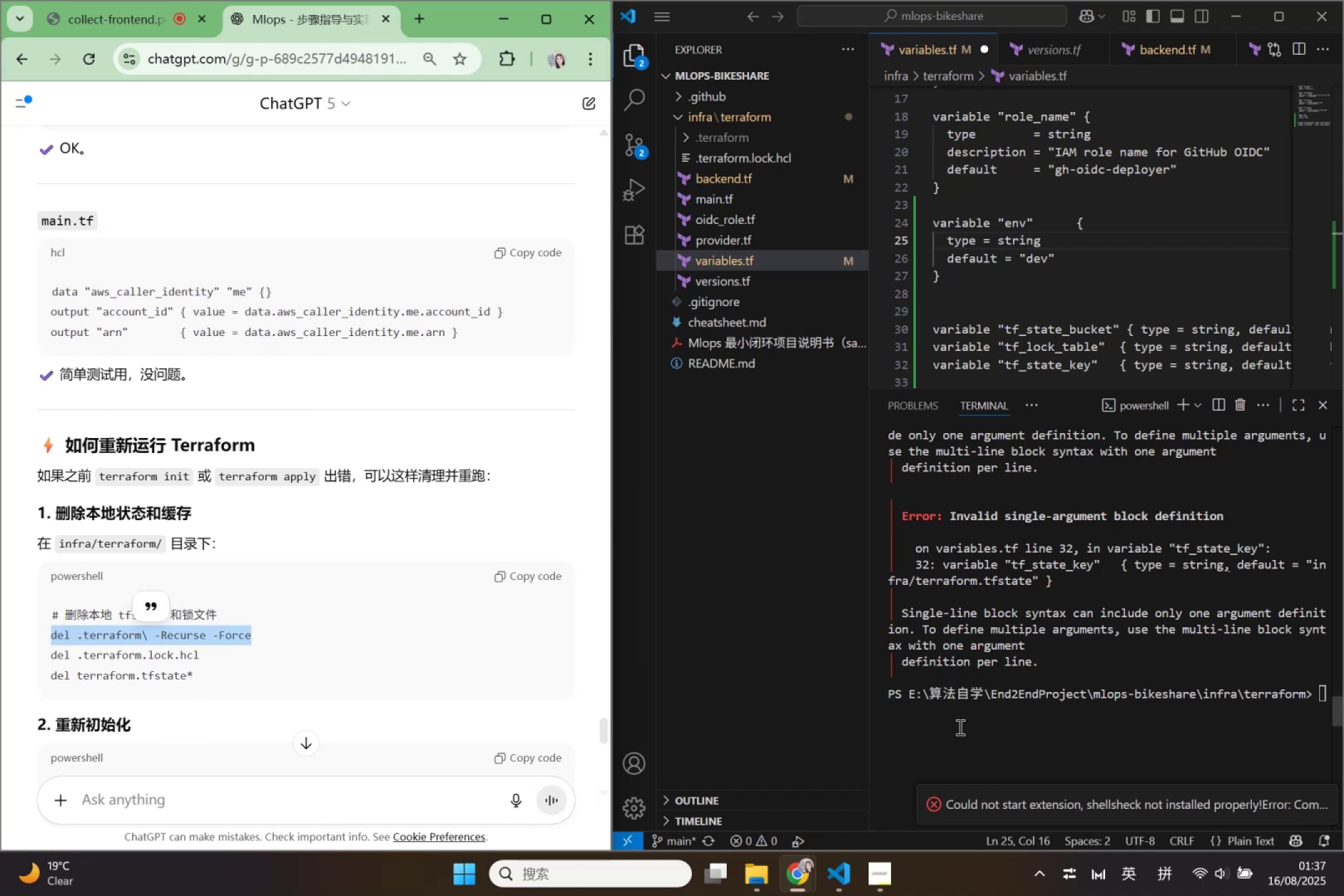 
left_click([964, 739])
 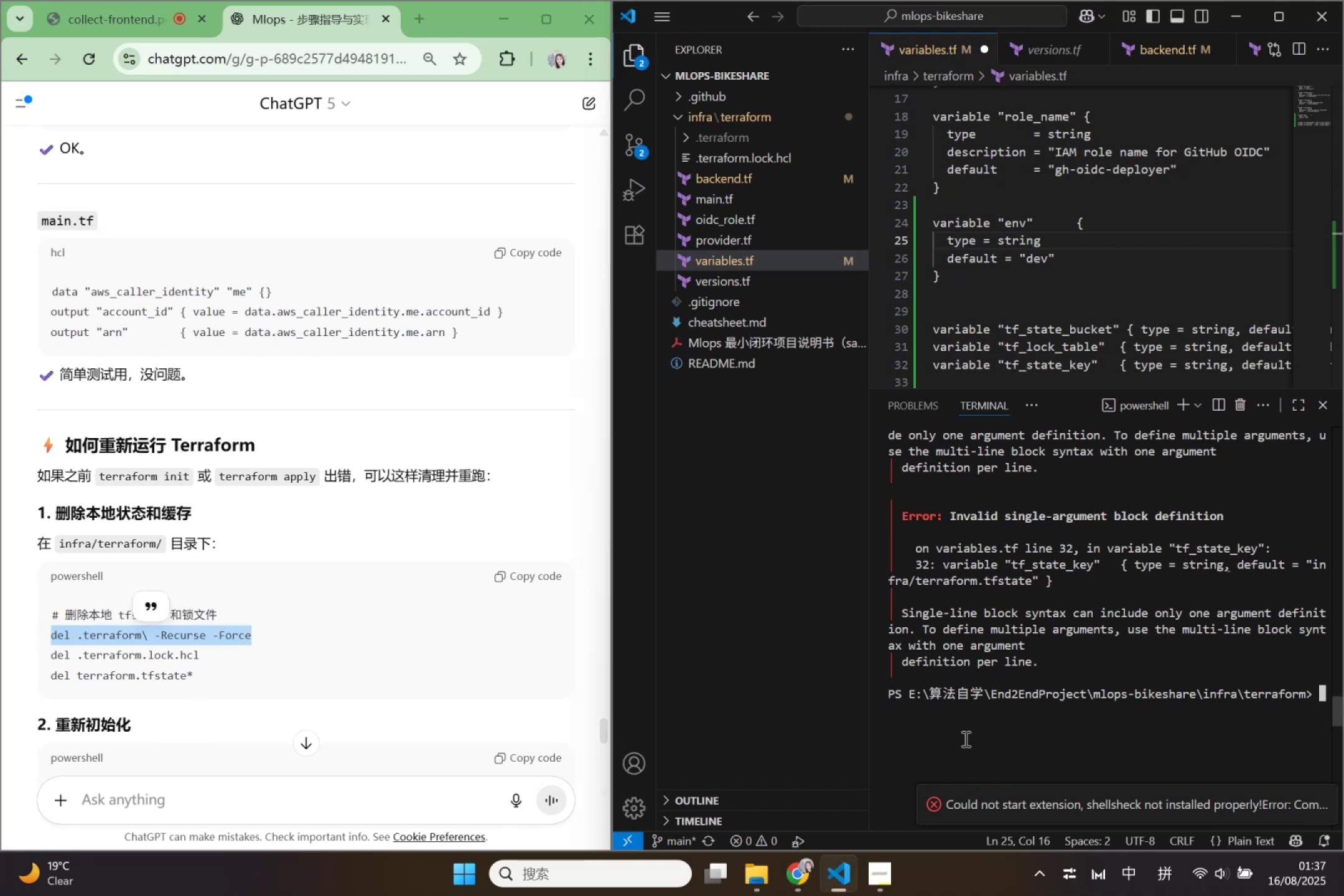 
key(Control+ControlLeft)
 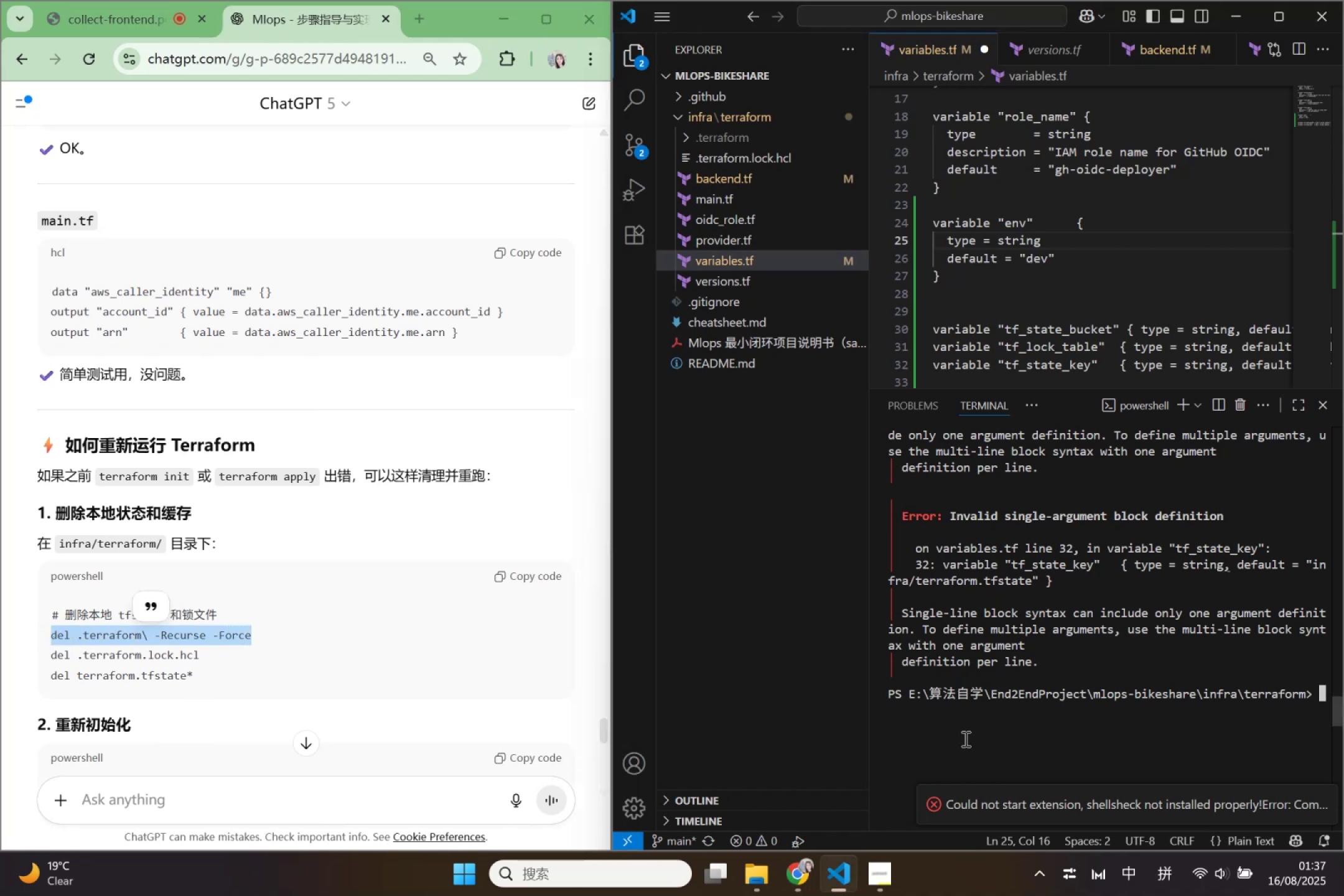 
key(Control+V)
 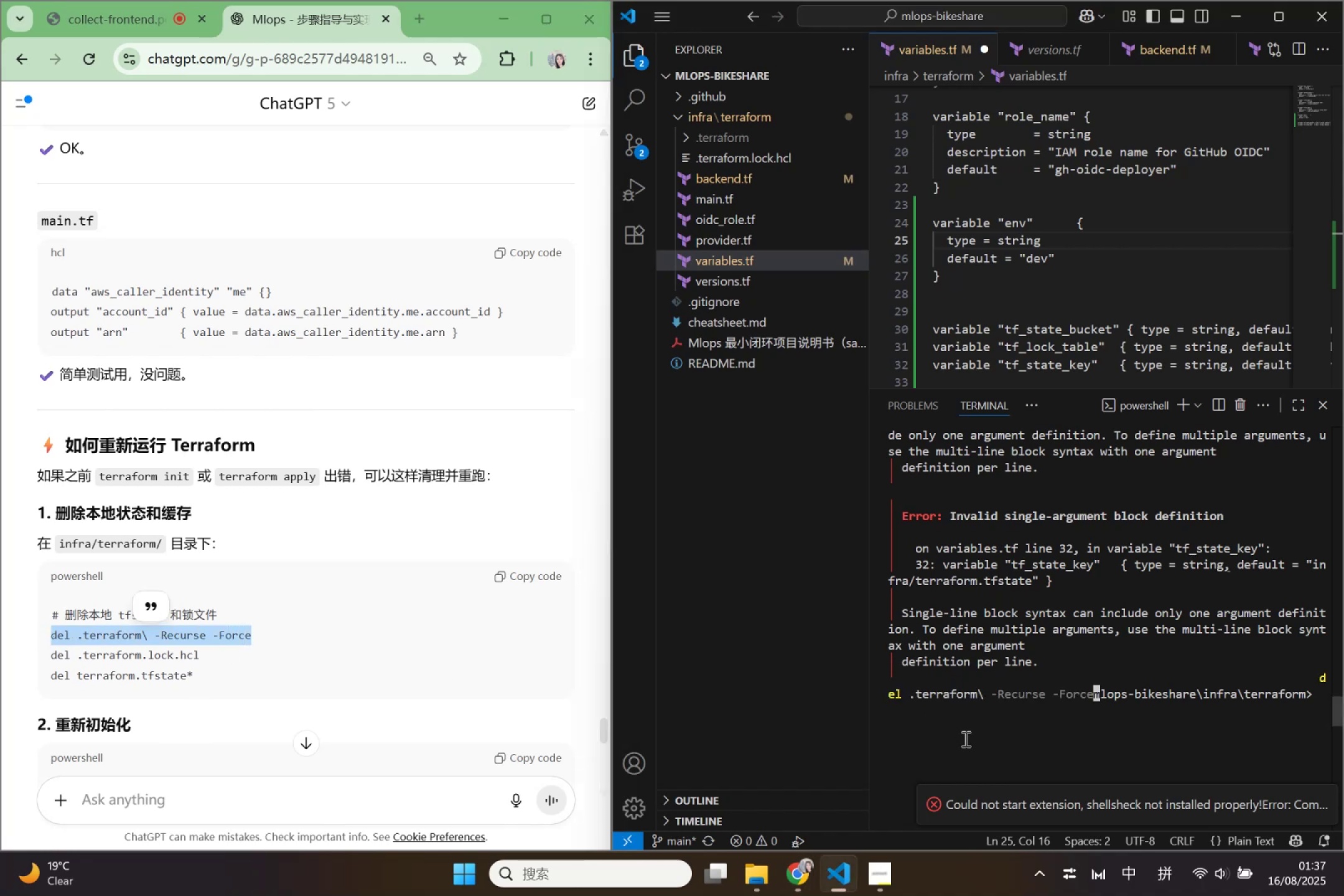 
key(Enter)
 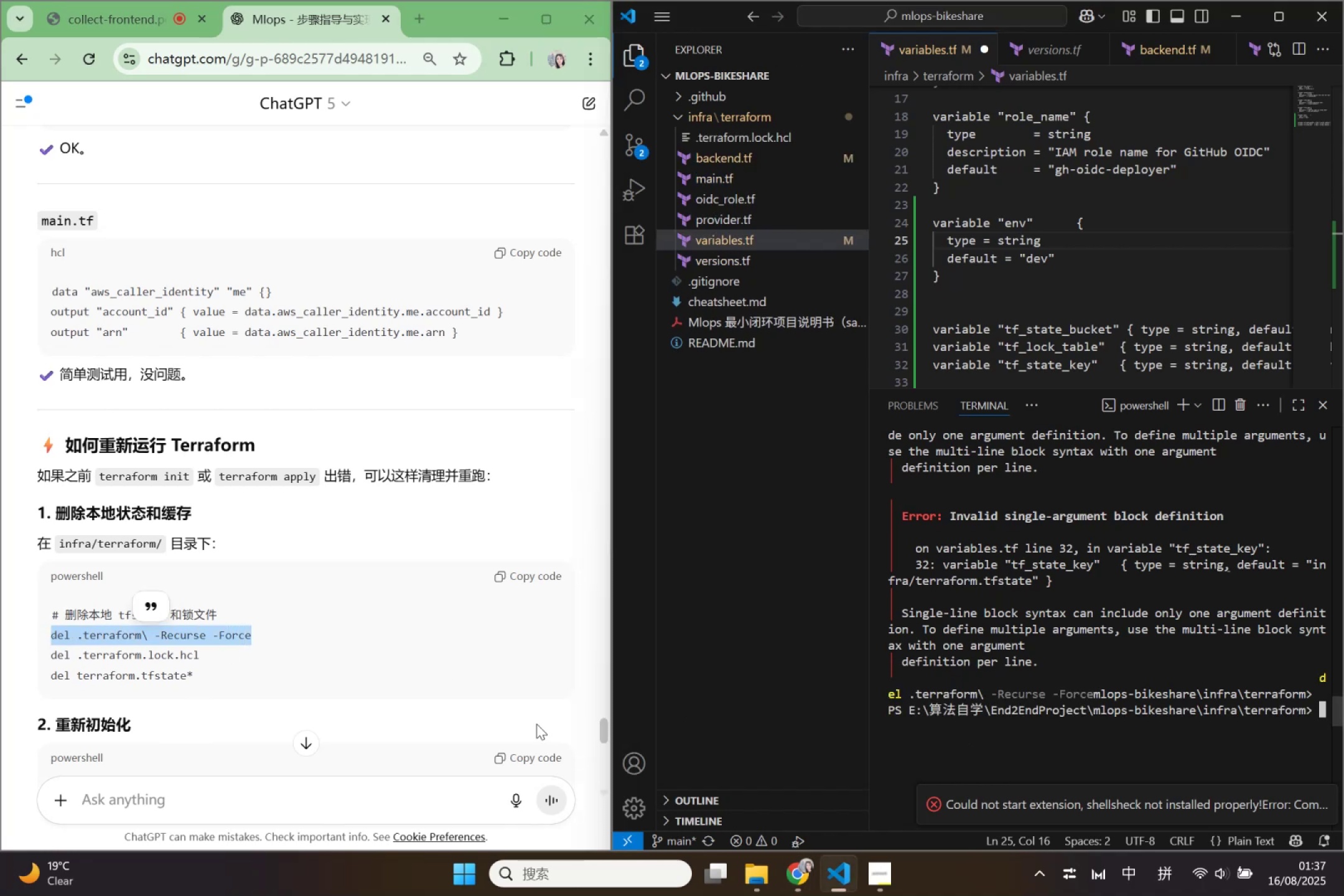 
left_click([184, 656])
 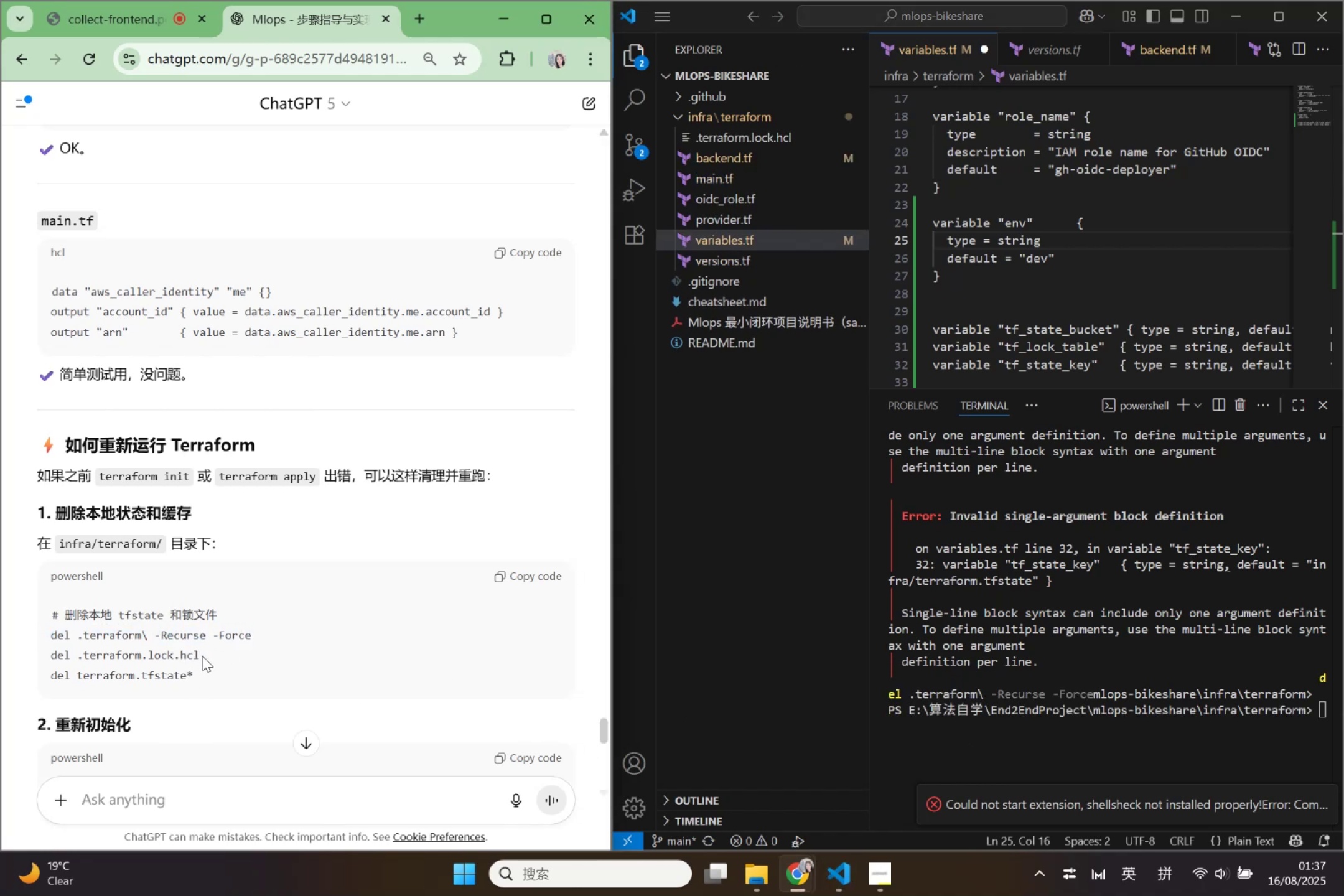 
left_click_drag(start_coordinate=[203, 656], to_coordinate=[47, 655])
 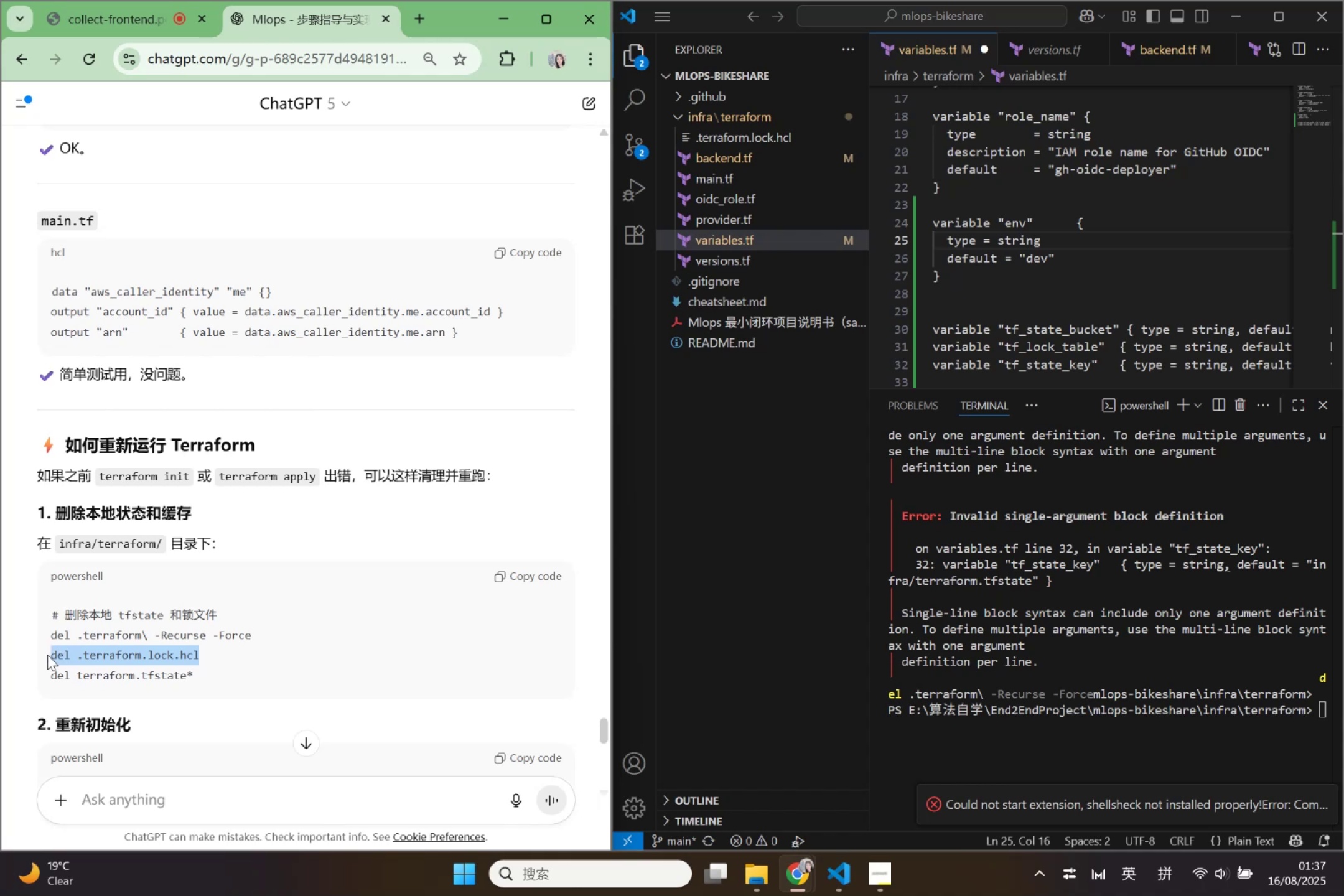 
key(Control+ControlLeft)
 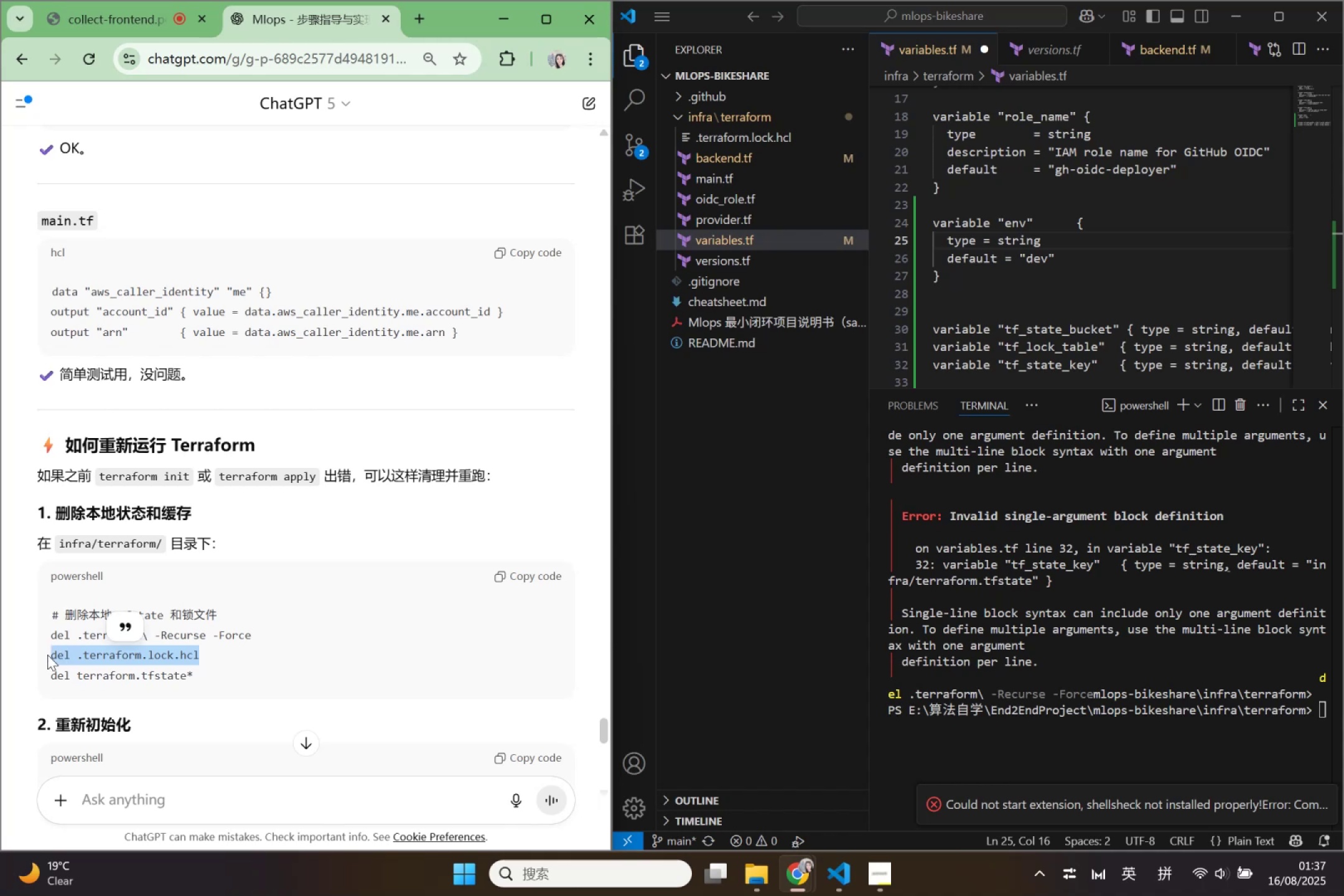 
key(Control+C)
 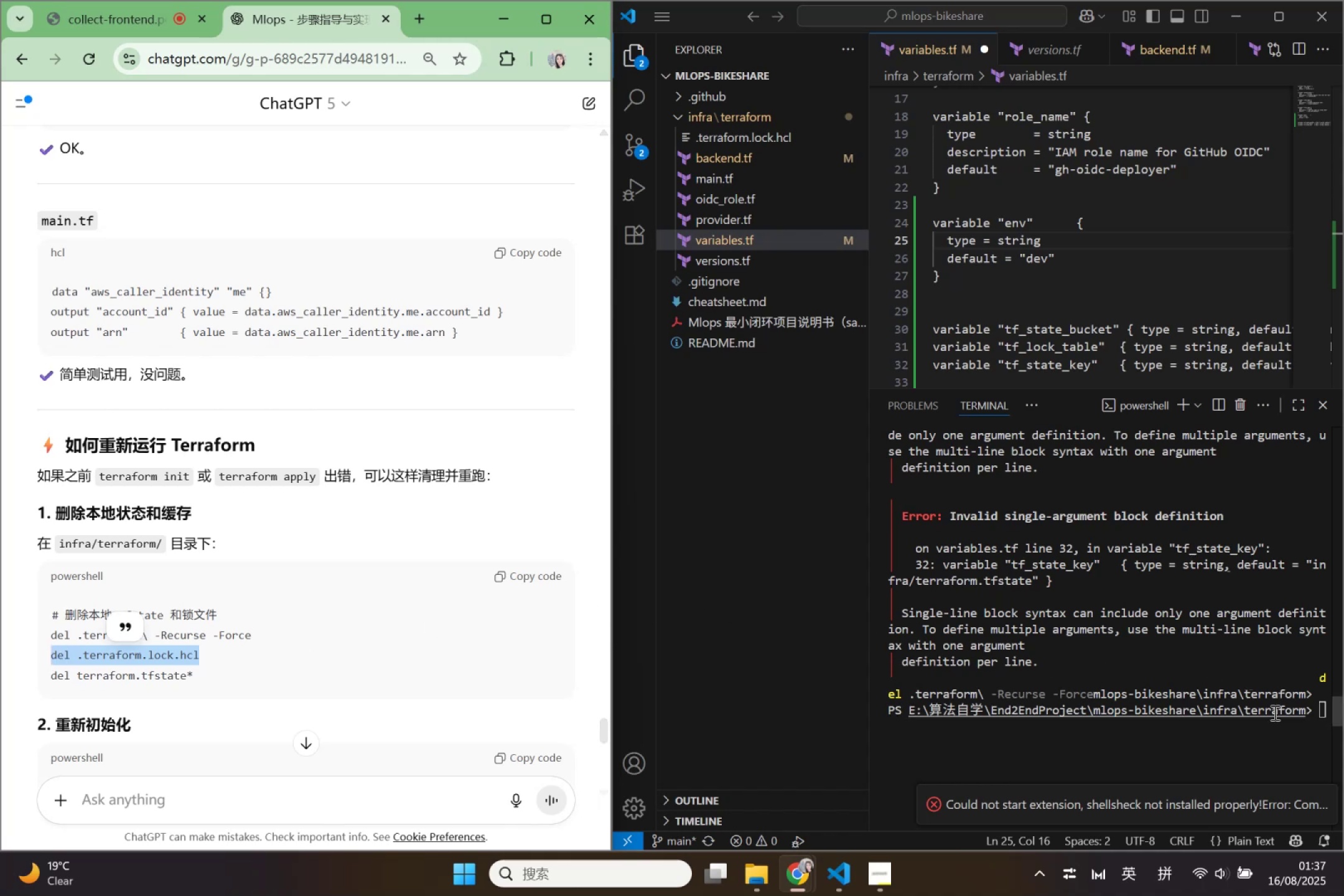 
left_click([1276, 732])
 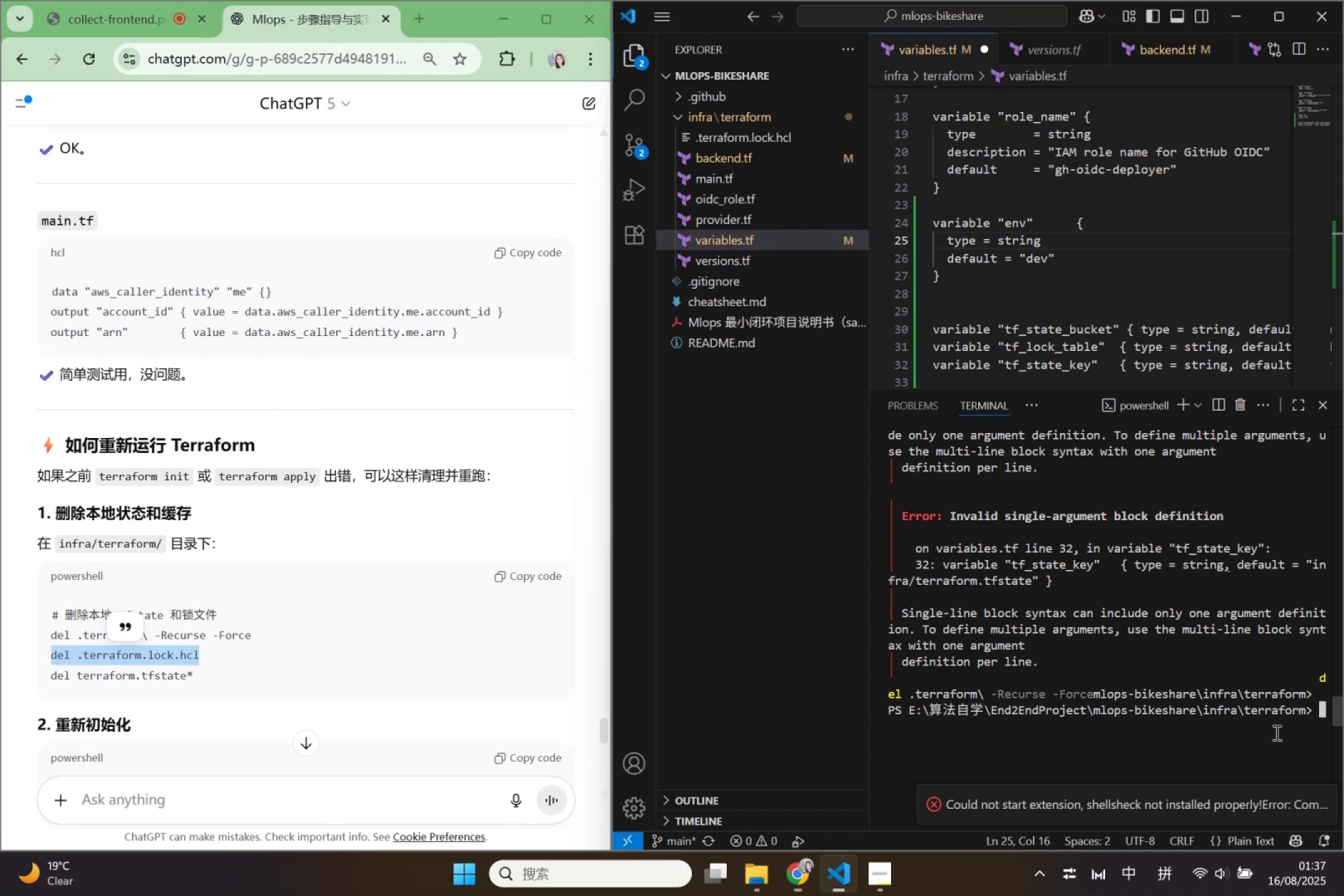 
key(Control+V)
 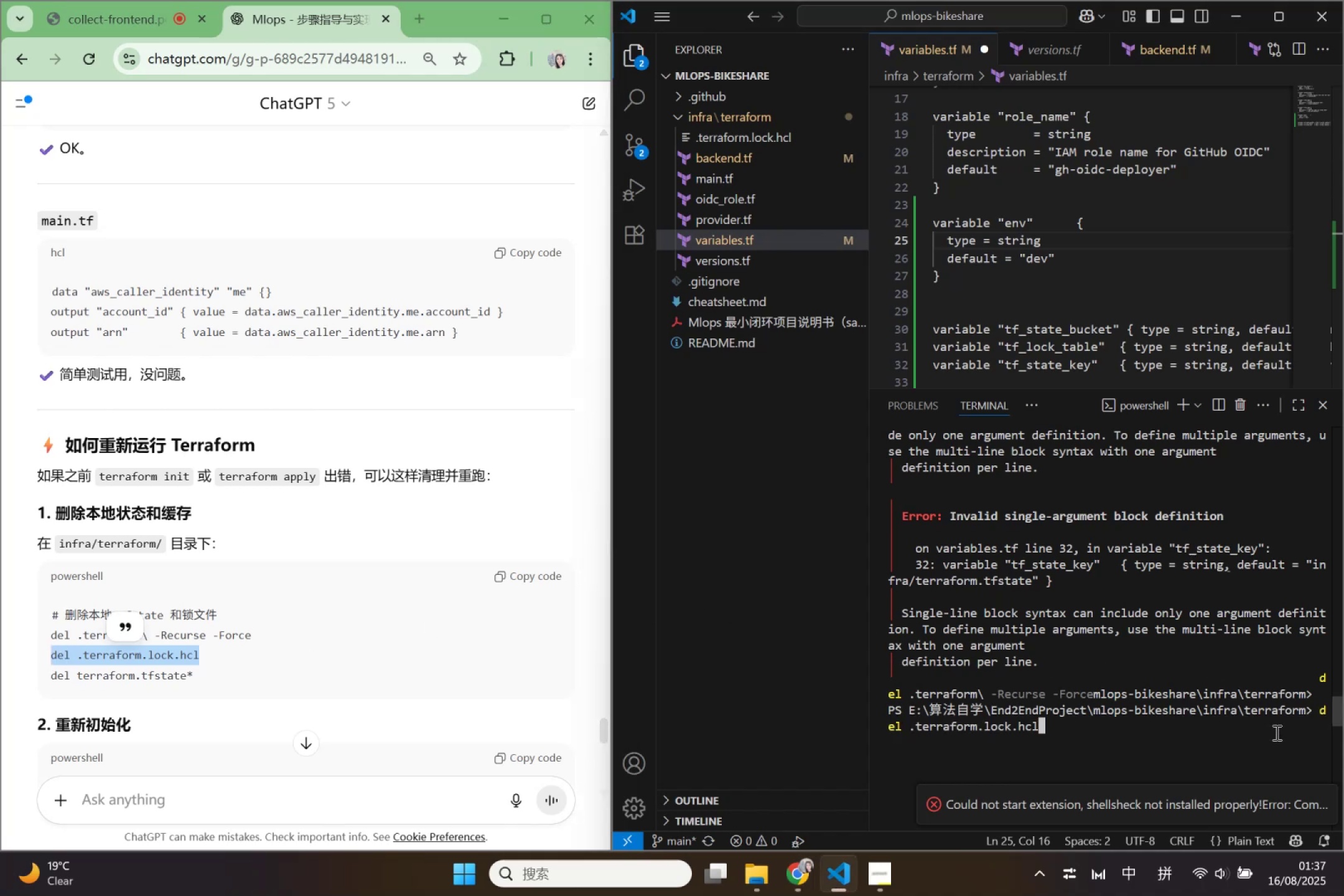 
key(Enter)
 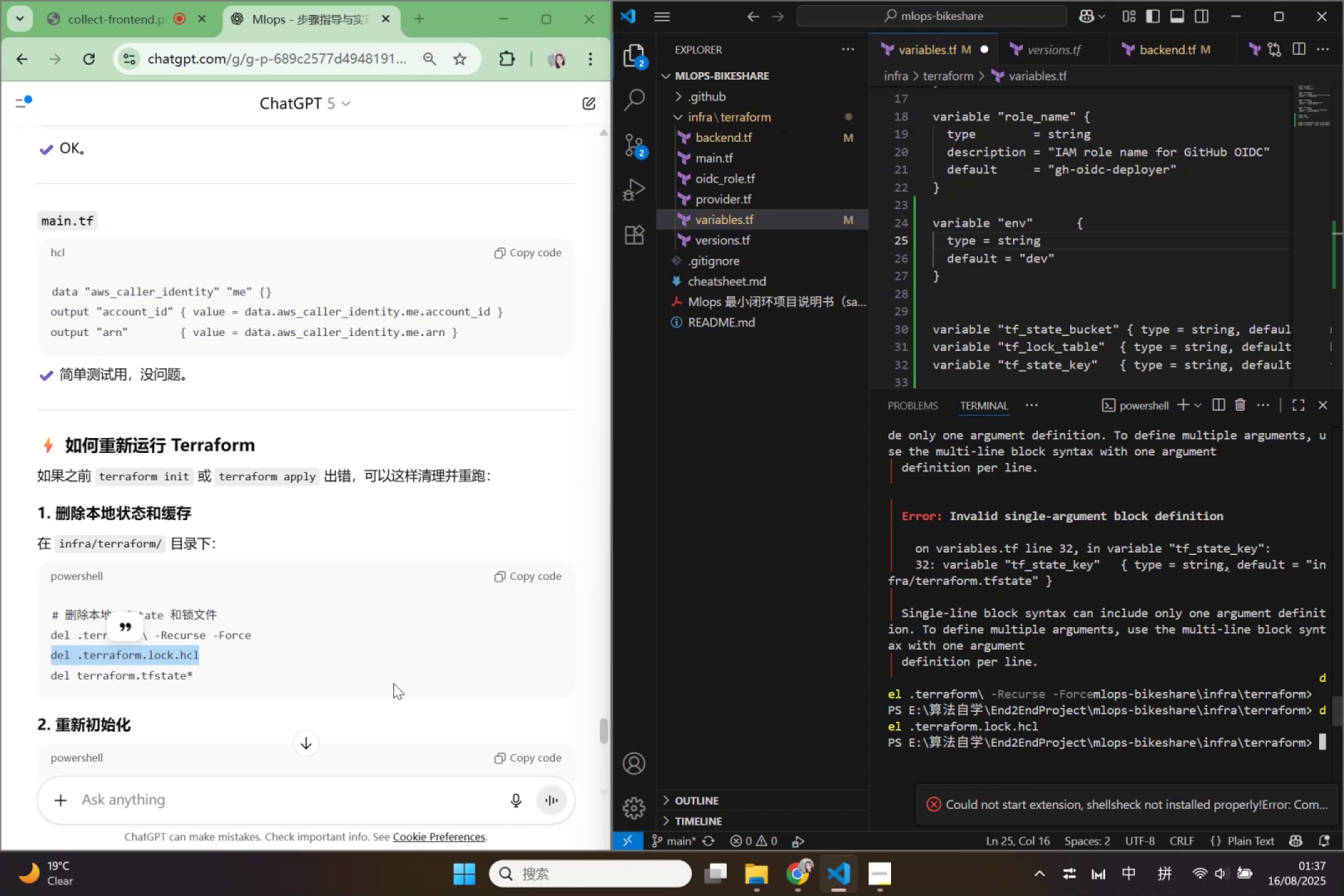 
left_click_drag(start_coordinate=[248, 687], to_coordinate=[47, 672])
 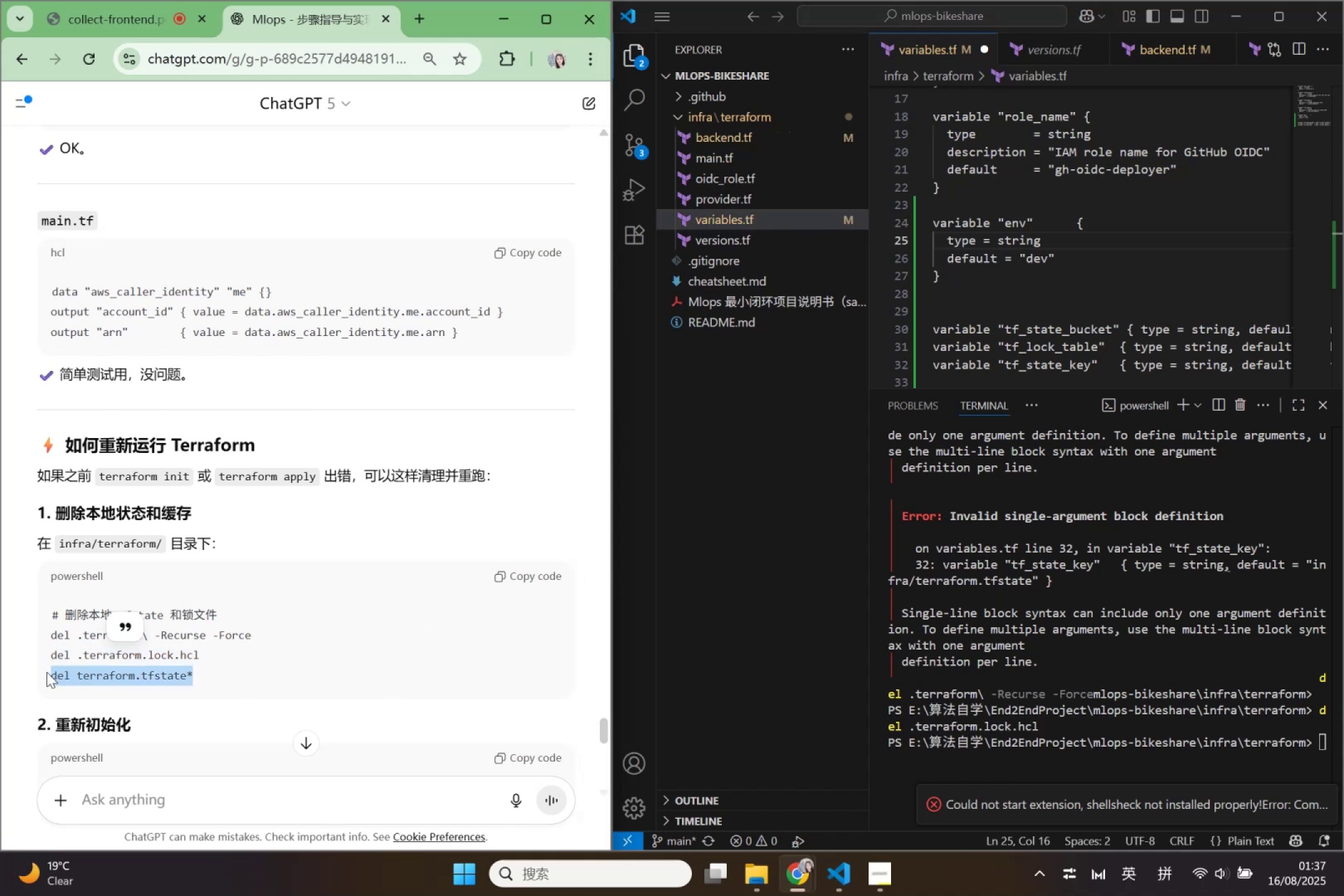 
key(Control+ControlLeft)
 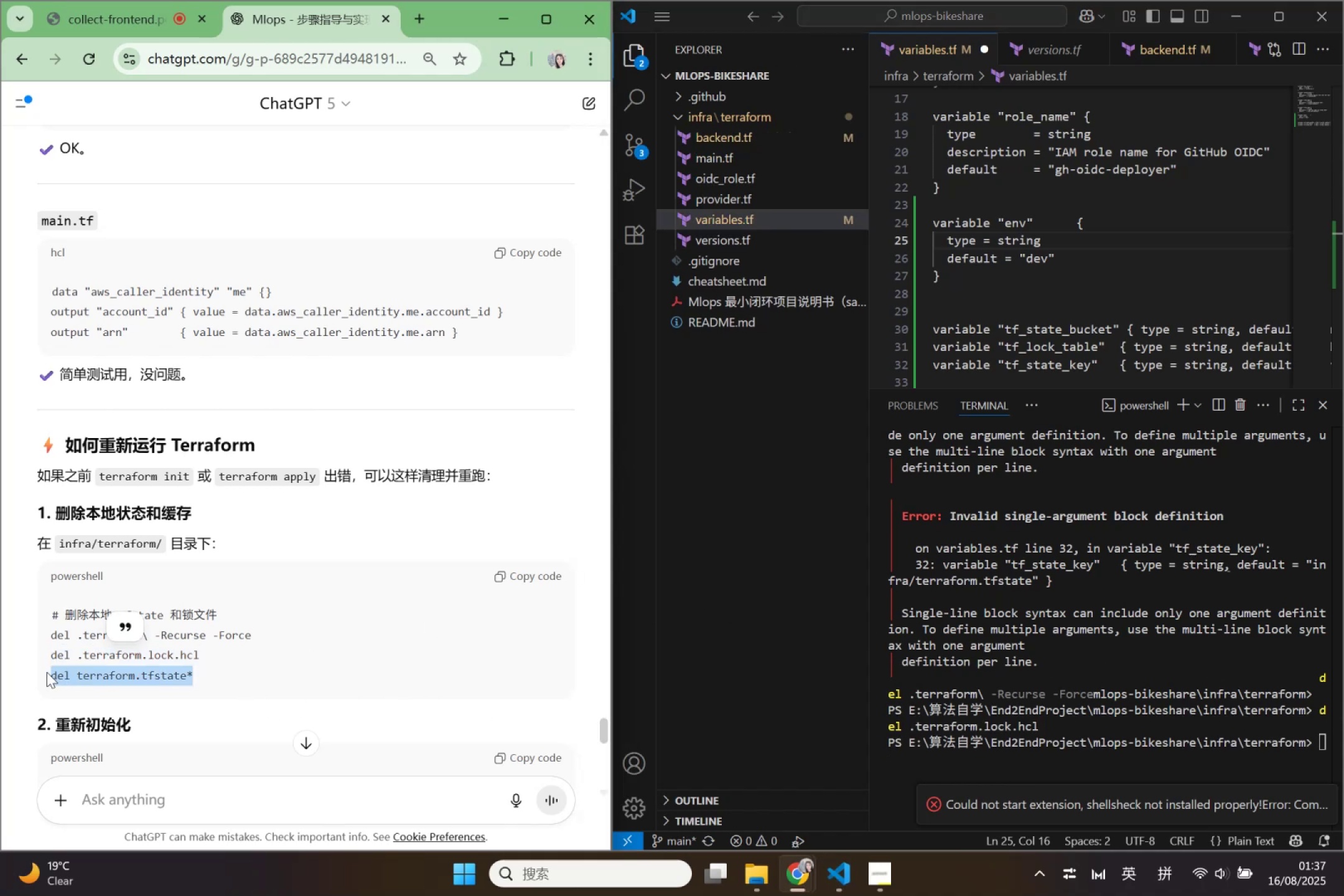 
key(Control+C)
 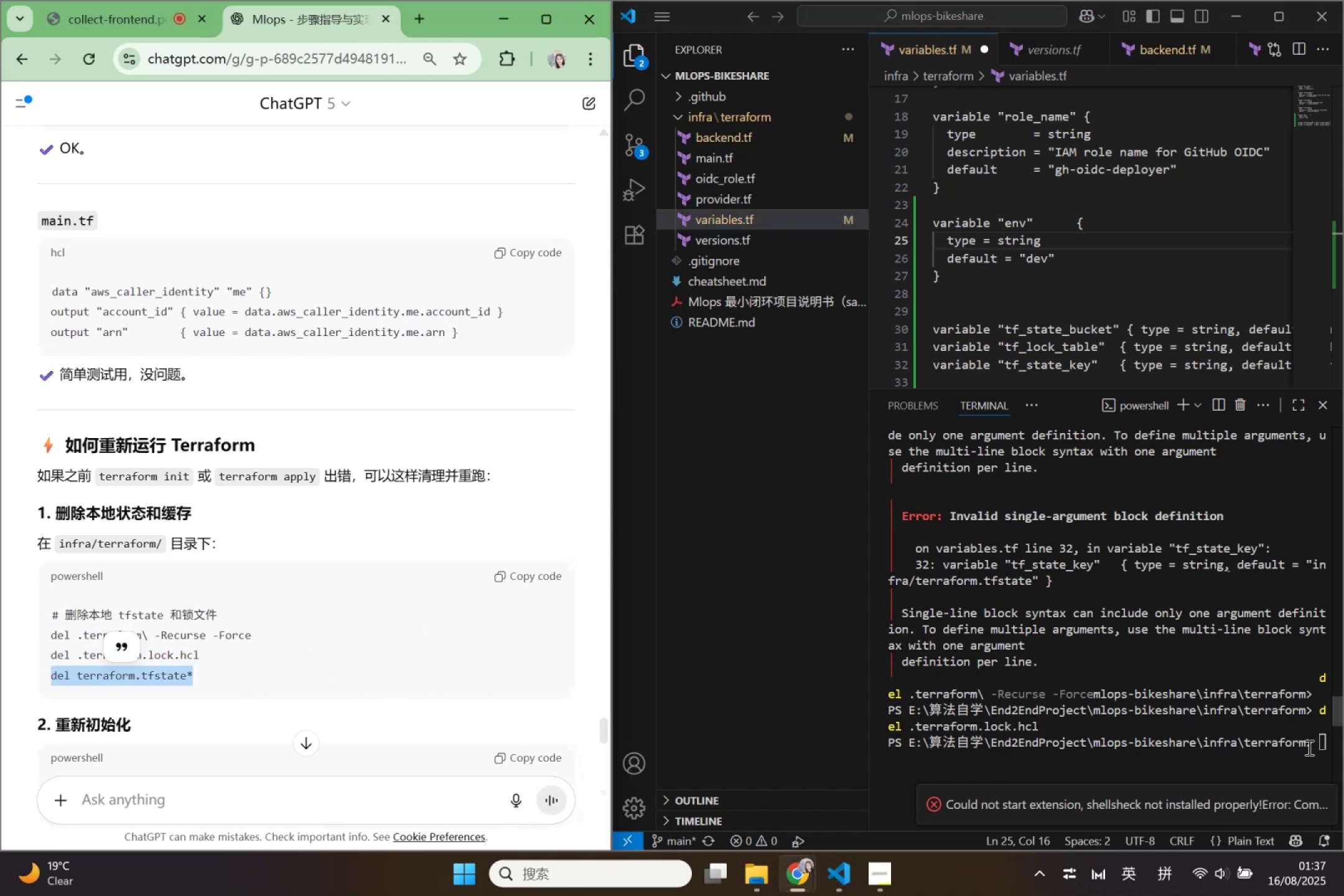 
left_click([1318, 745])
 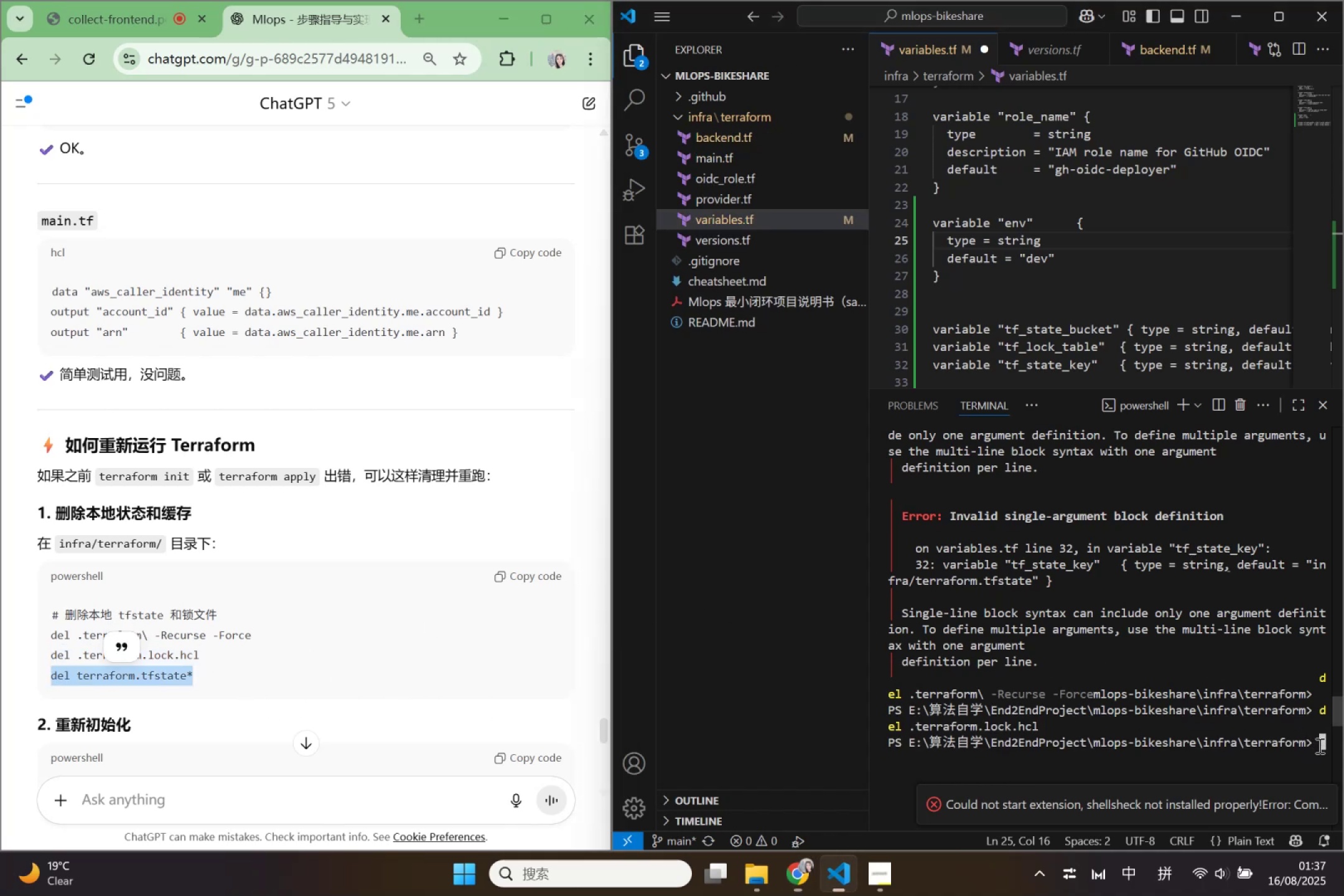 
key(Control+ControlLeft)
 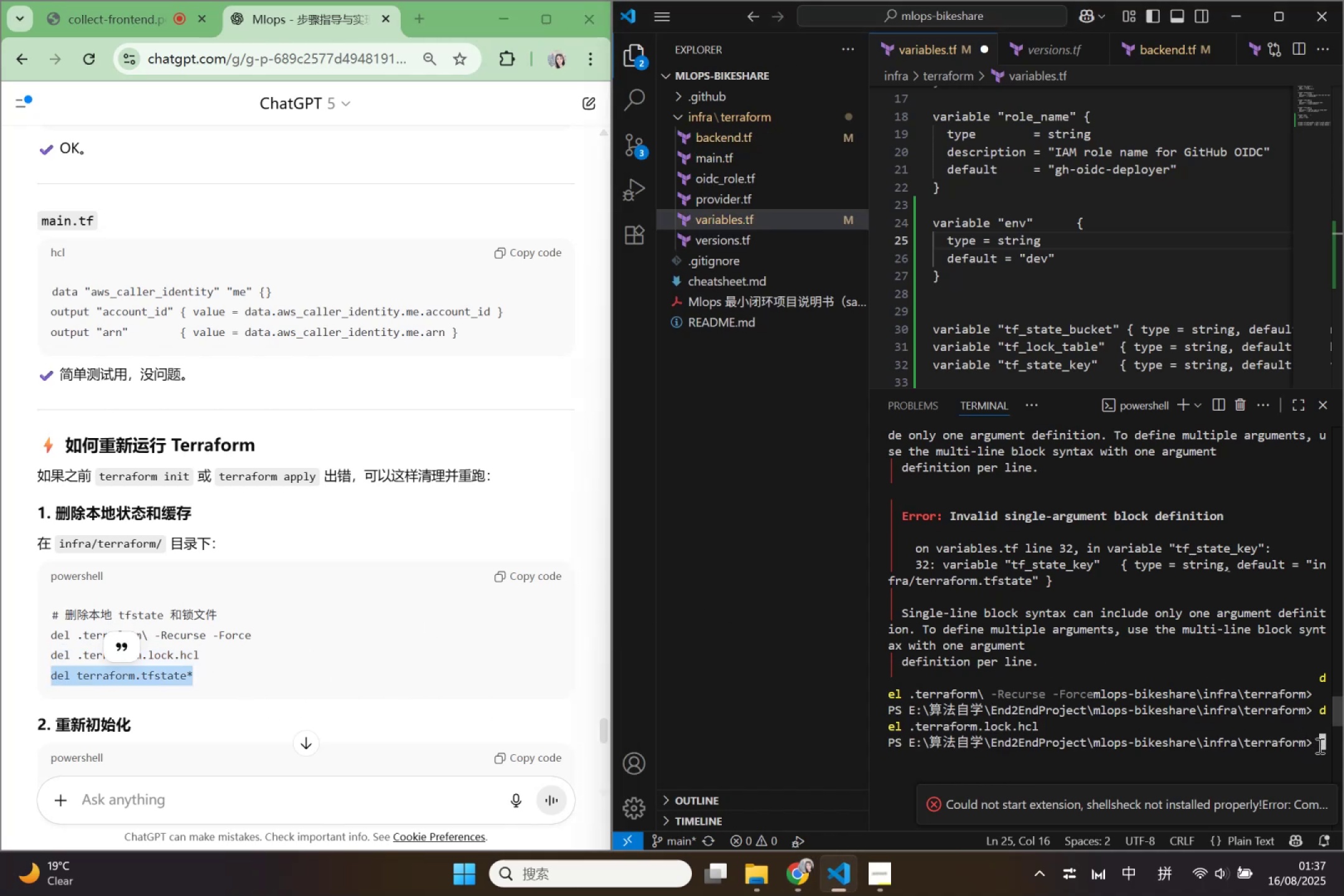 
key(Control+V)
 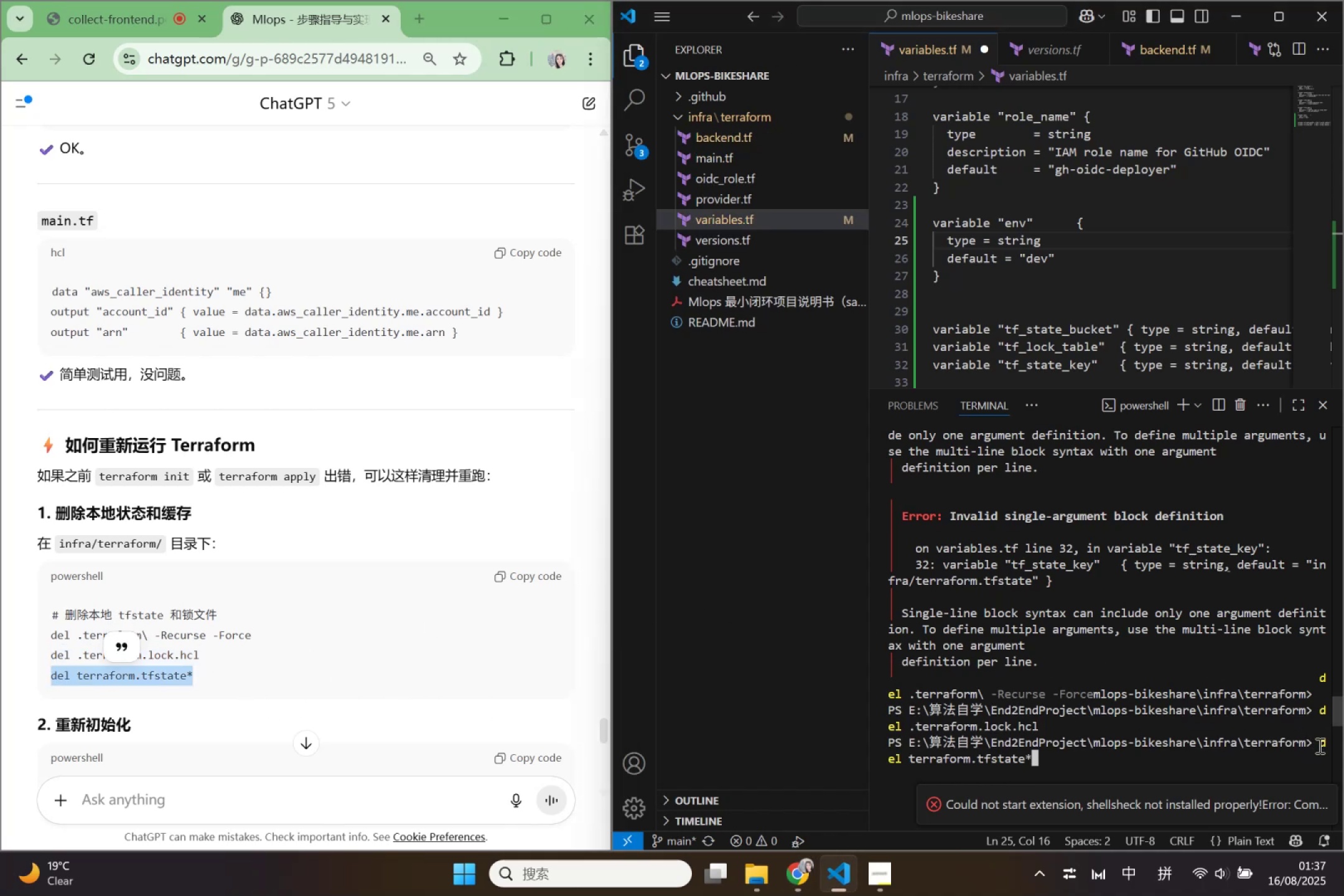 
key(Enter)
 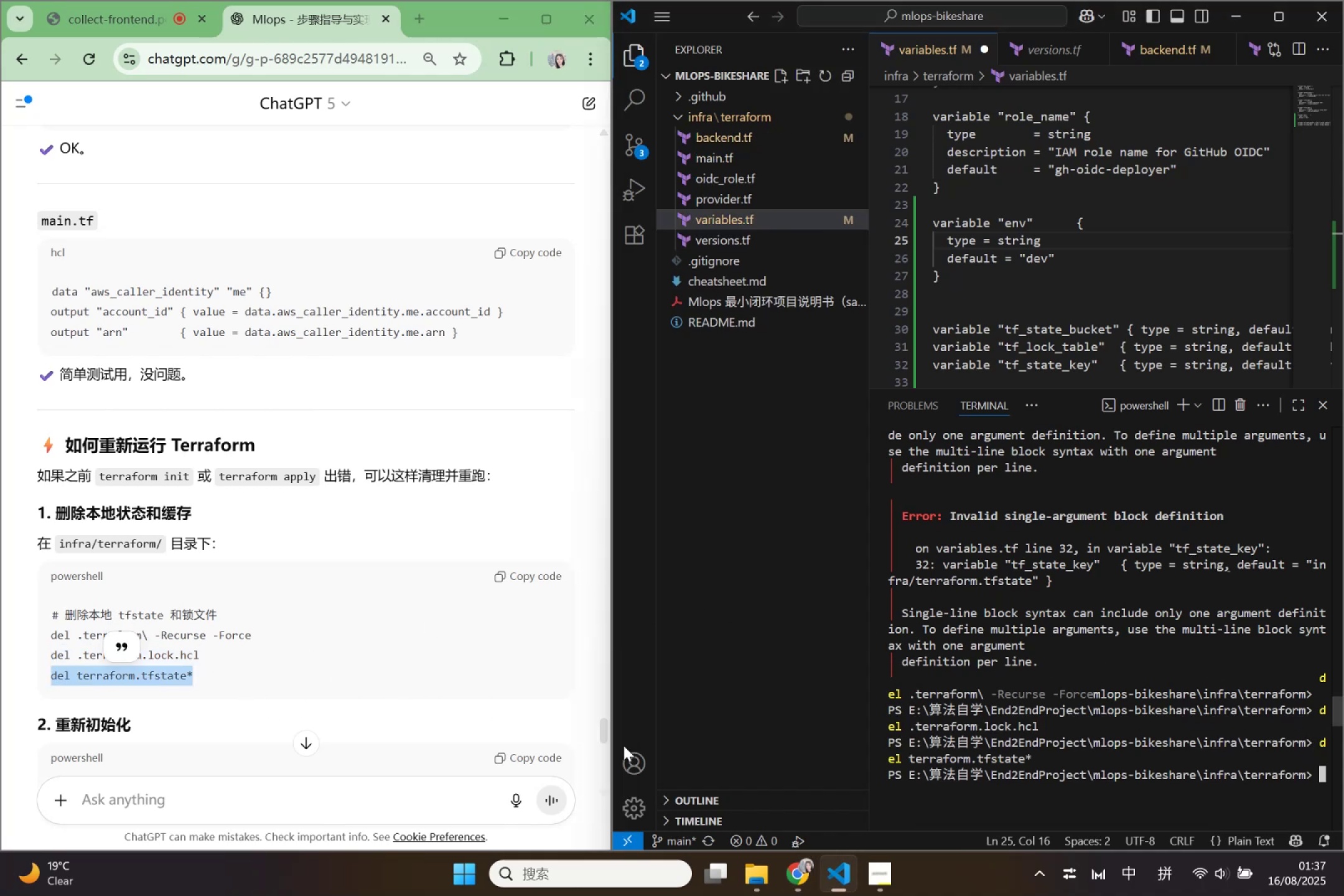 
scroll: coordinate [300, 648], scroll_direction: down, amount: 2.0
 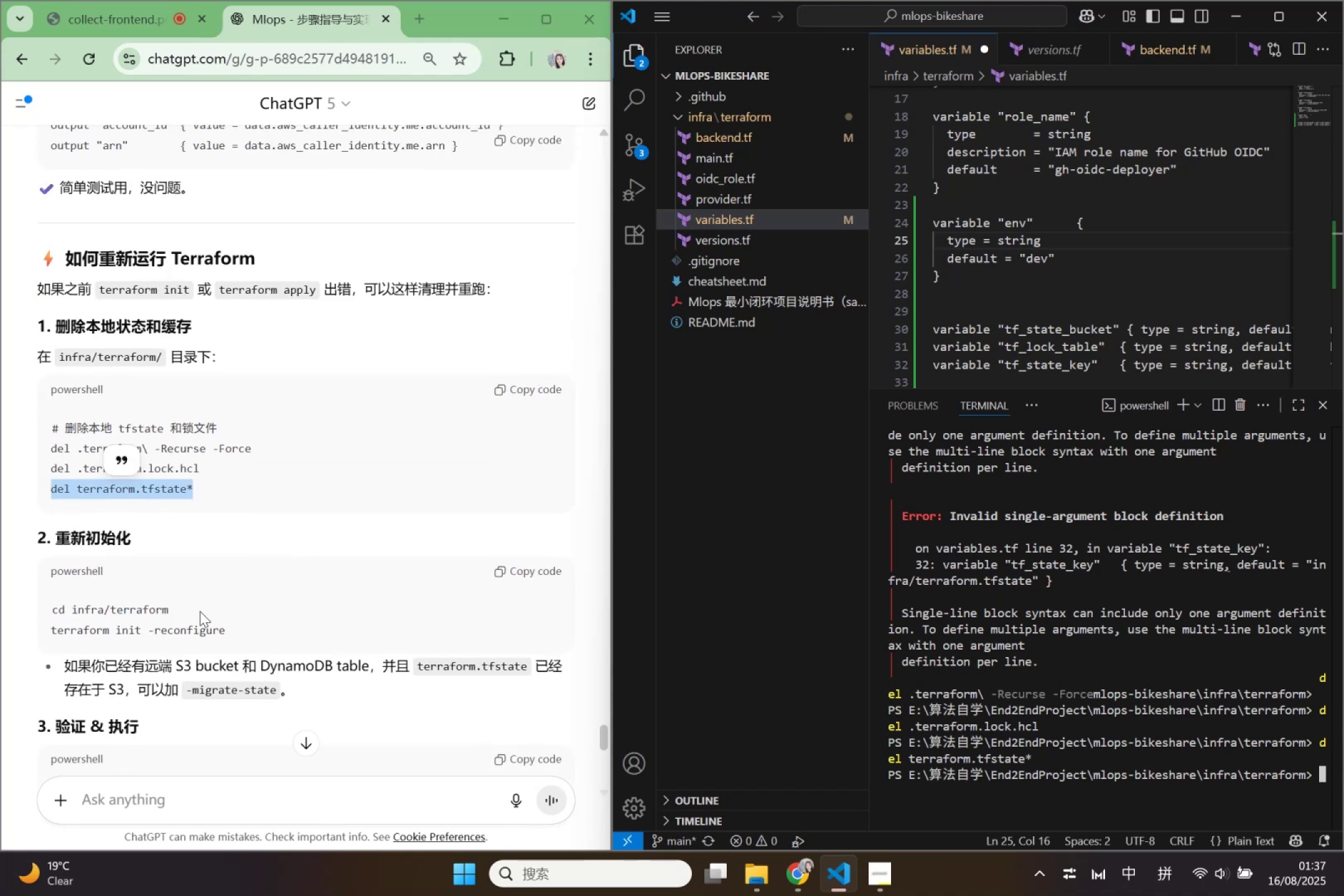 
left_click_drag(start_coordinate=[256, 638], to_coordinate=[63, 630])
 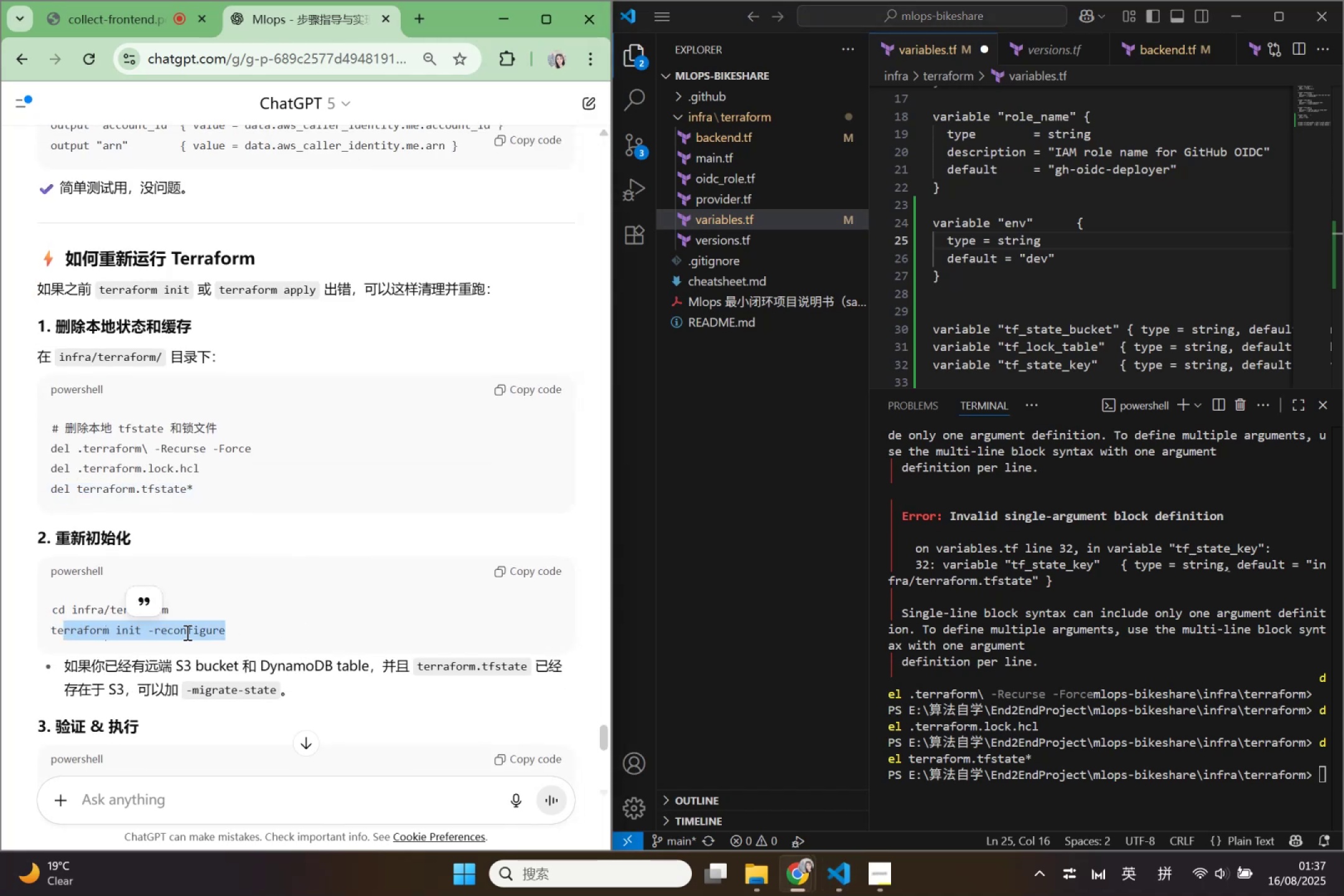 
left_click([237, 625])
 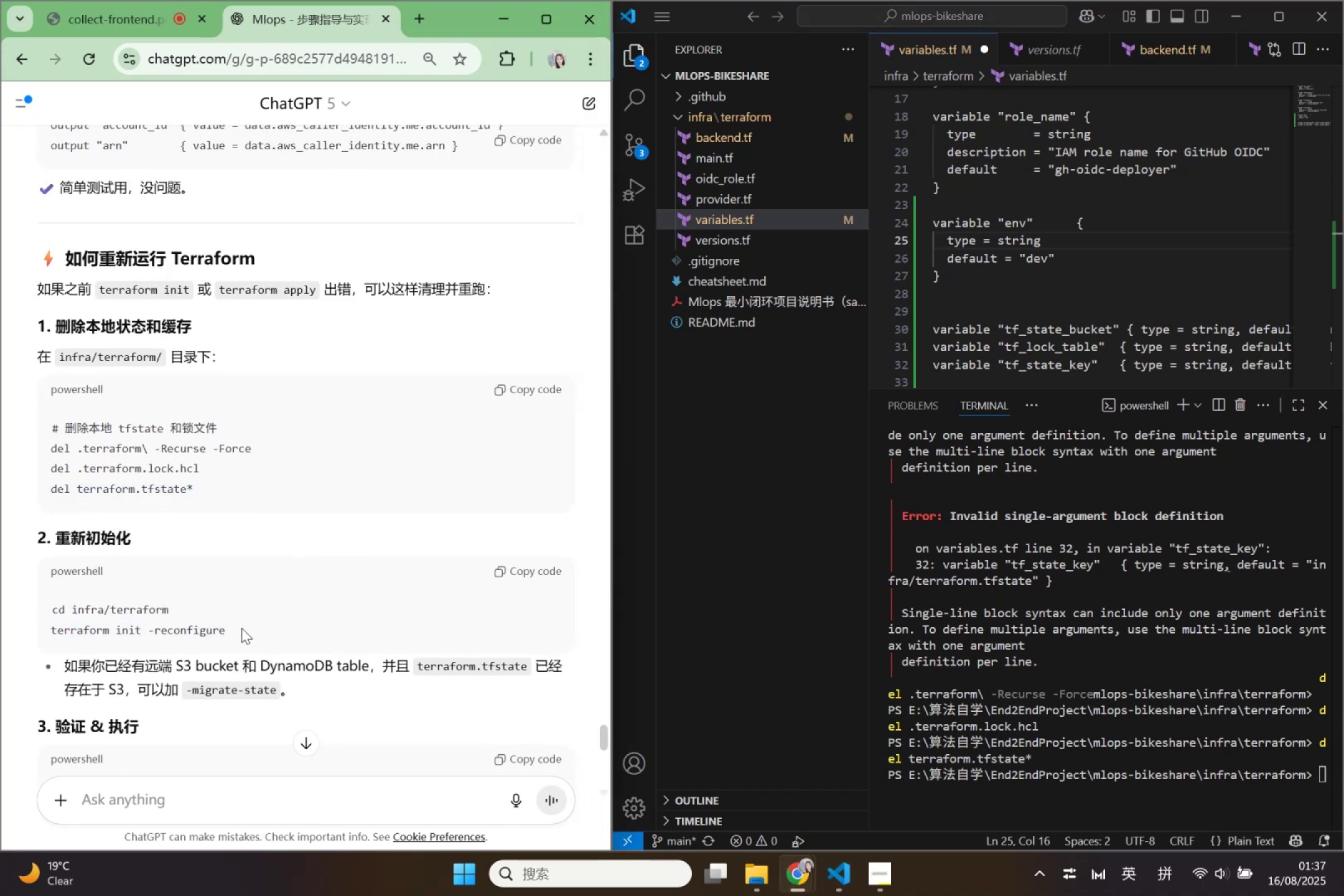 
left_click_drag(start_coordinate=[241, 629], to_coordinate=[38, 630])
 